 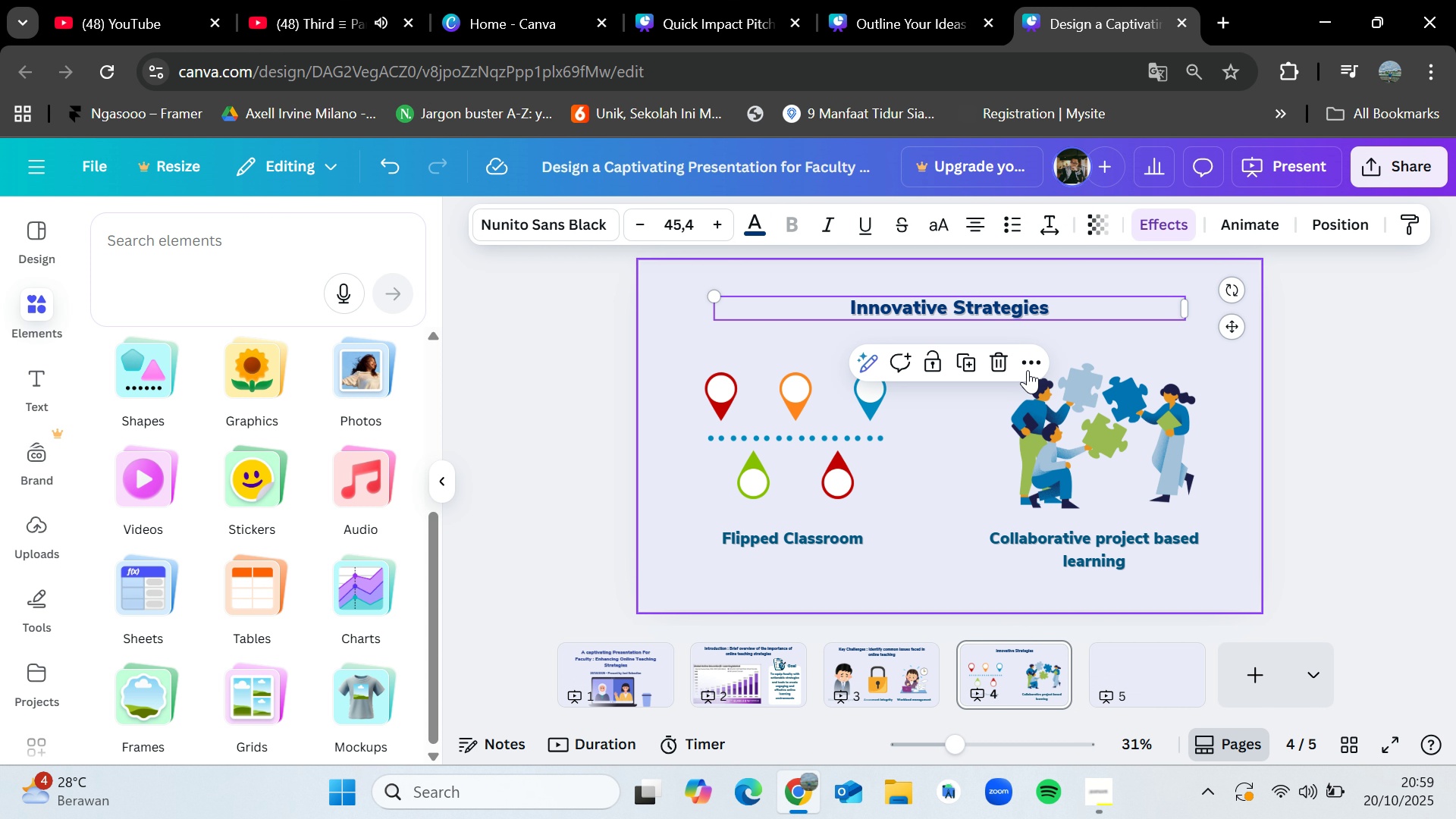 
key(Control+C)
 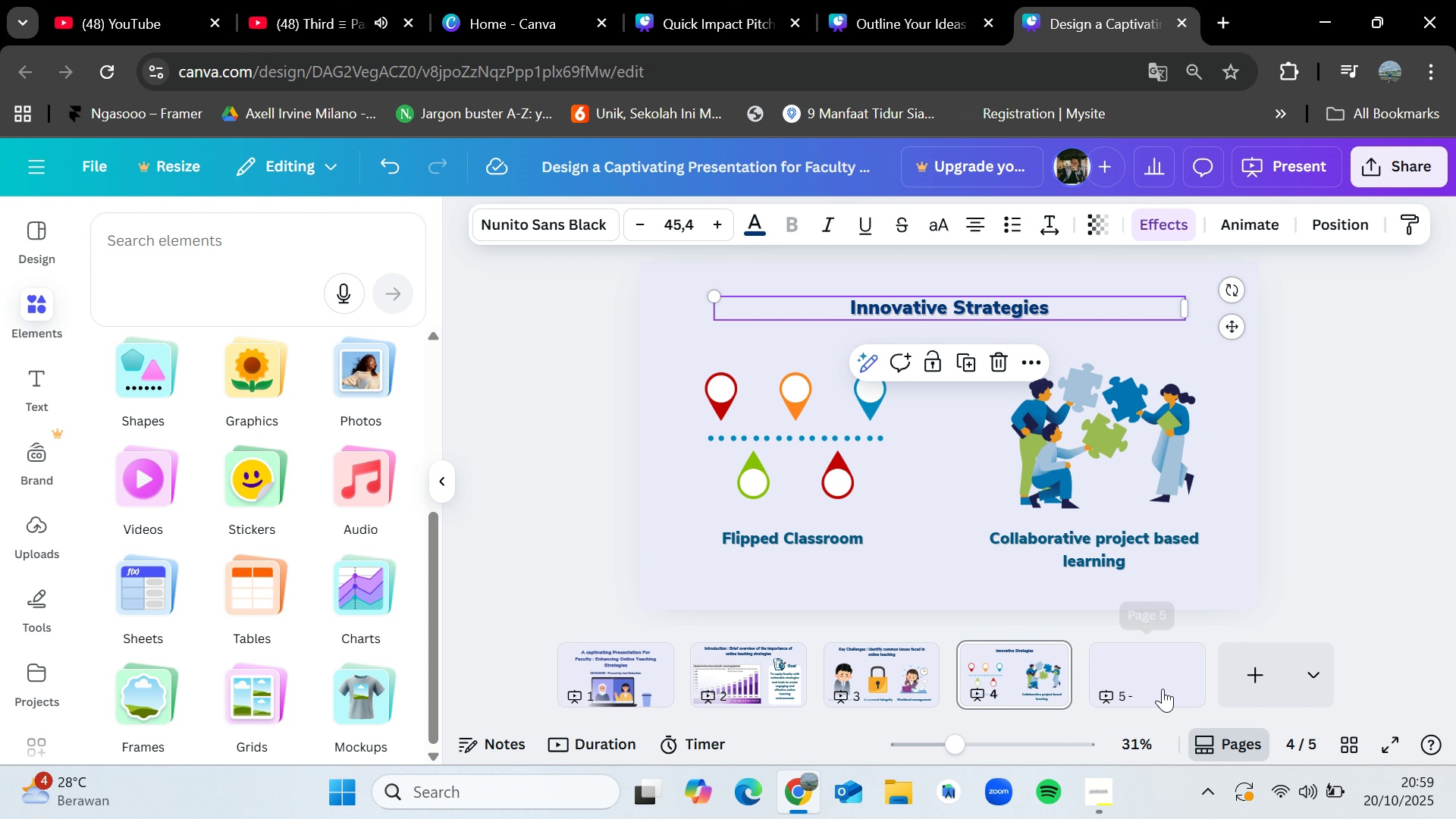 
left_click([1163, 689])
 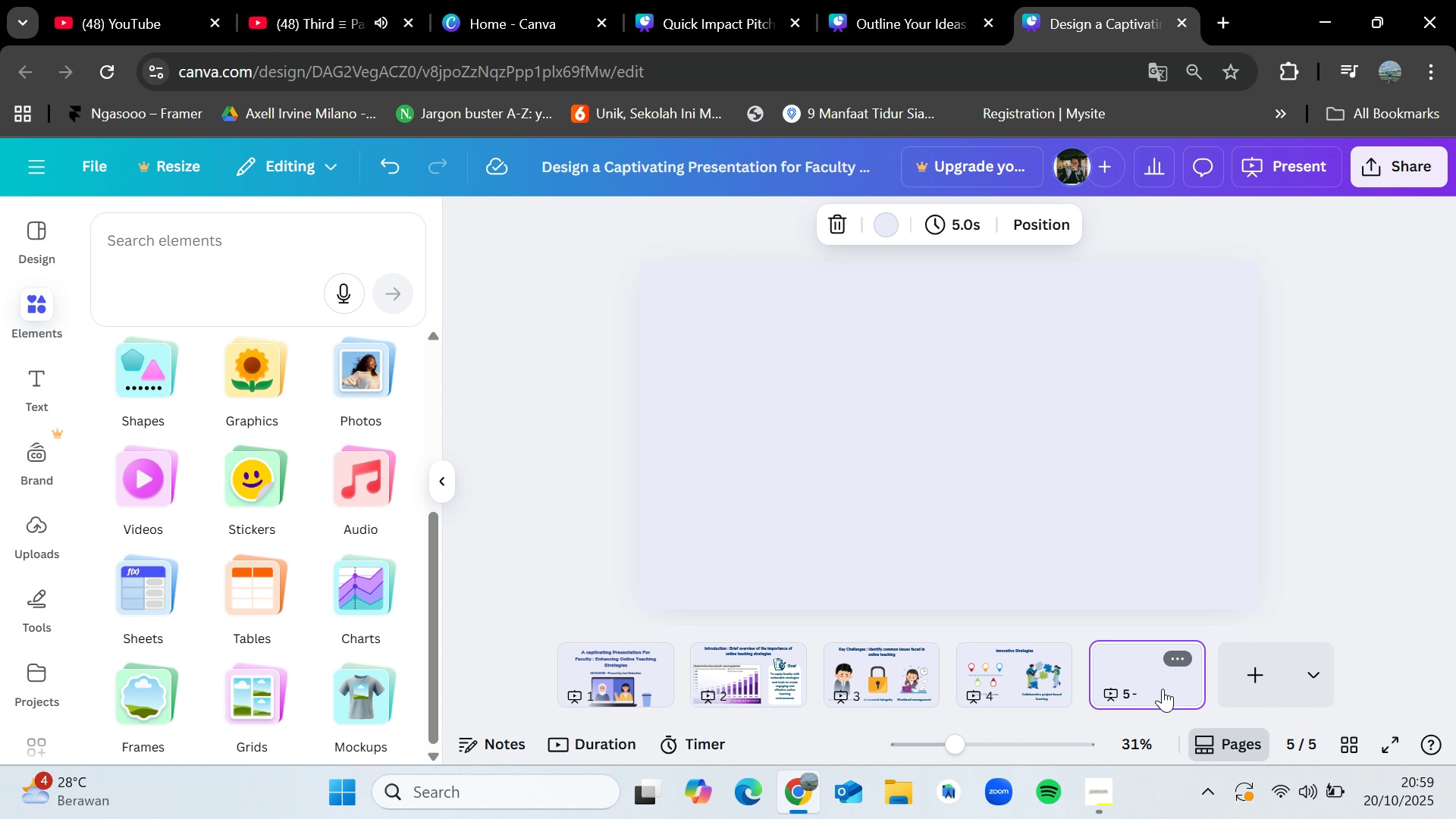 
key(Control+V)
 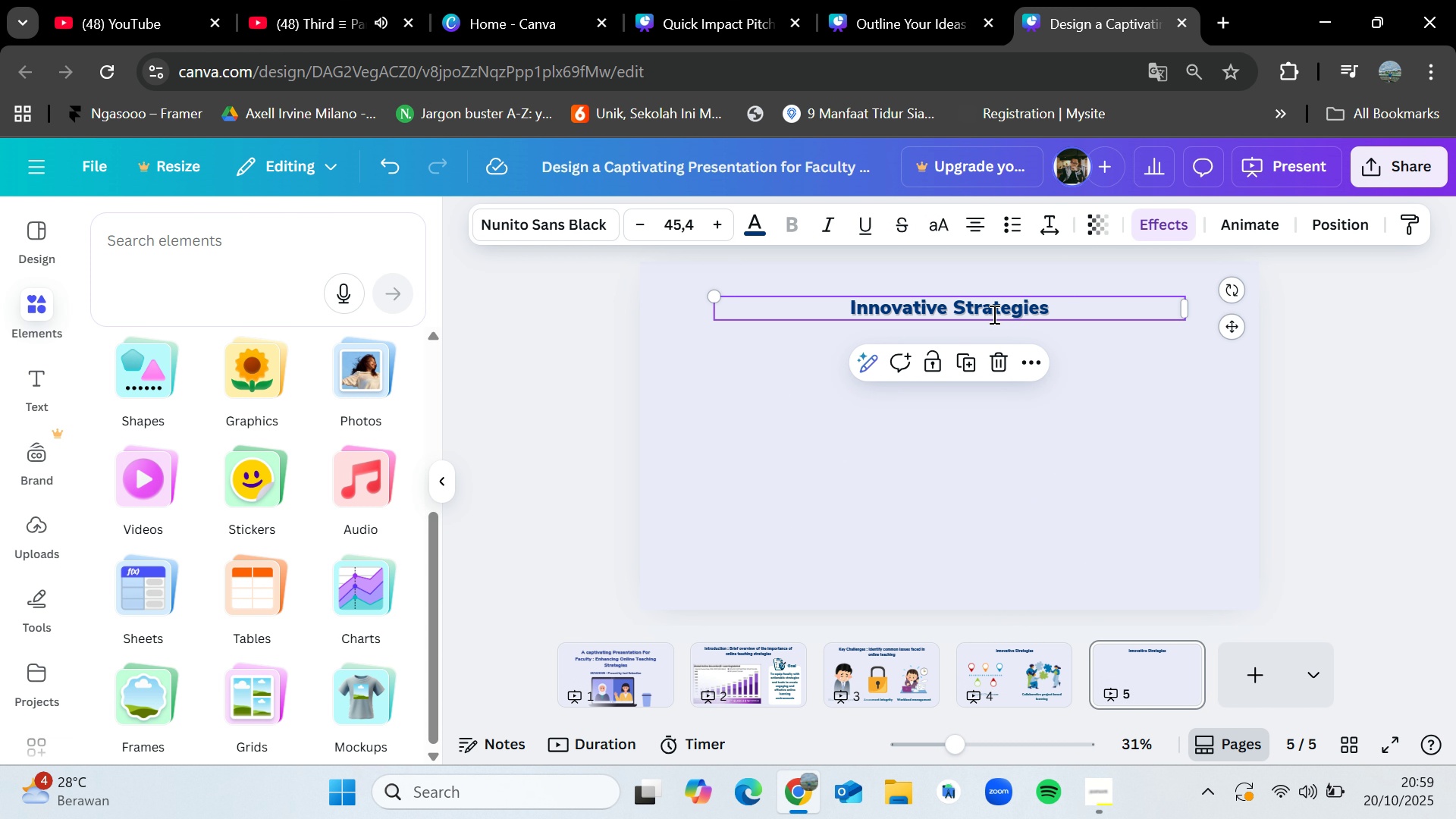 
double_click([993, 314])
 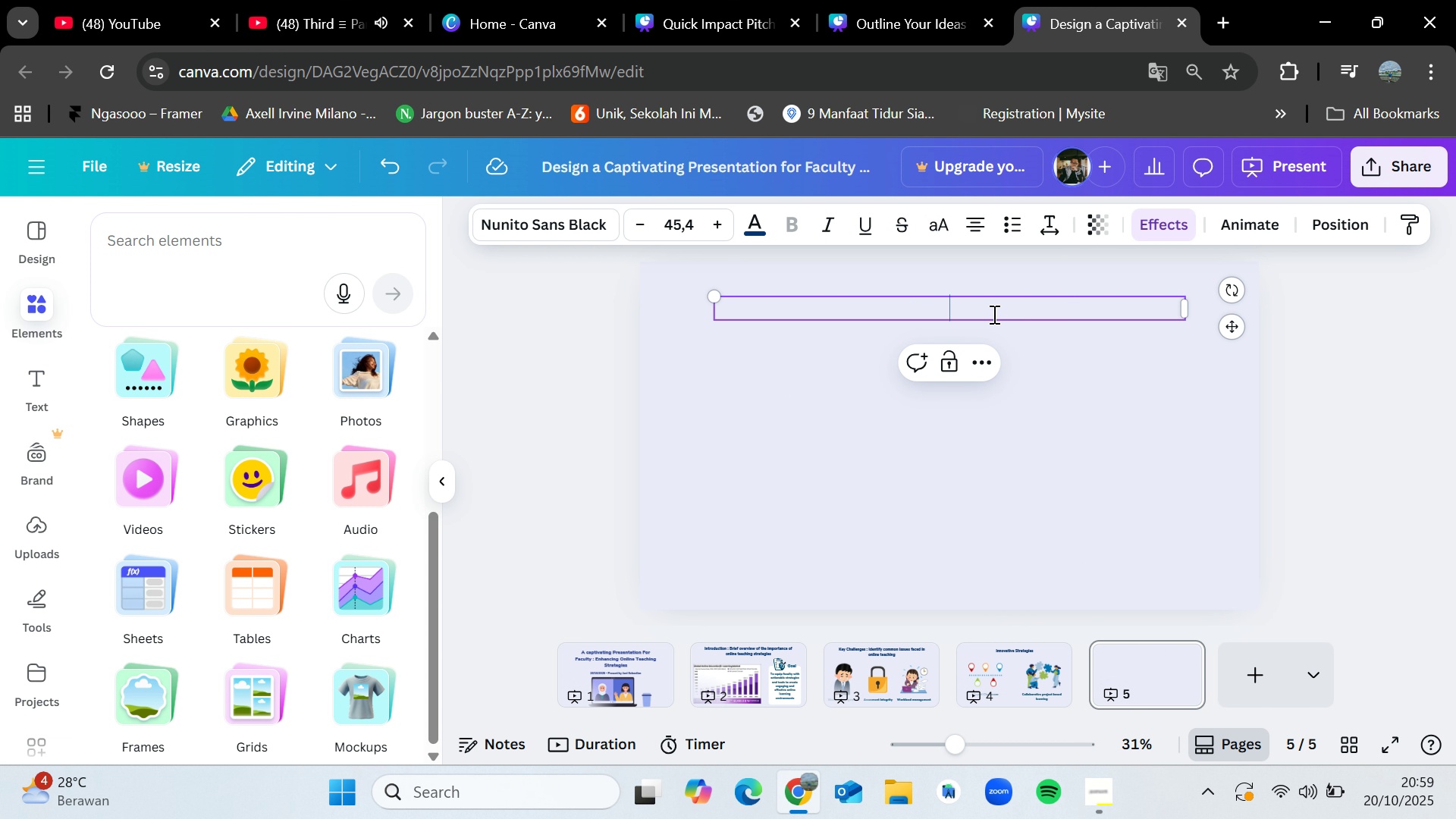 
key(Backspace)
type(Technol)
 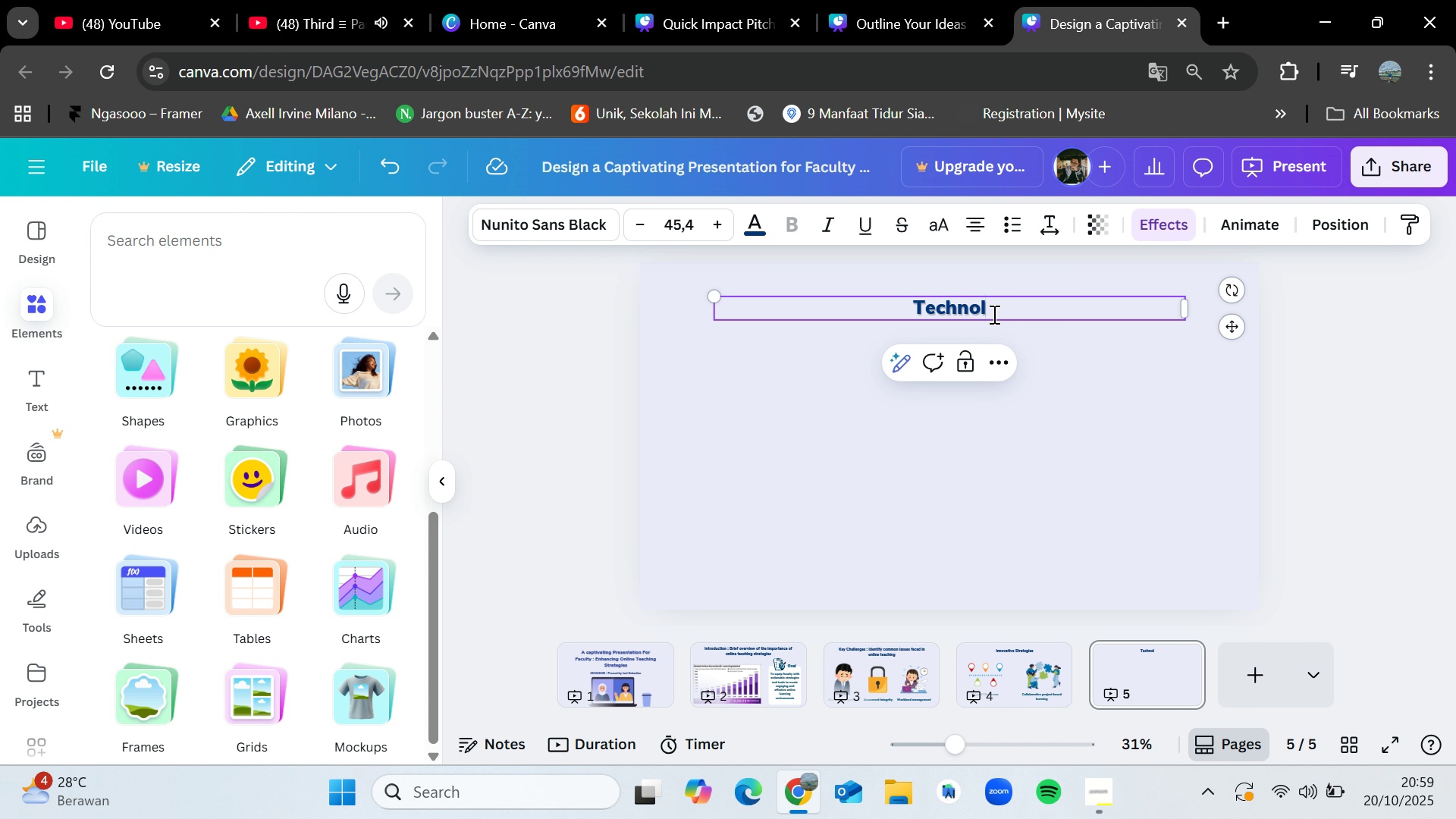 
type(ogy Tools)
 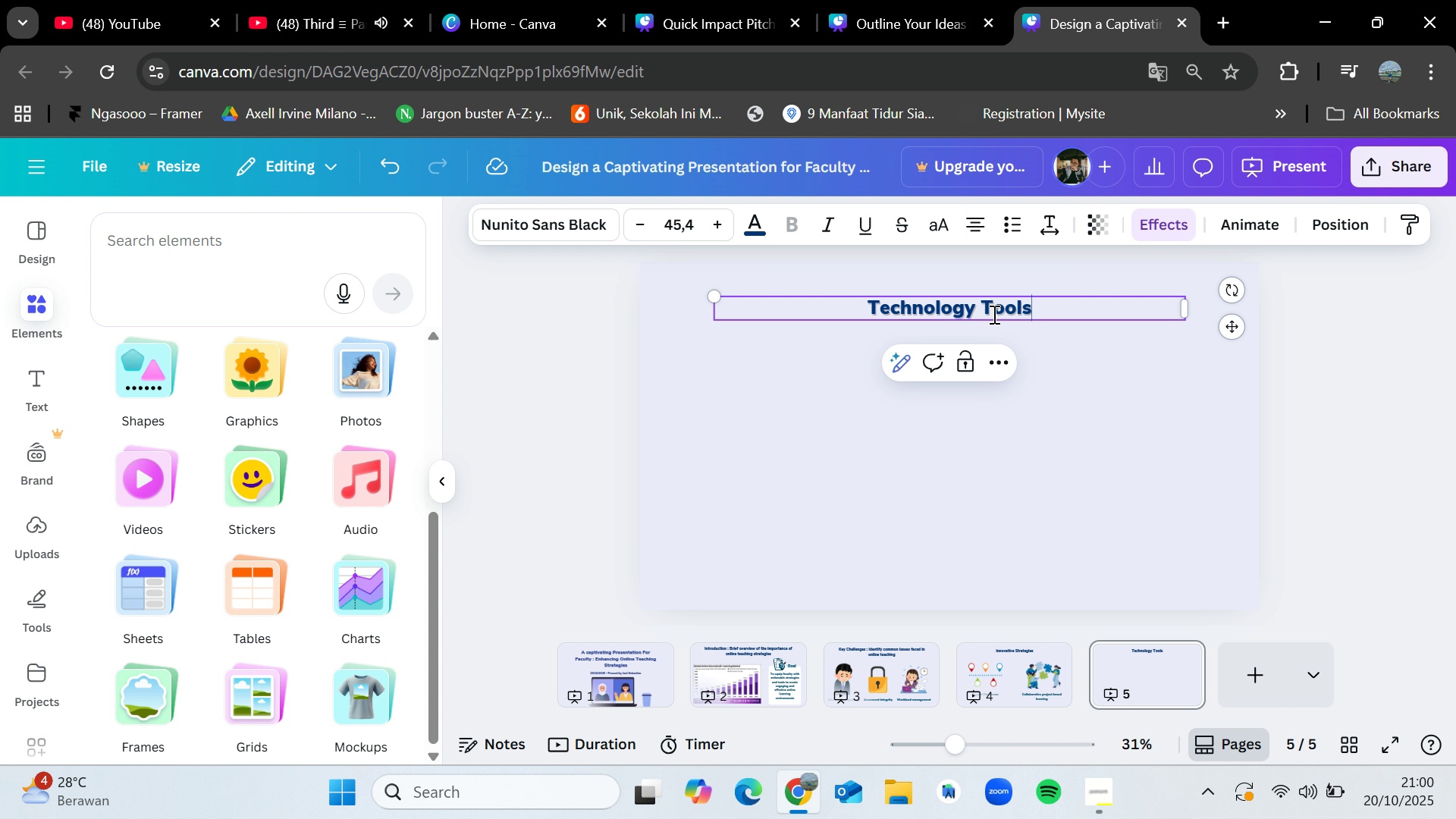 
left_click([1296, 370])
 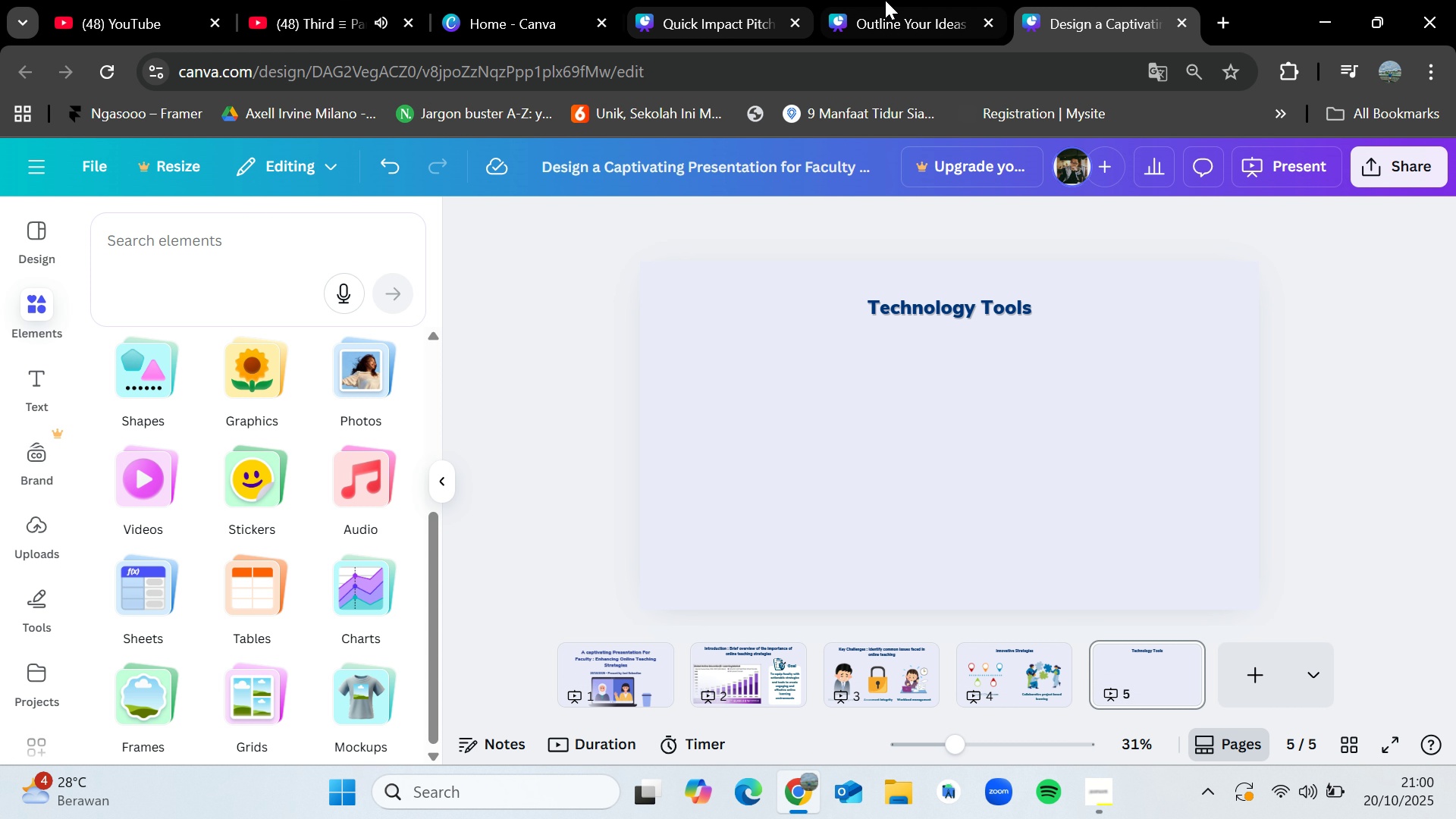 
left_click([908, 0])
 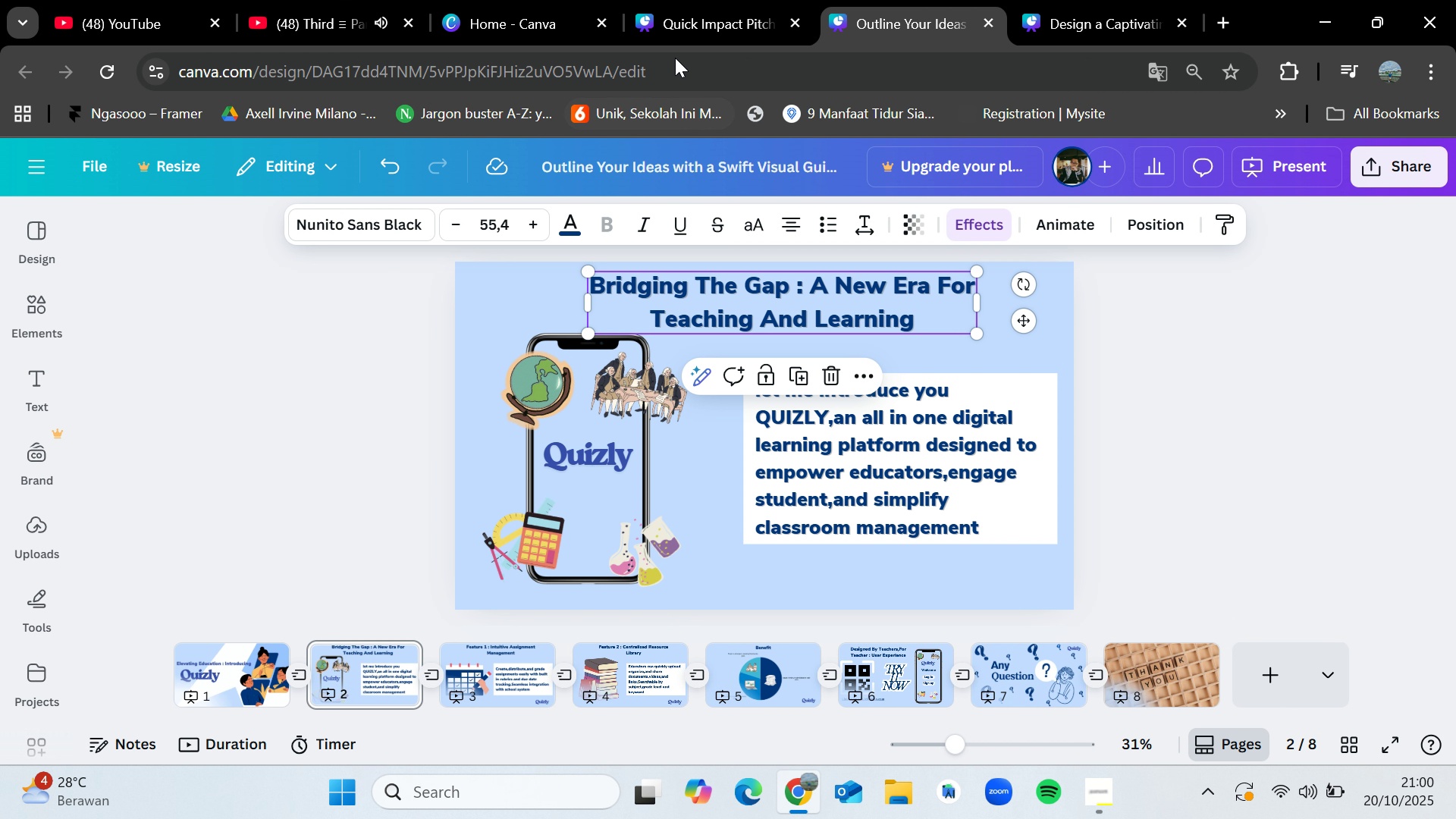 
left_click([695, 0])
 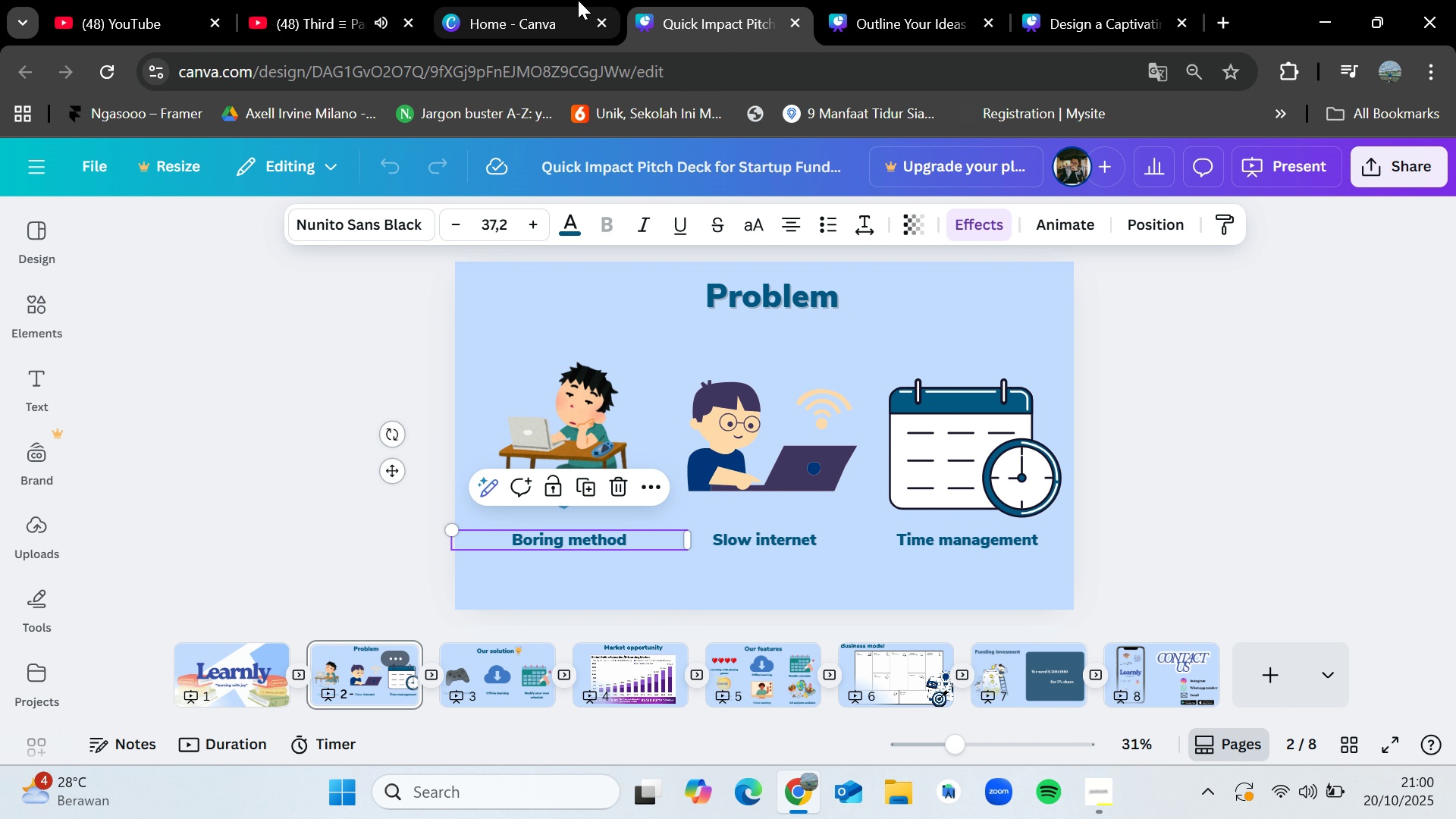 
left_click([569, 0])
 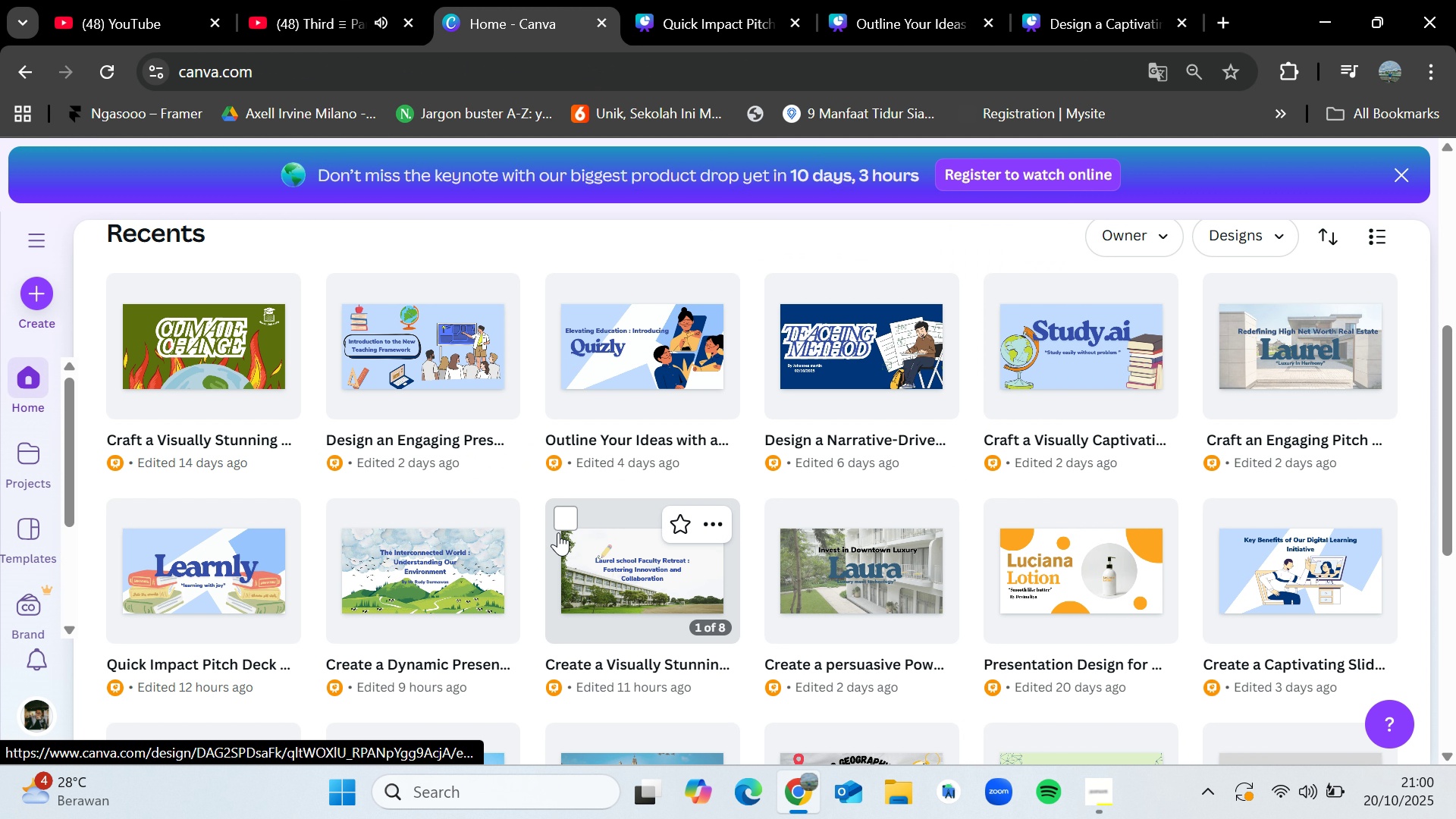 
left_click([397, 343])
 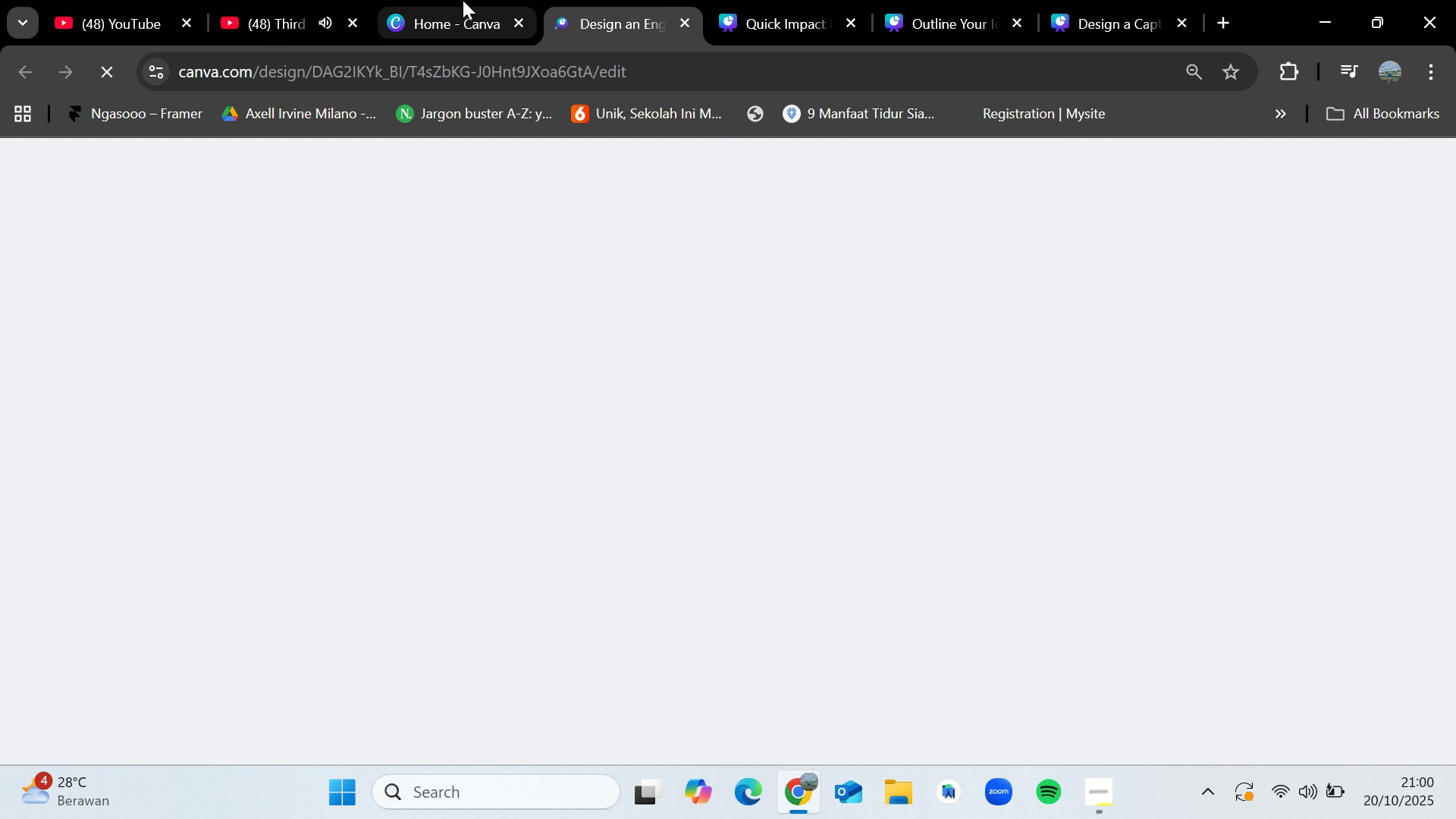 
left_click([463, 0])
 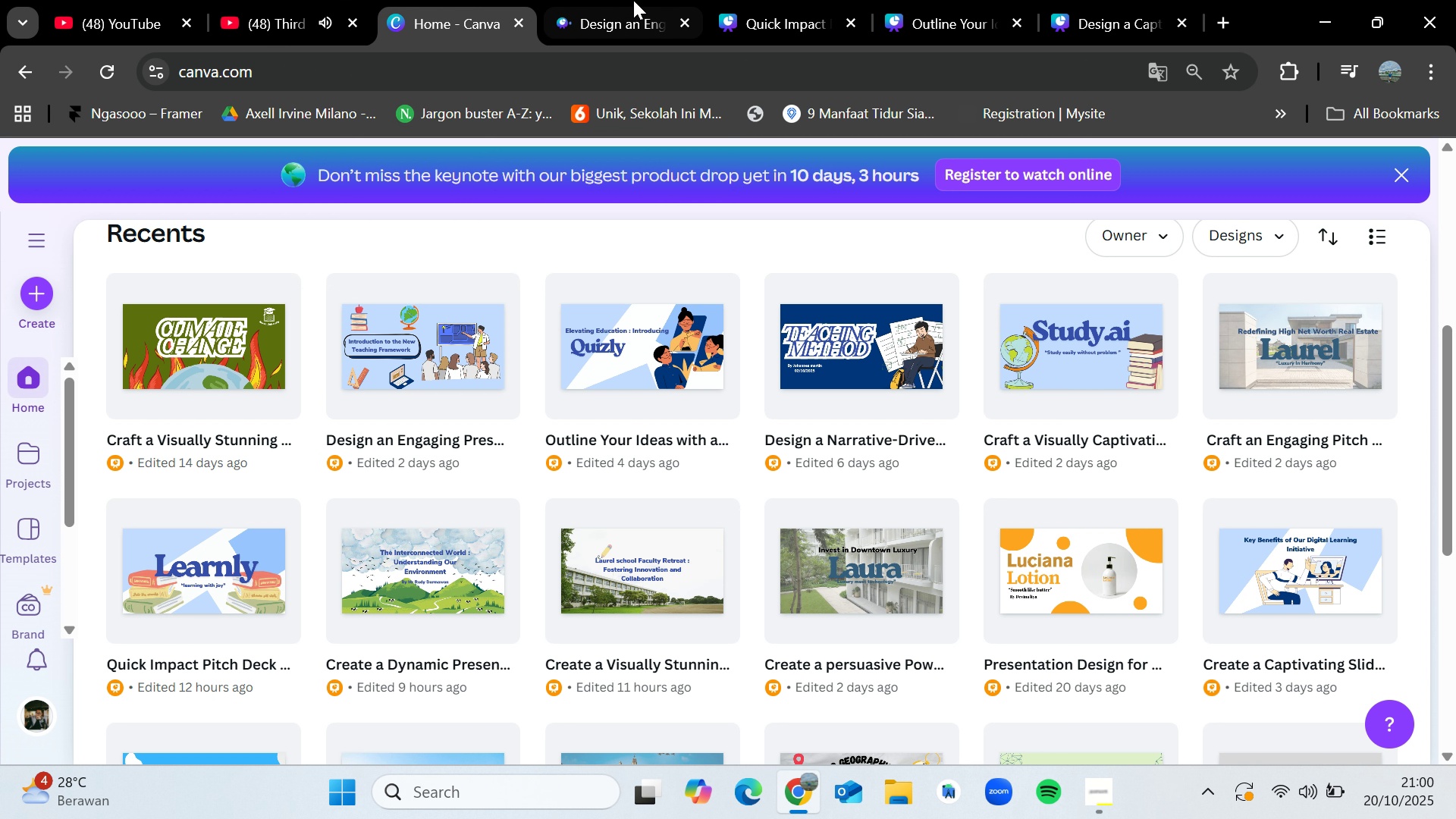 
left_click([634, 0])
 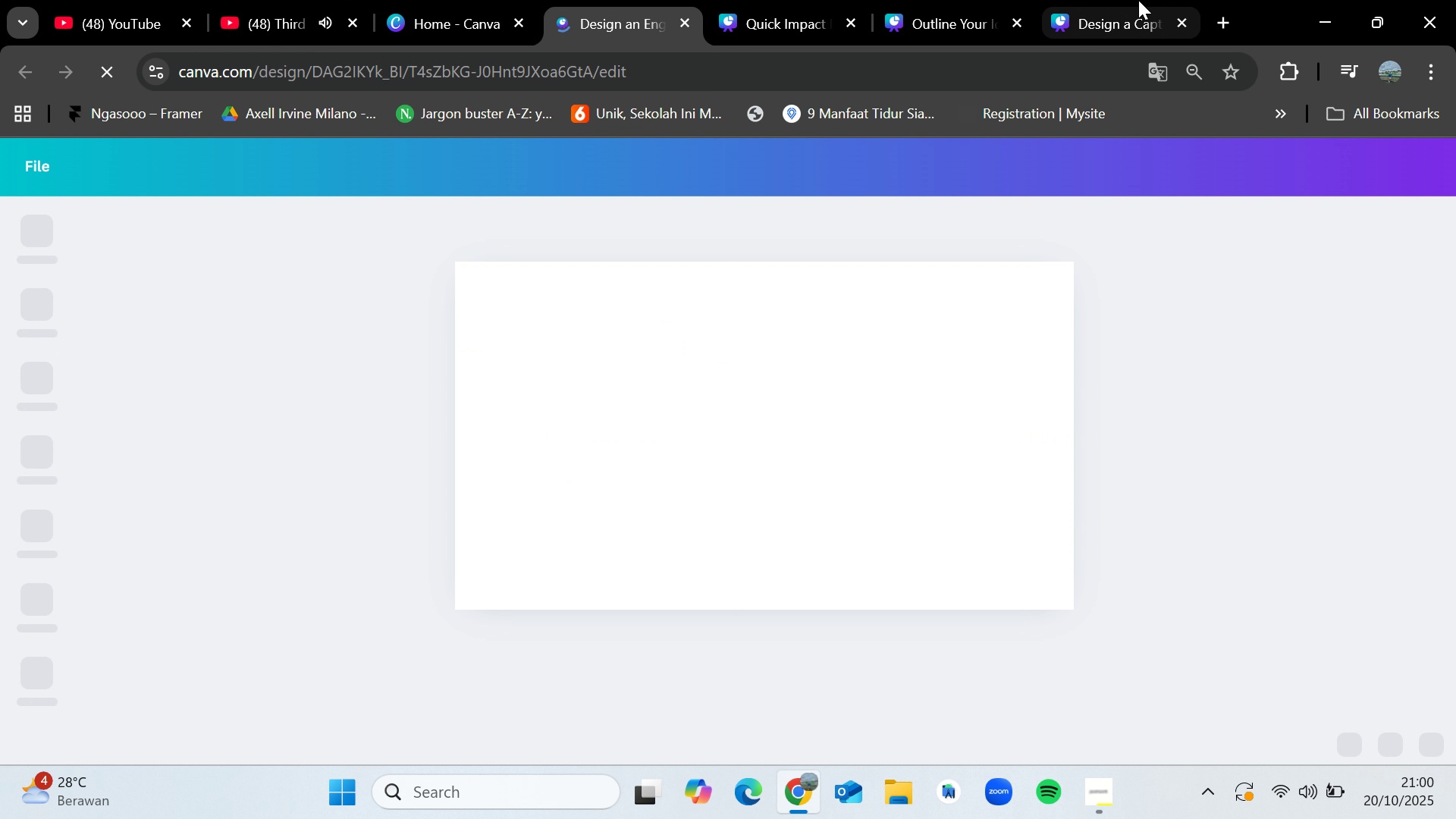 
left_click([1138, 0])
 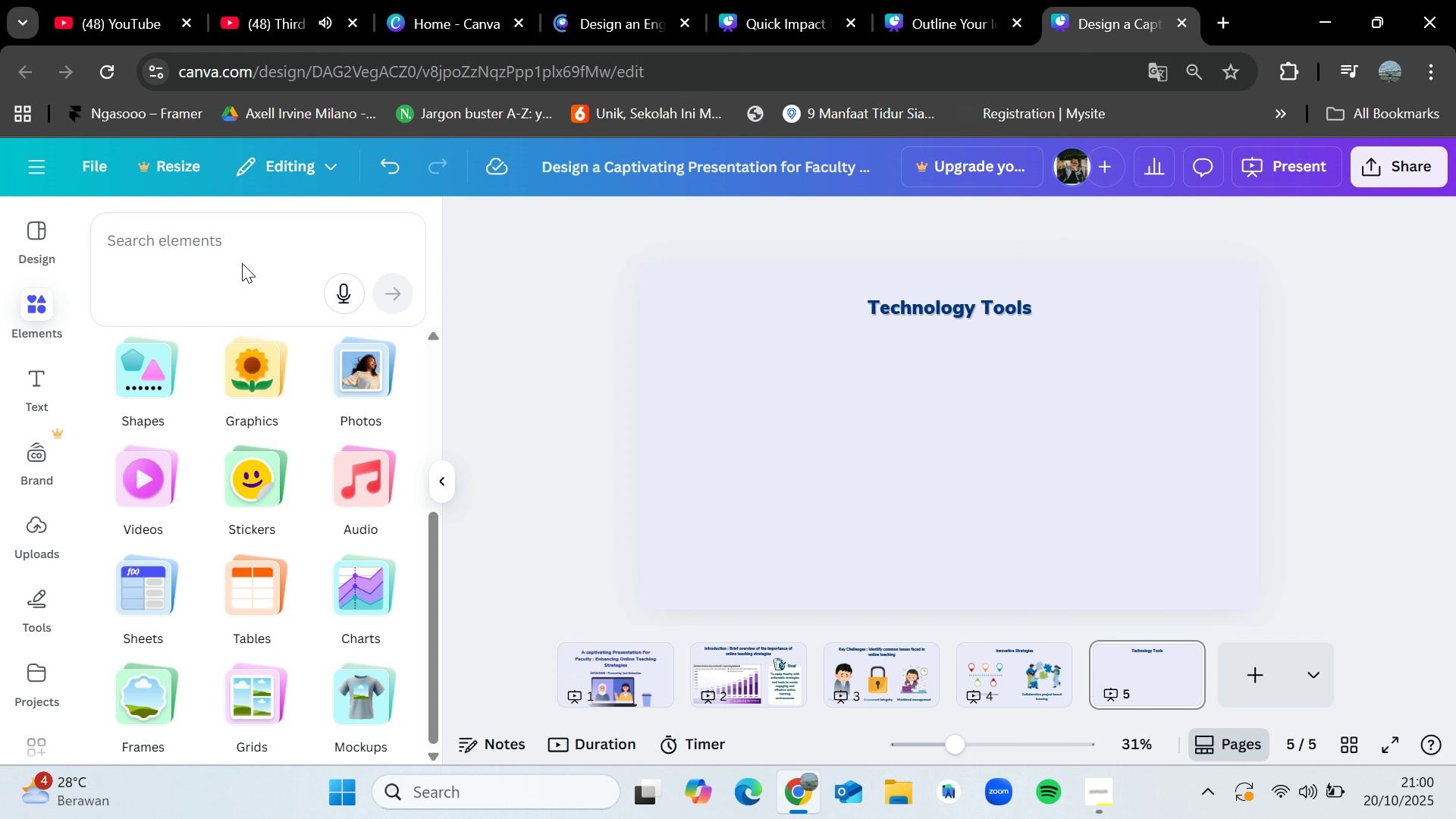 
left_click([242, 262])
 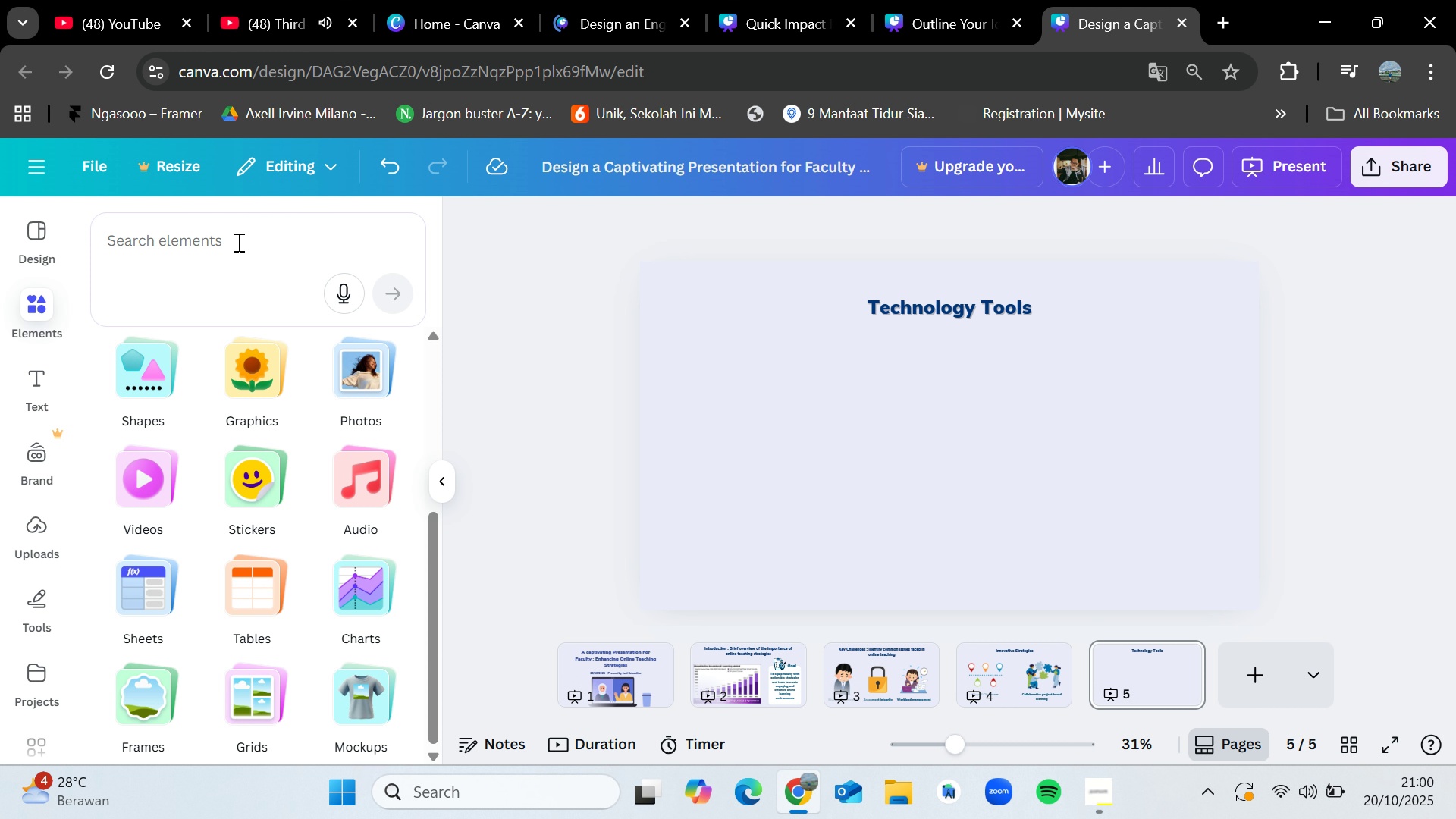 
left_click([237, 242])
 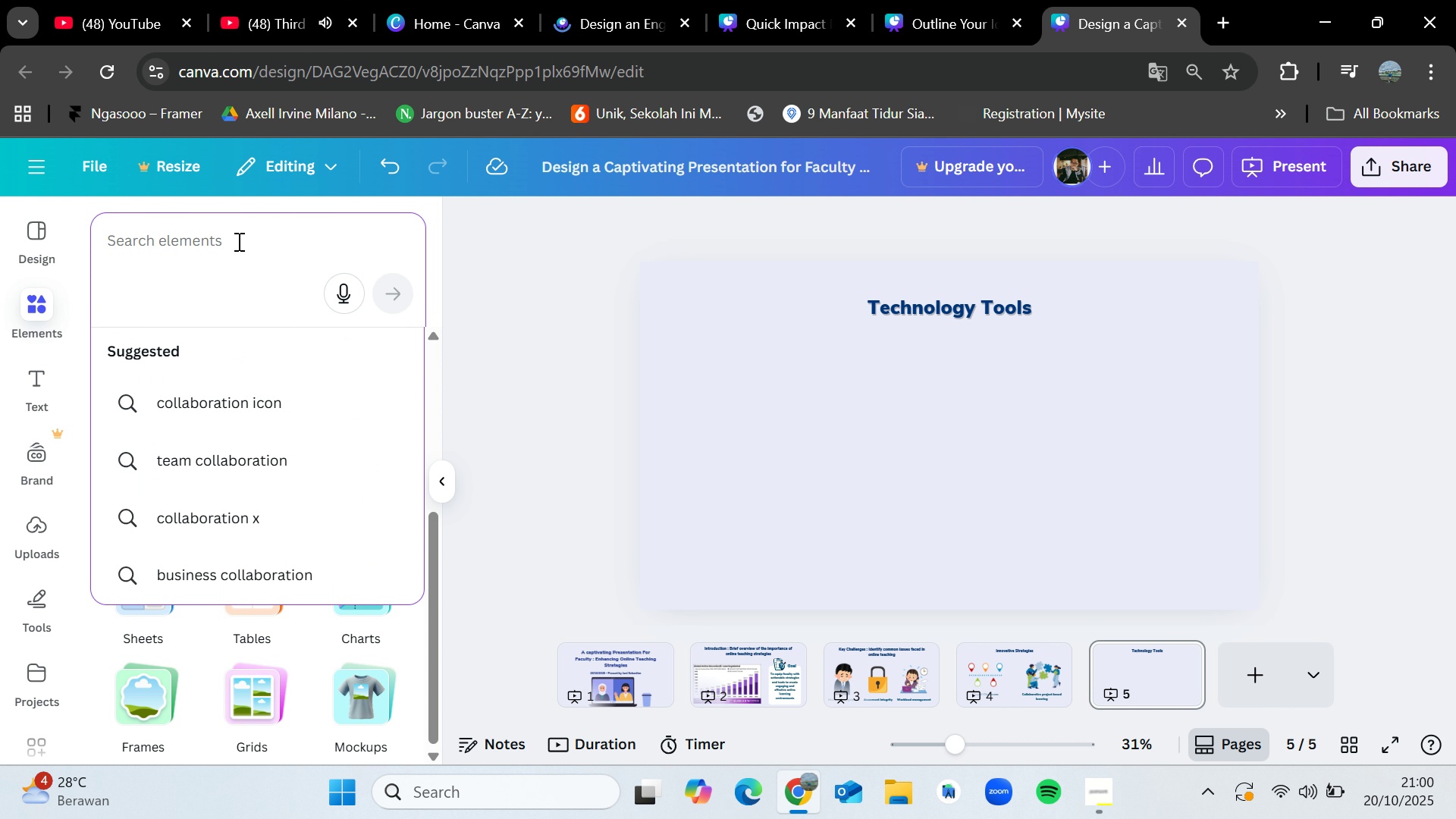 
type(zoom)
 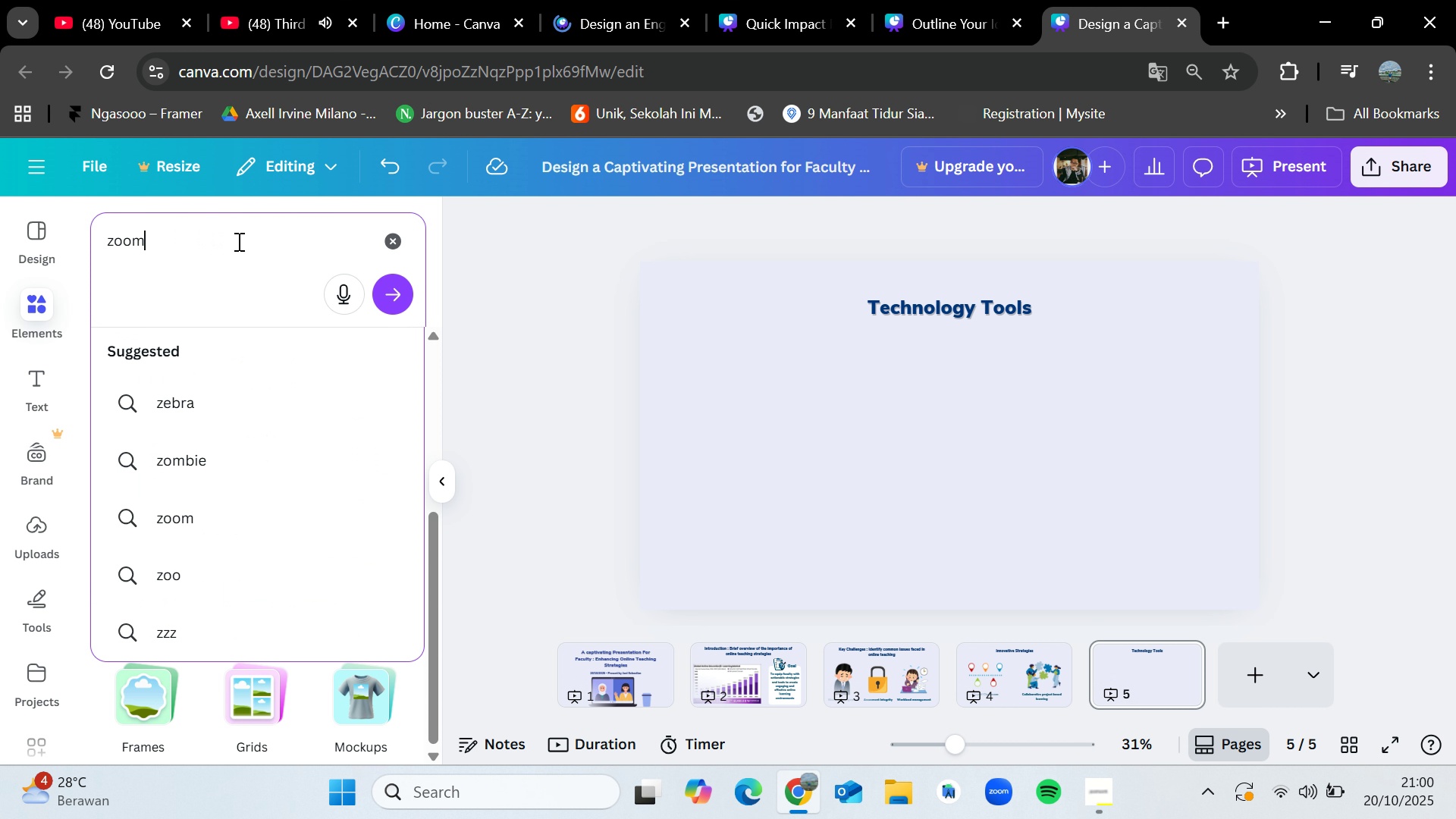 
key(Enter)
 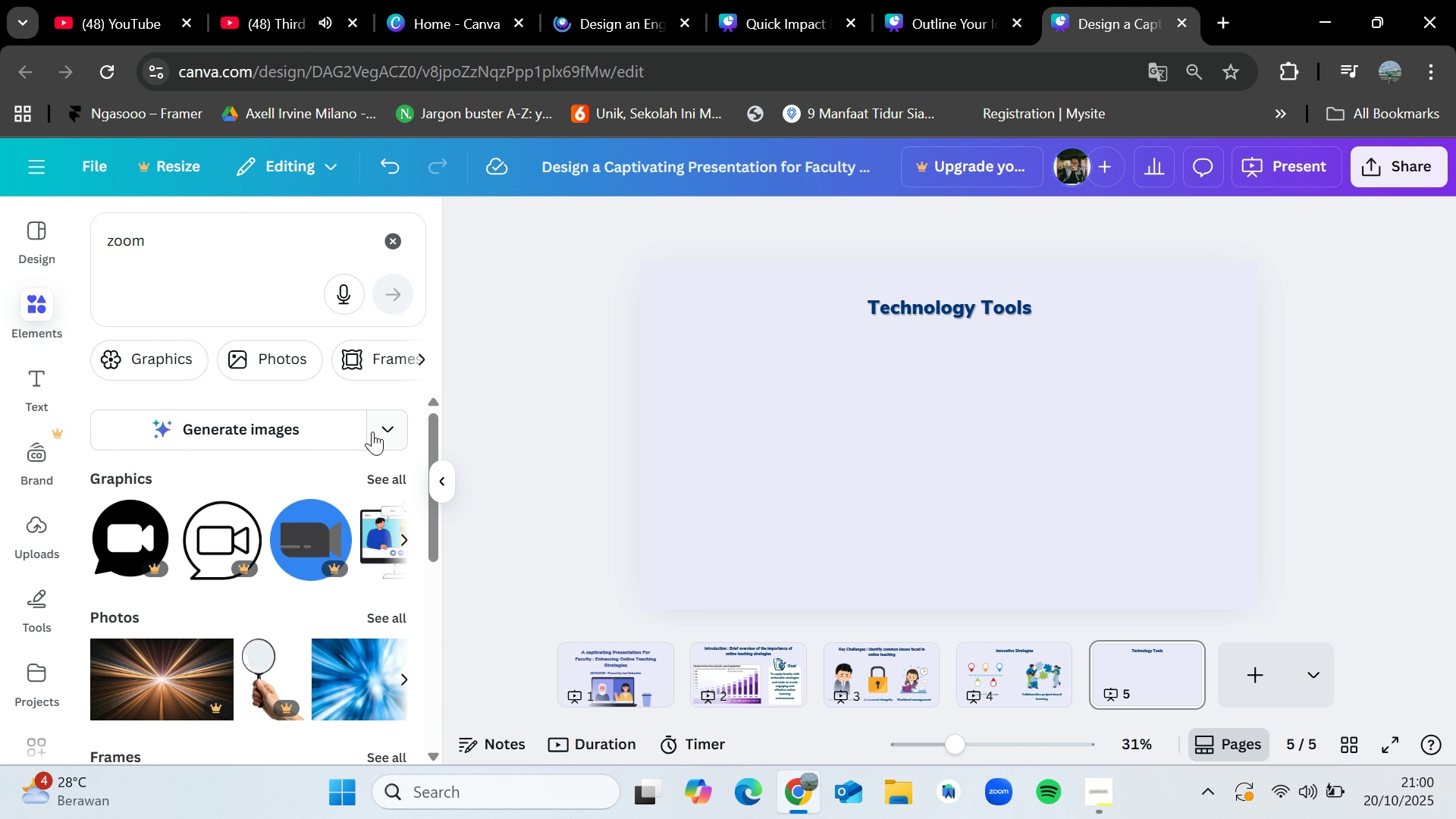 
left_click([394, 482])
 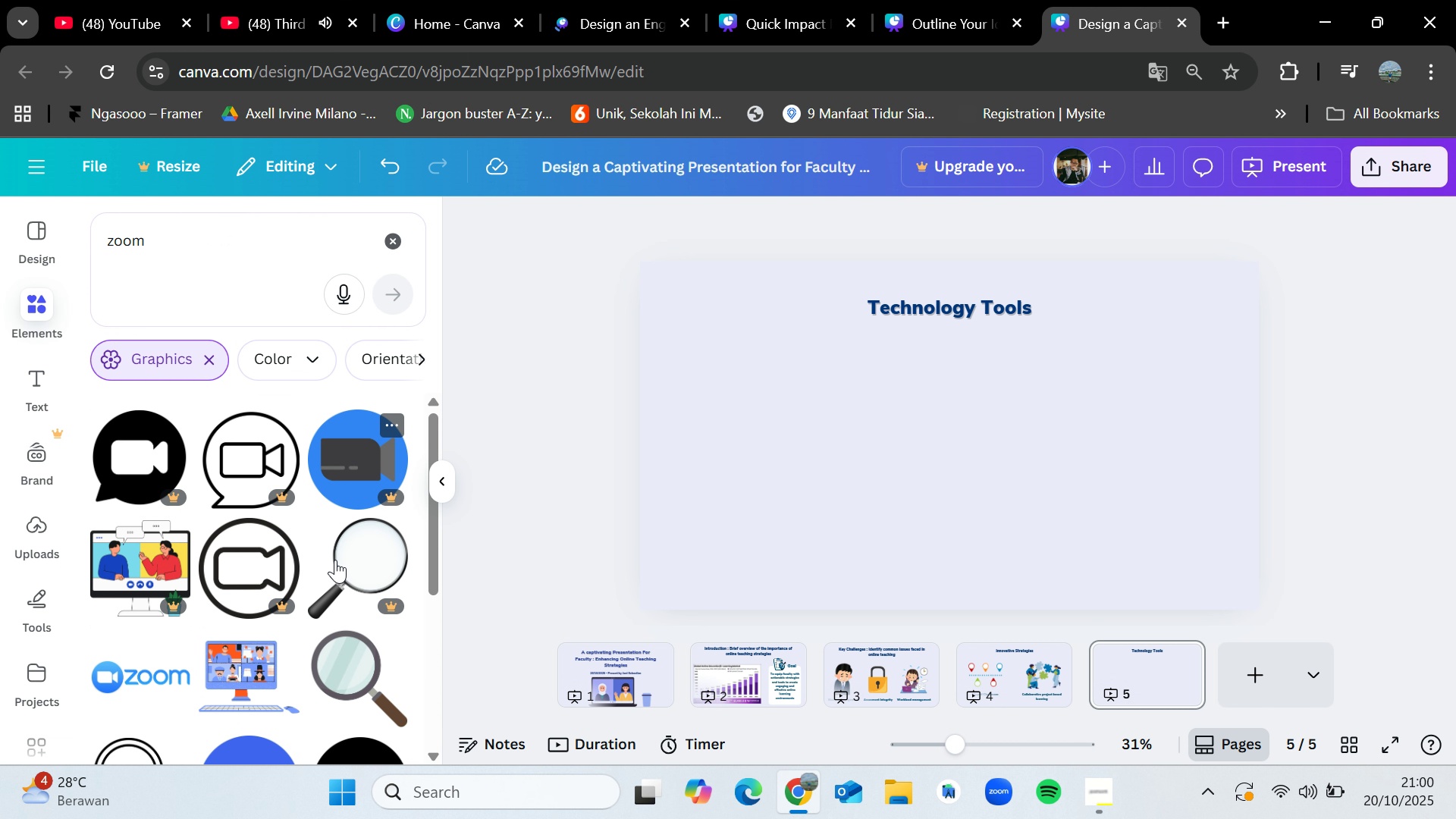 
scroll: coordinate [325, 582], scroll_direction: down, amount: 1.0
 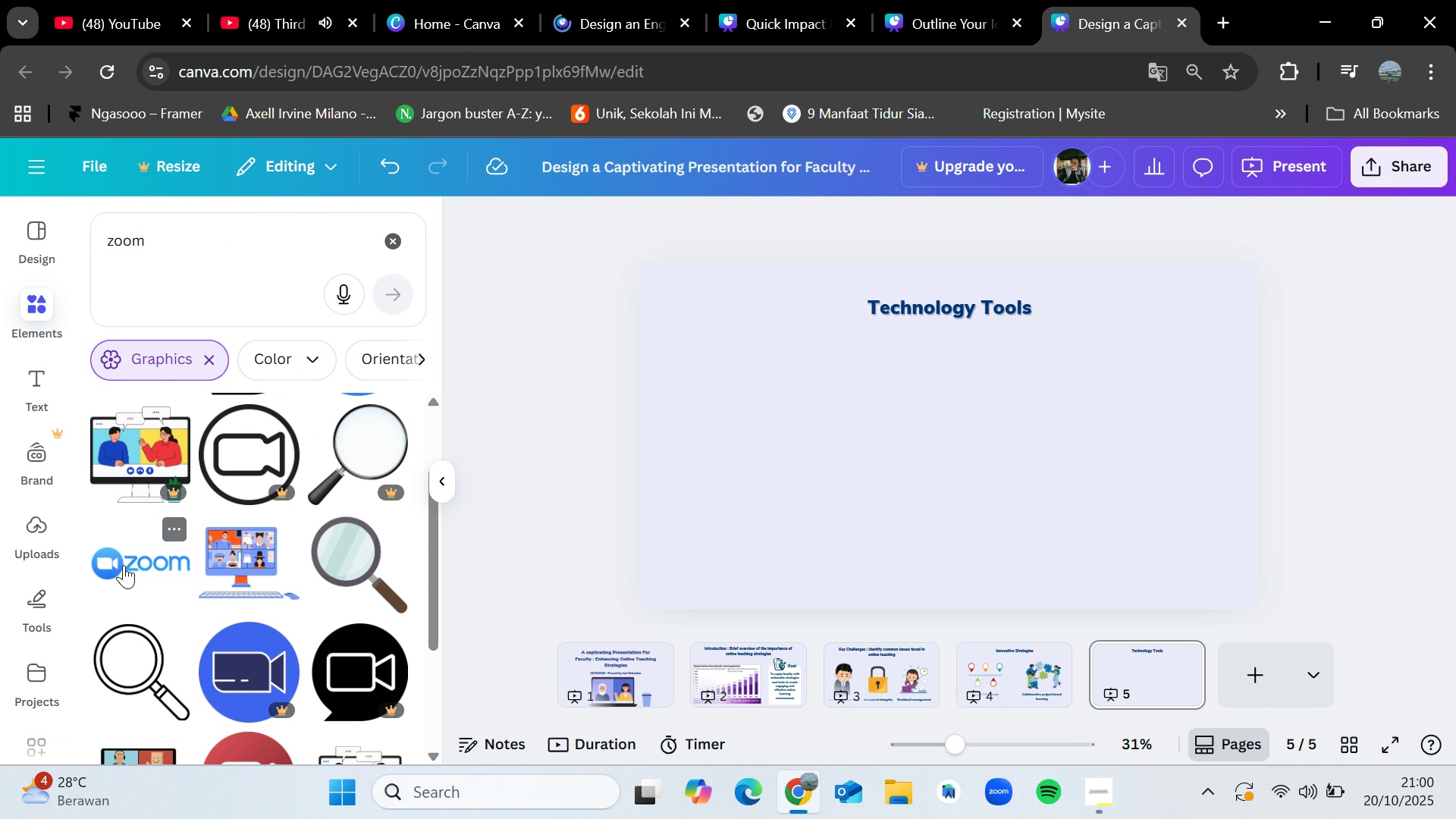 
left_click_drag(start_coordinate=[124, 565], to_coordinate=[755, 389])
 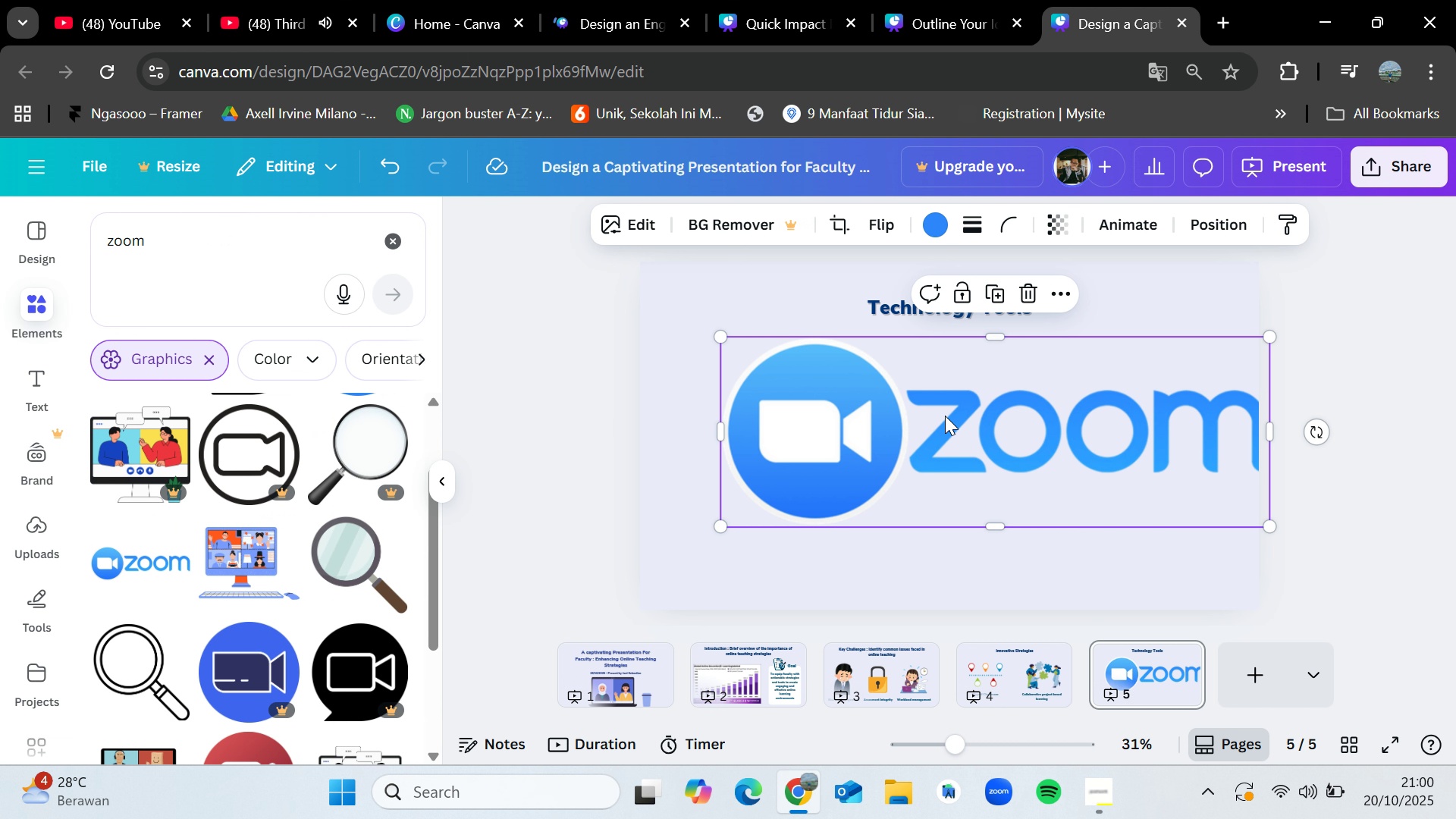 
left_click_drag(start_coordinate=[946, 416], to_coordinate=[864, 420])
 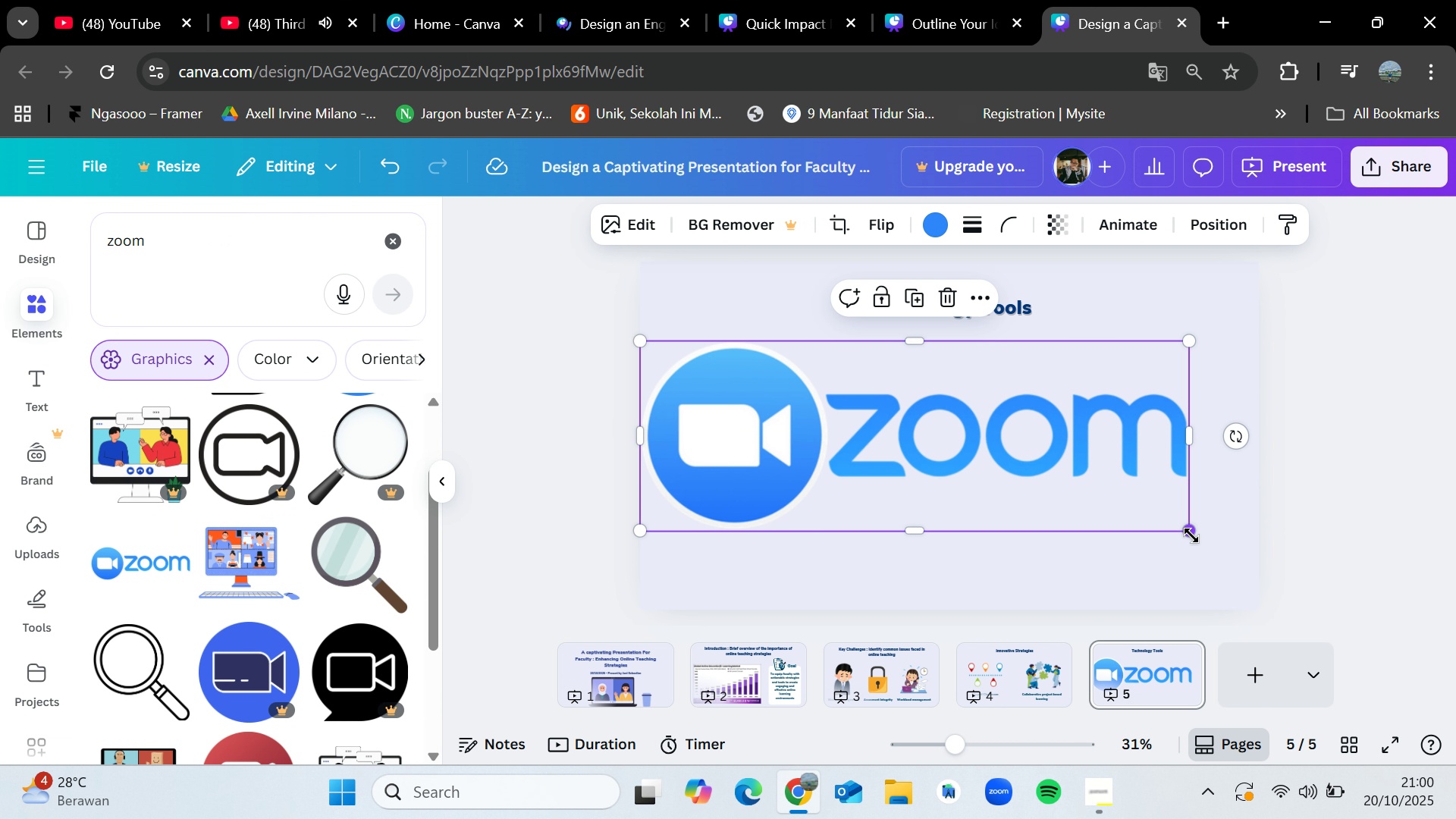 
left_click_drag(start_coordinate=[1191, 535], to_coordinate=[843, 420])
 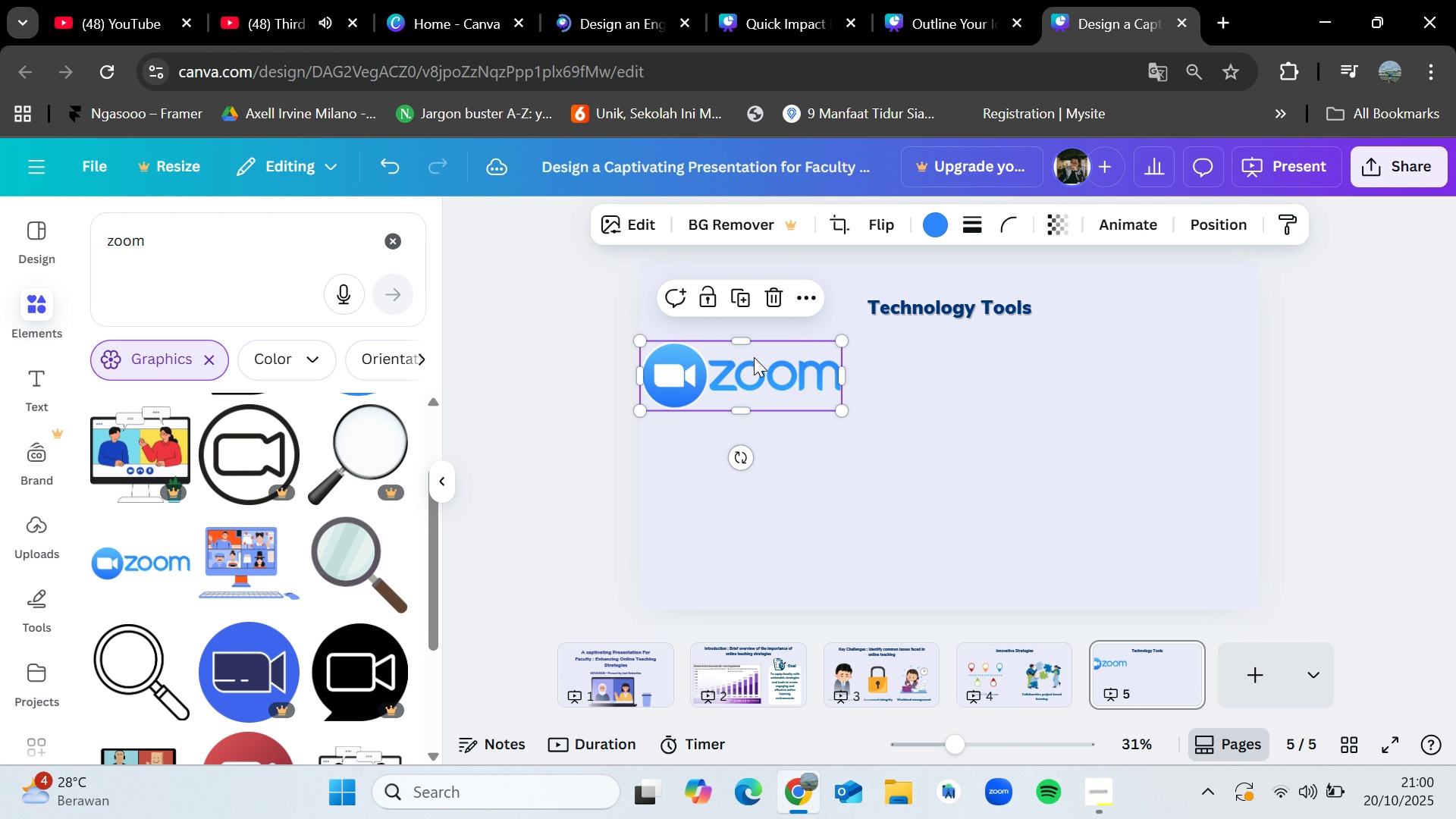 
left_click_drag(start_coordinate=[754, 357], to_coordinate=[773, 372])
 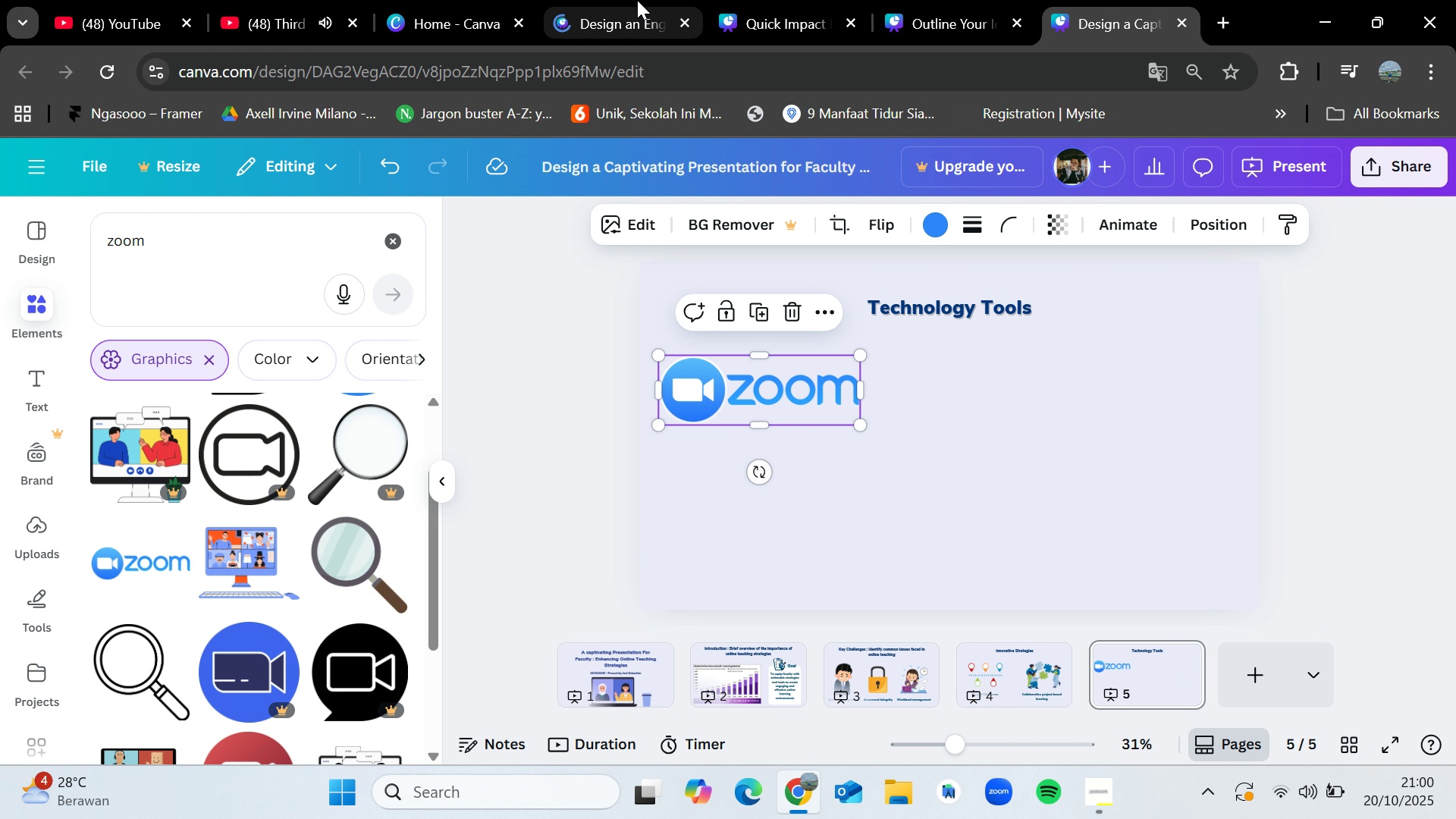 
left_click([637, 0])
 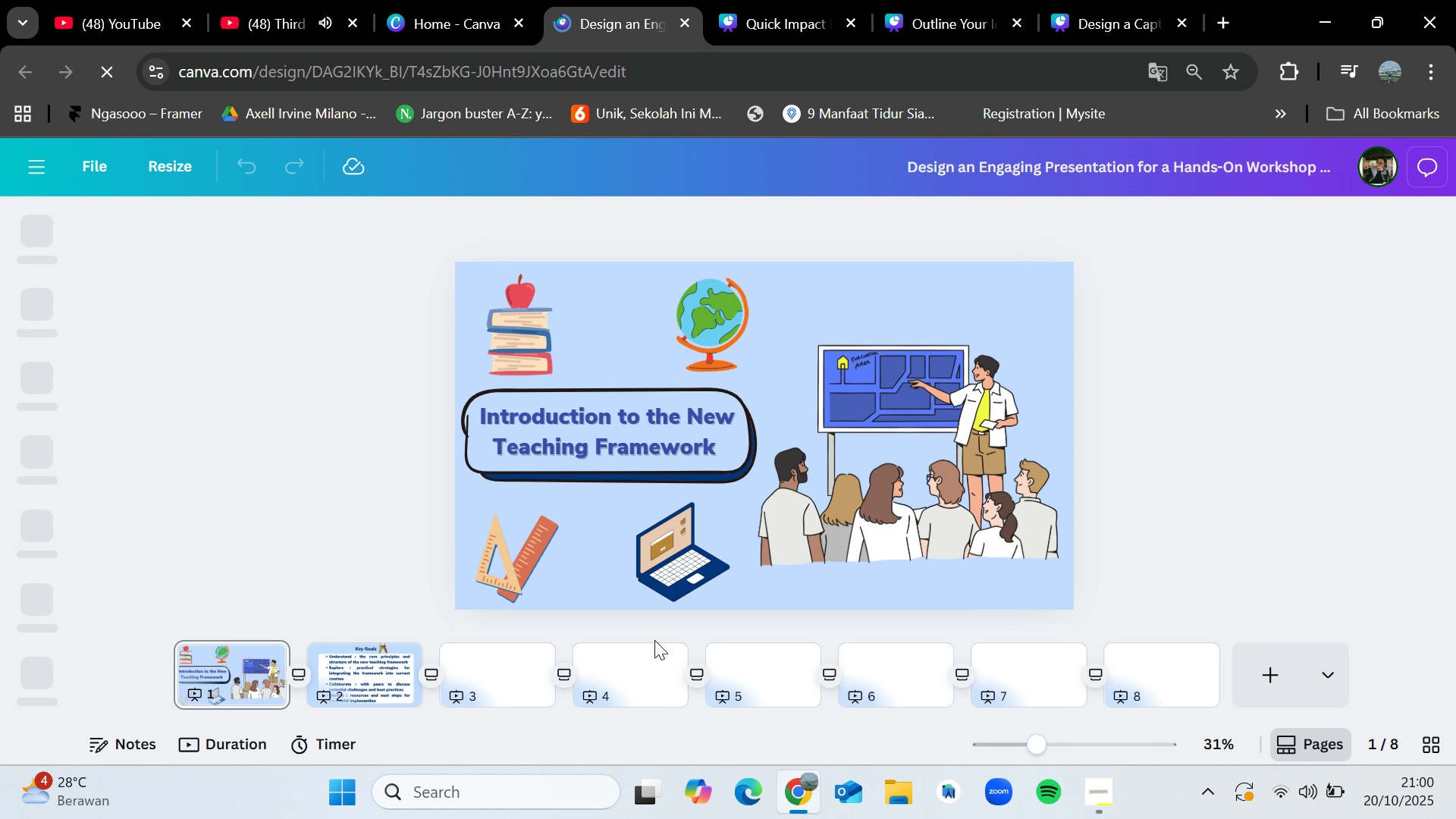 
wait(8.74)
 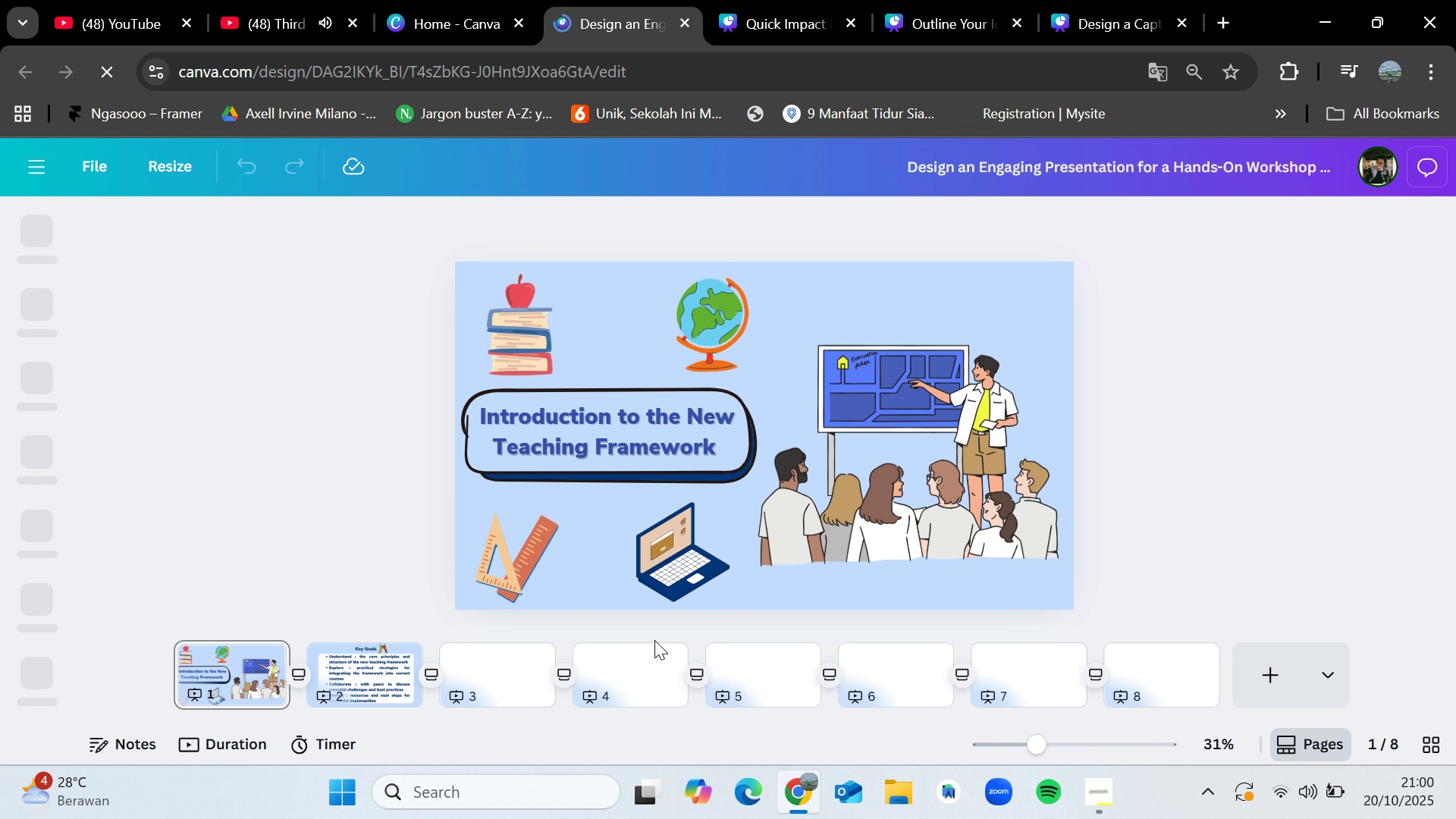 
left_click([1018, 661])
 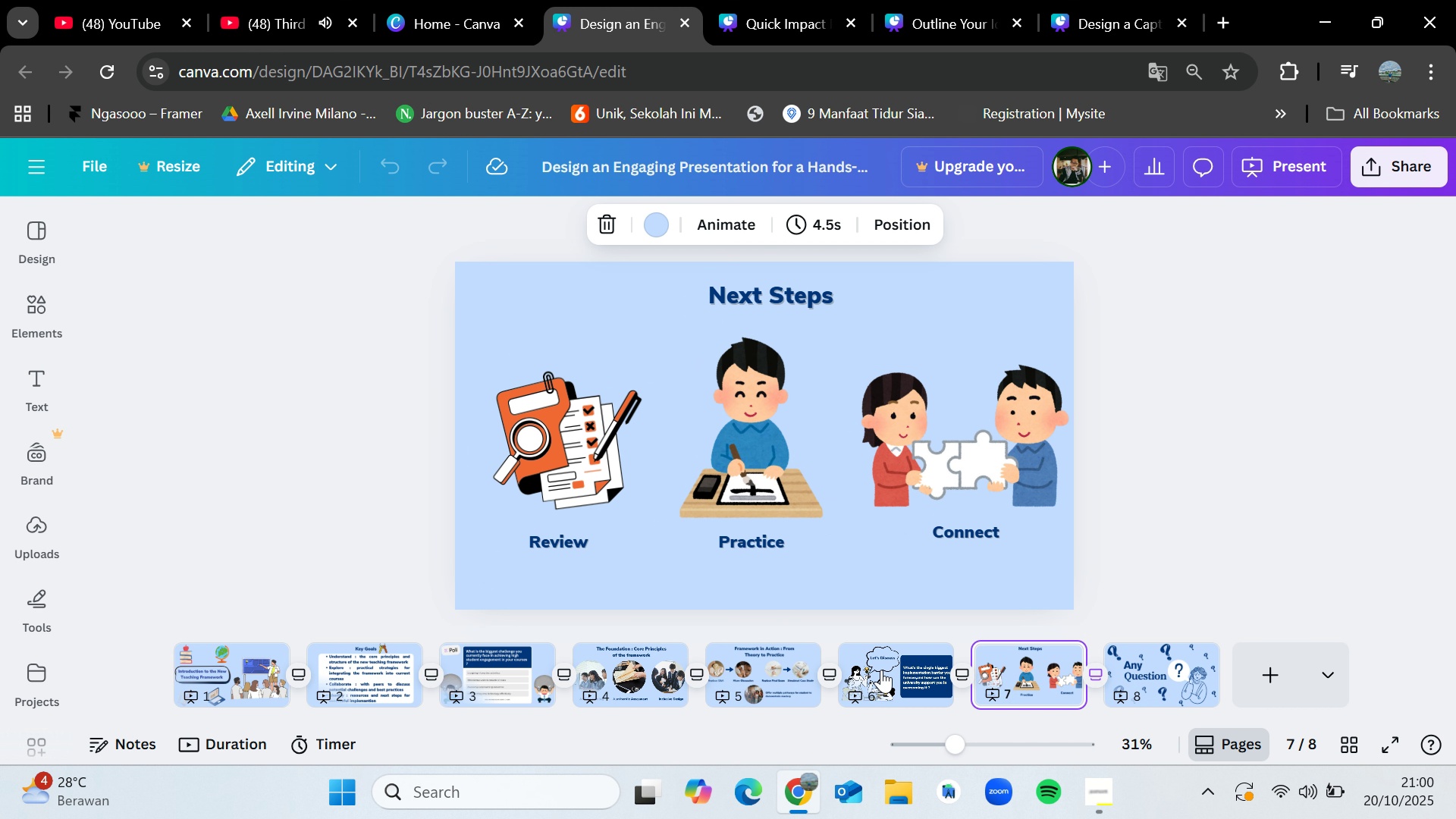 
left_click([881, 670])
 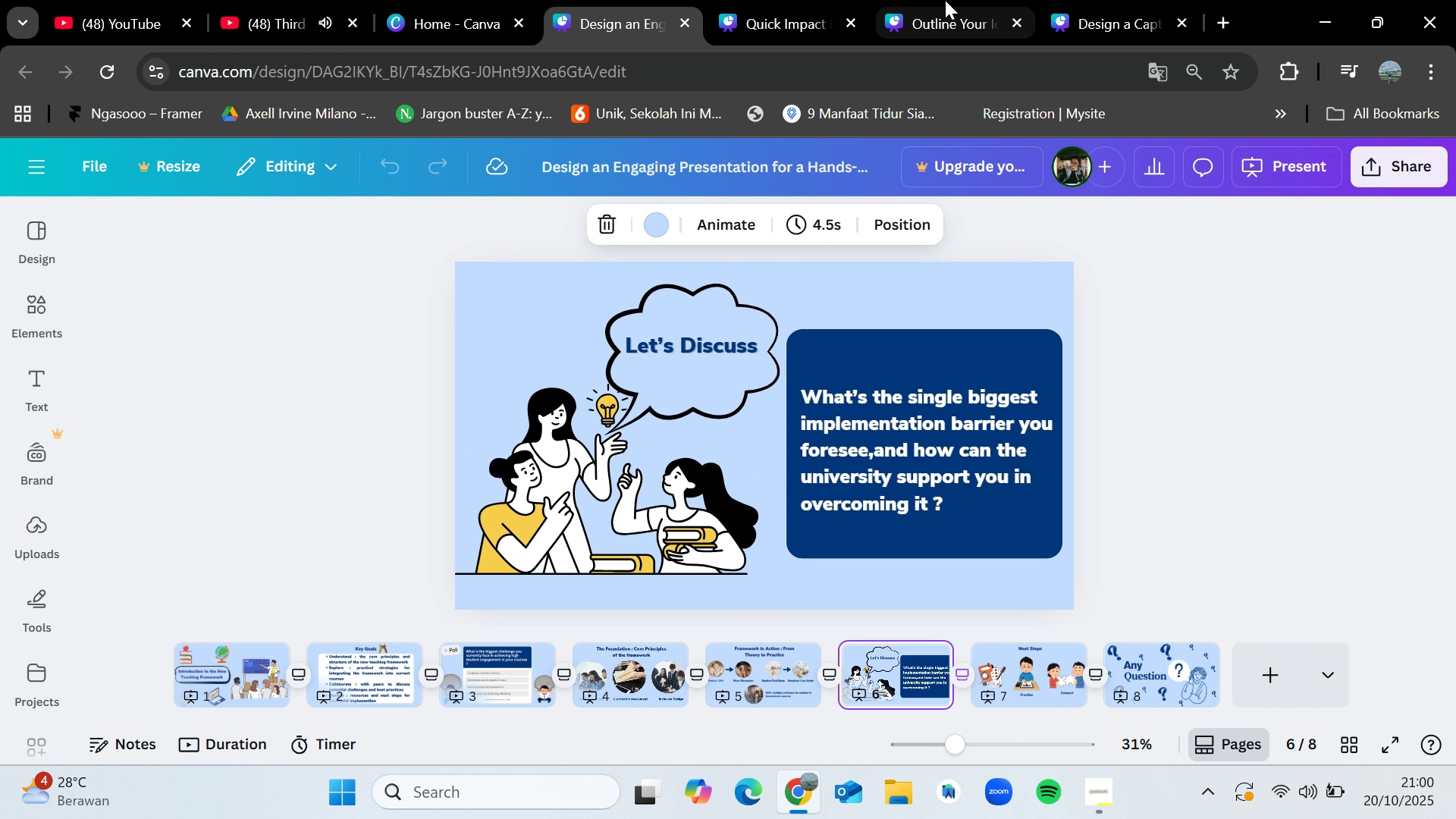 
left_click([941, 0])
 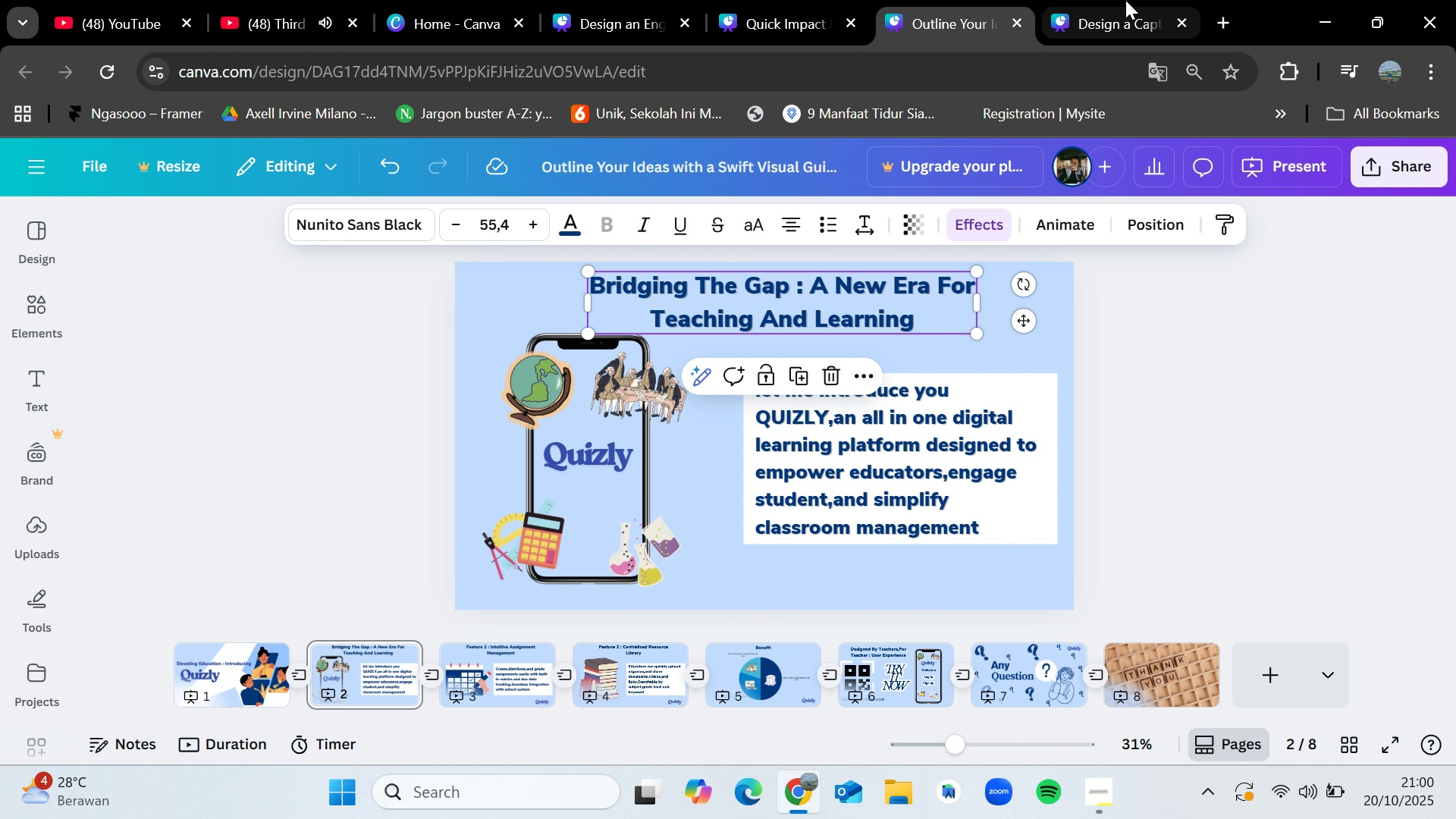 
left_click([1125, 0])
 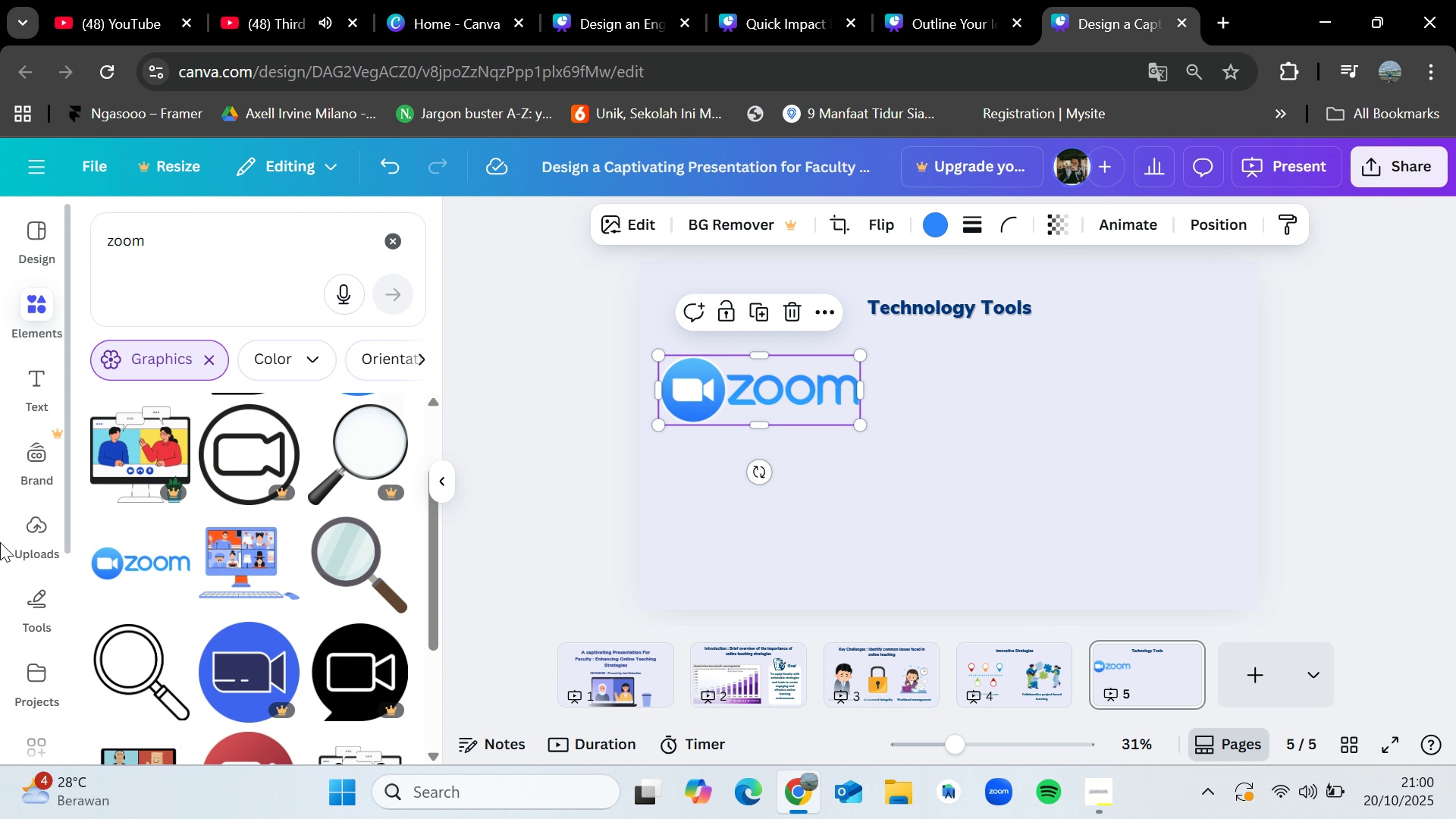 
left_click([23, 541])
 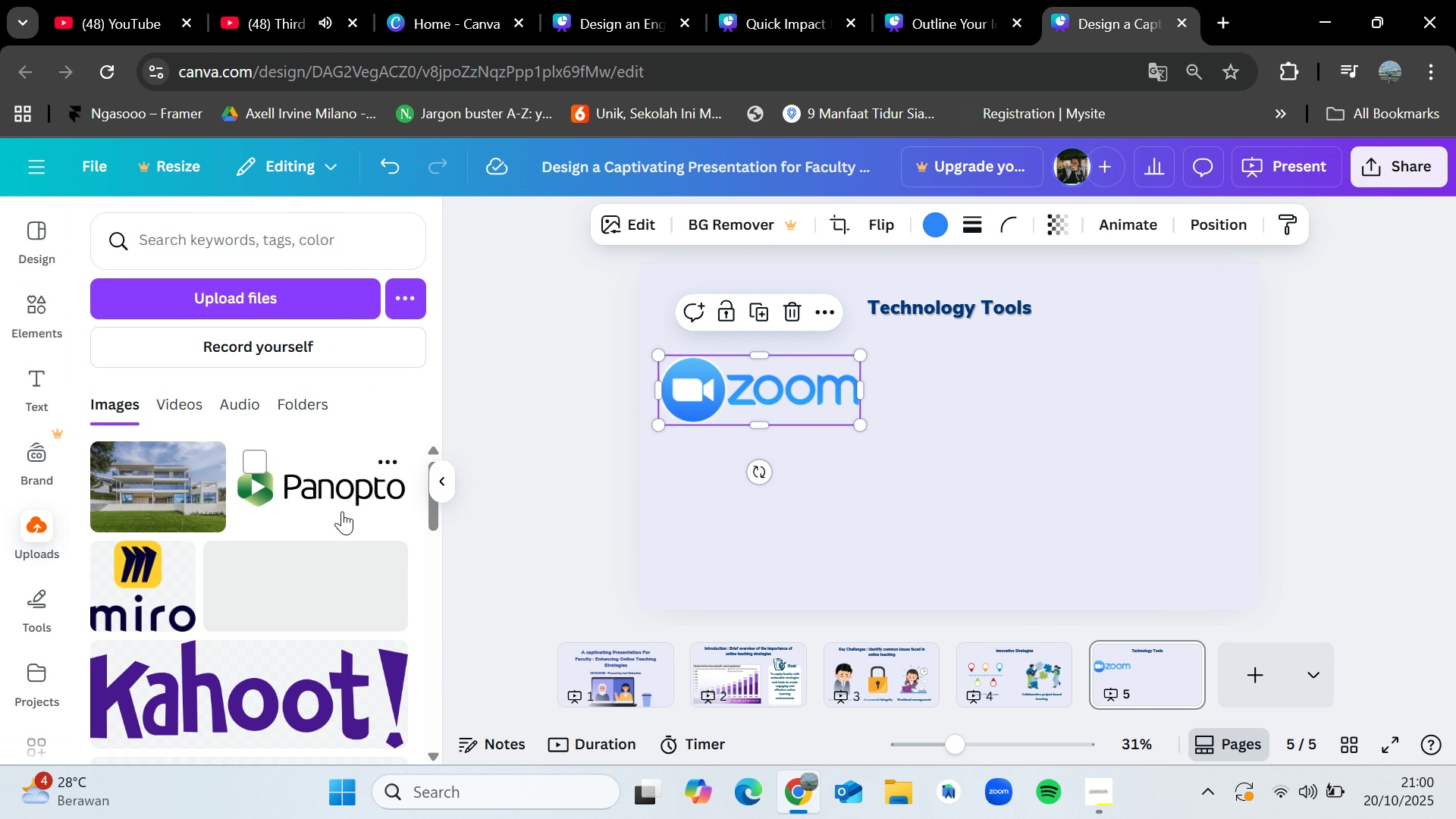 
scroll: coordinate [335, 570], scroll_direction: down, amount: 1.0
 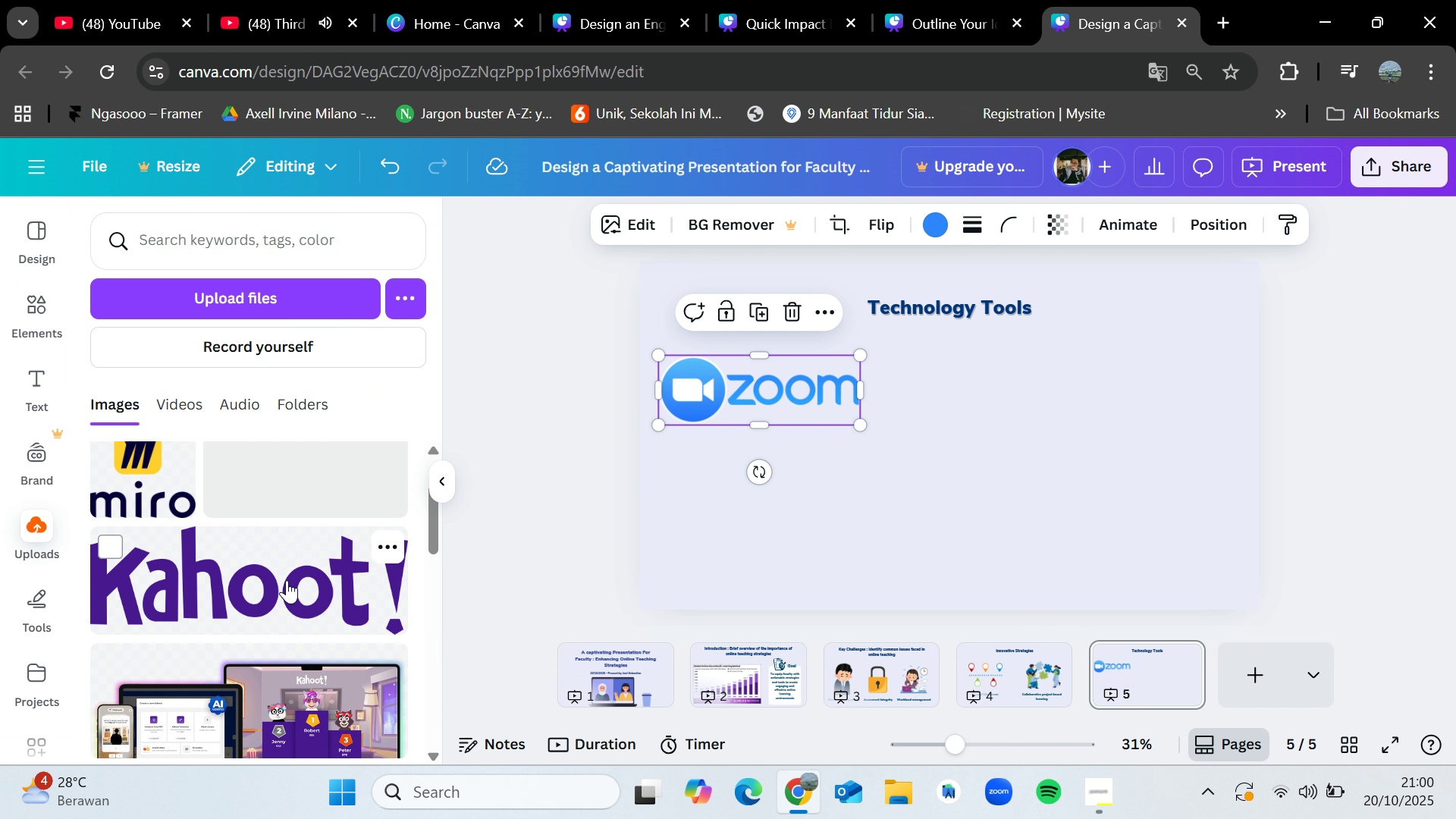 
left_click_drag(start_coordinate=[287, 580], to_coordinate=[1025, 433])
 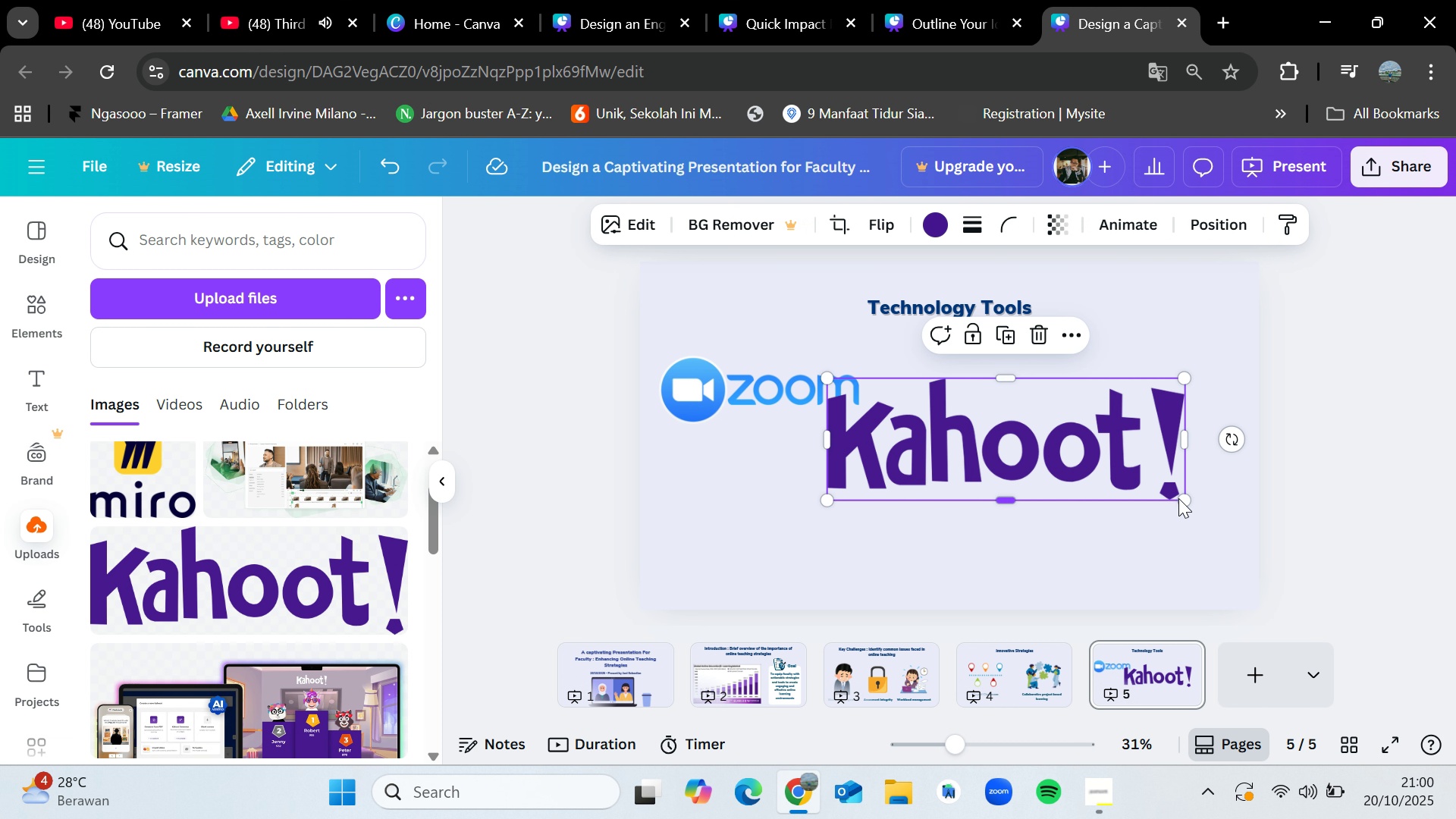 
left_click_drag(start_coordinate=[1180, 498], to_coordinate=[1034, 429])
 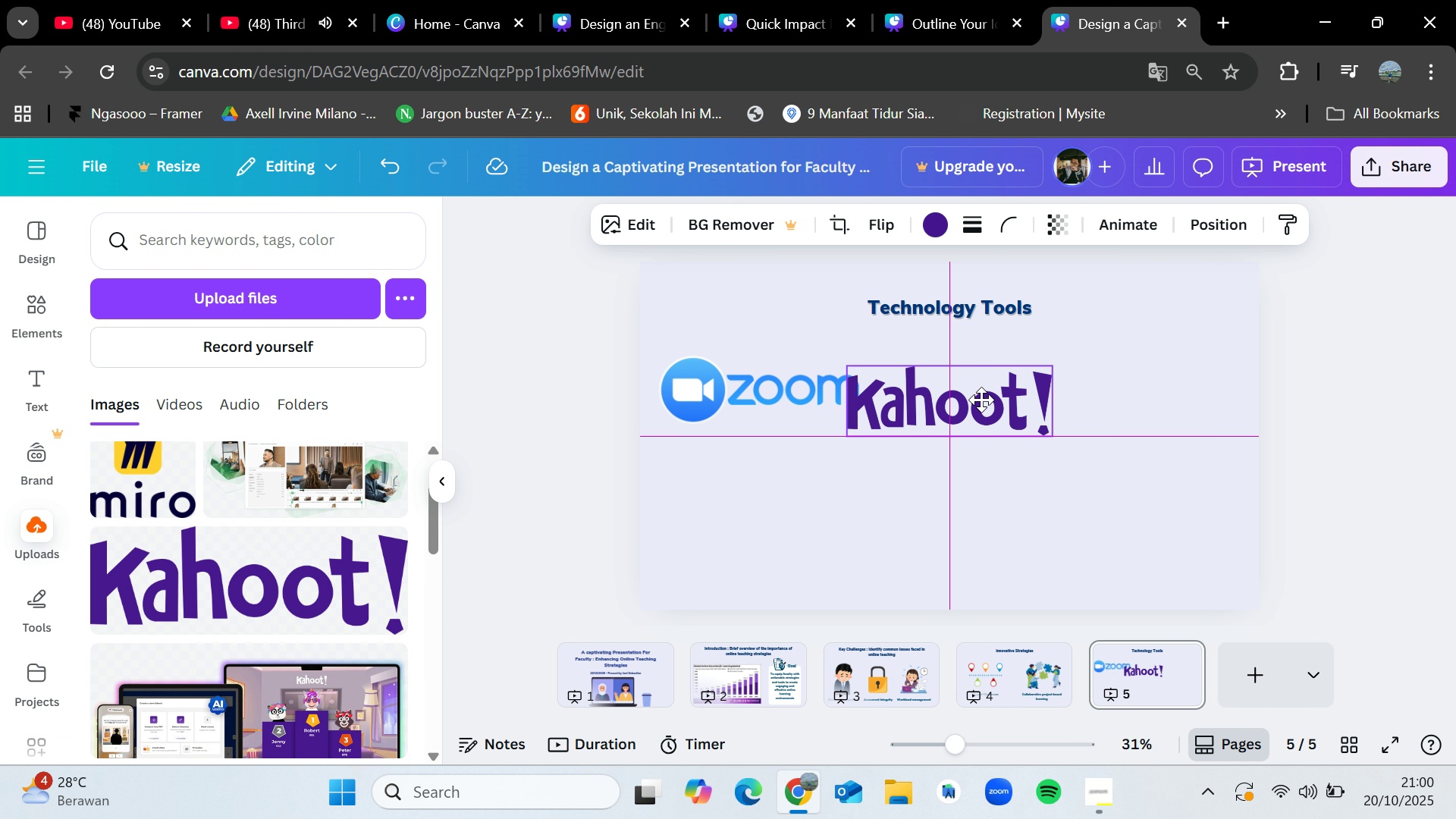 
left_click_drag(start_coordinate=[924, 421], to_coordinate=[1080, 410])
 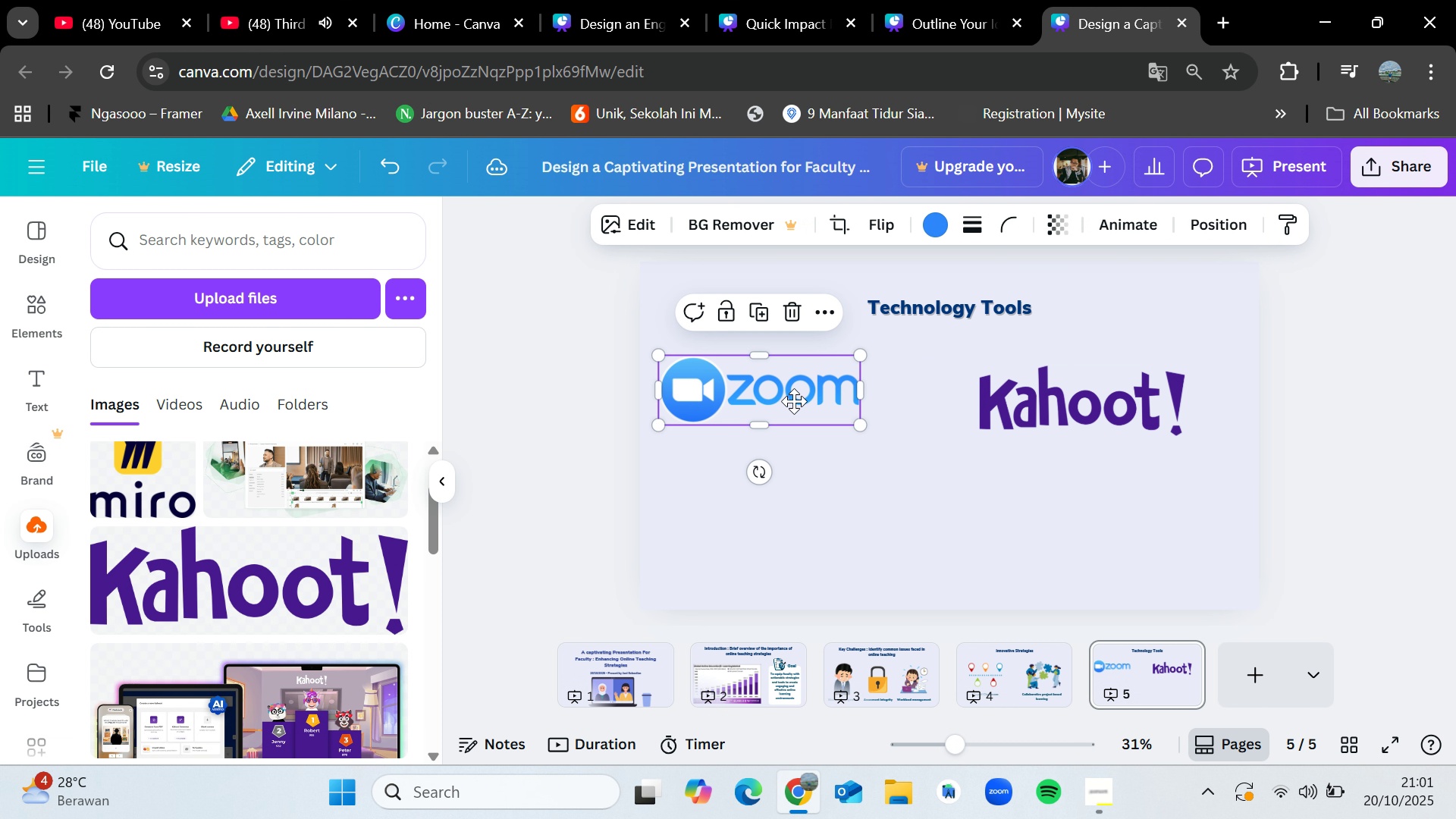 
left_click_drag(start_coordinate=[792, 395], to_coordinate=[795, 412])
 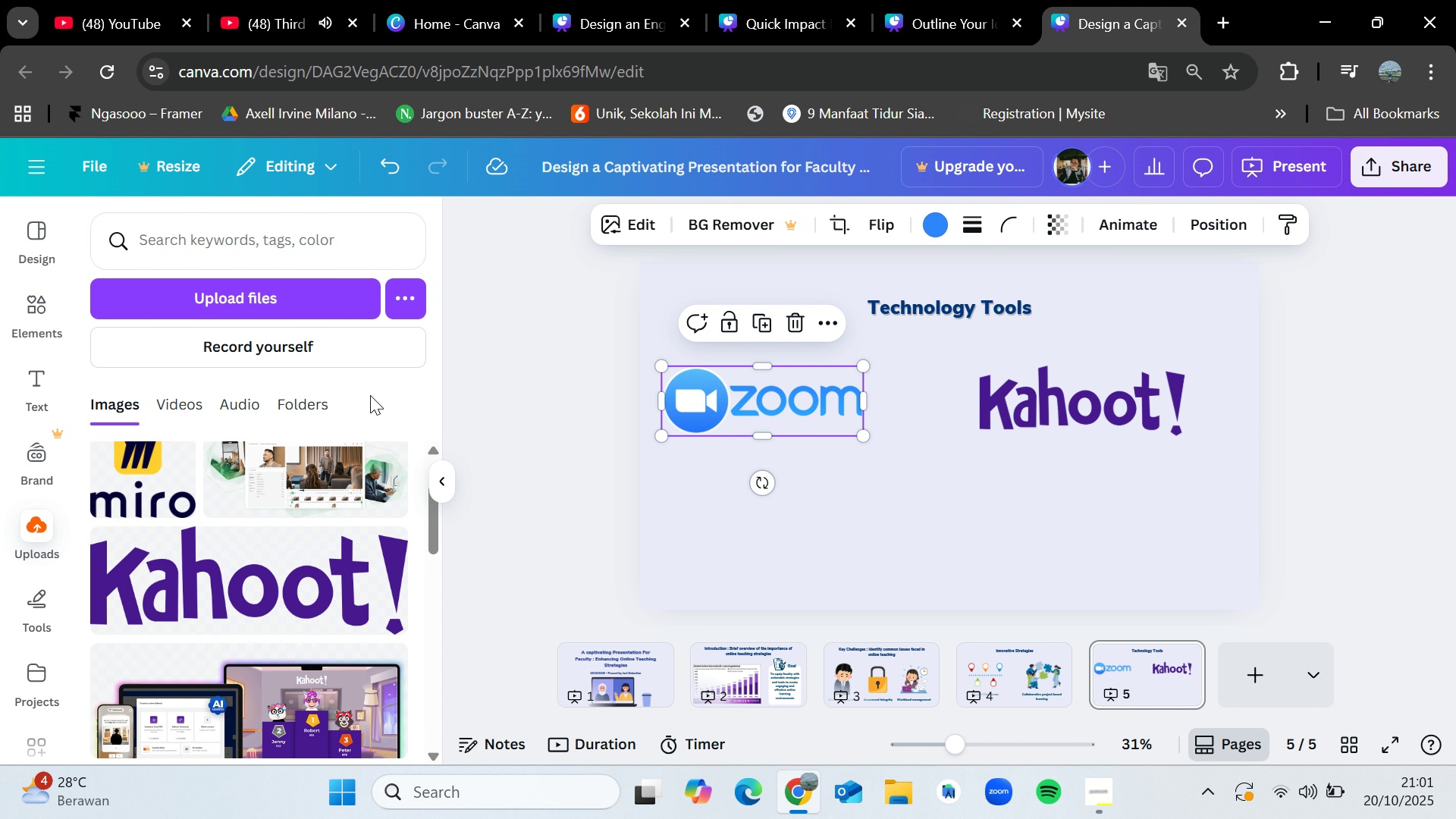 
left_click_drag(start_coordinate=[155, 463], to_coordinate=[905, 462])
 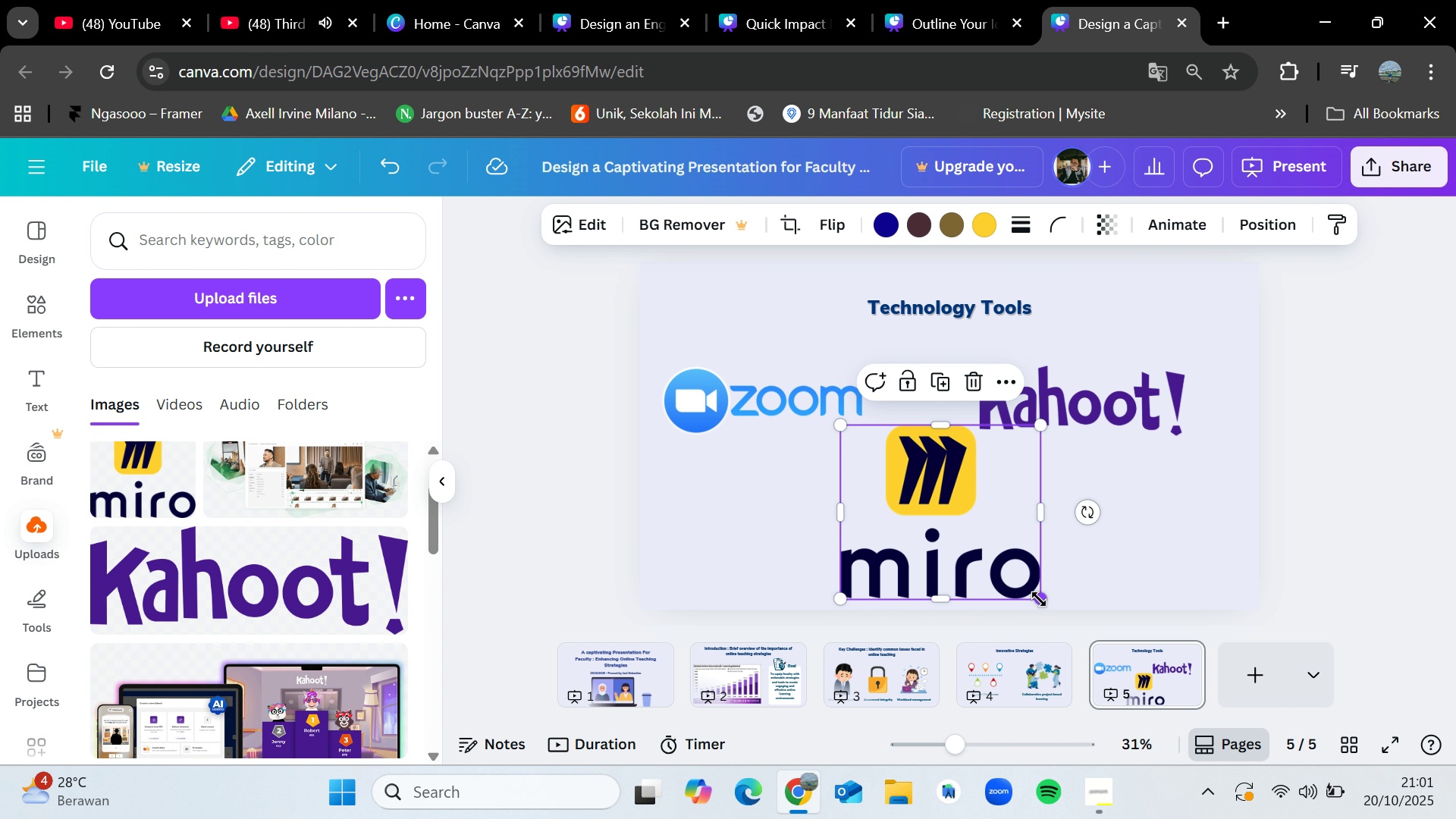 
left_click_drag(start_coordinate=[1039, 599], to_coordinate=[965, 537])
 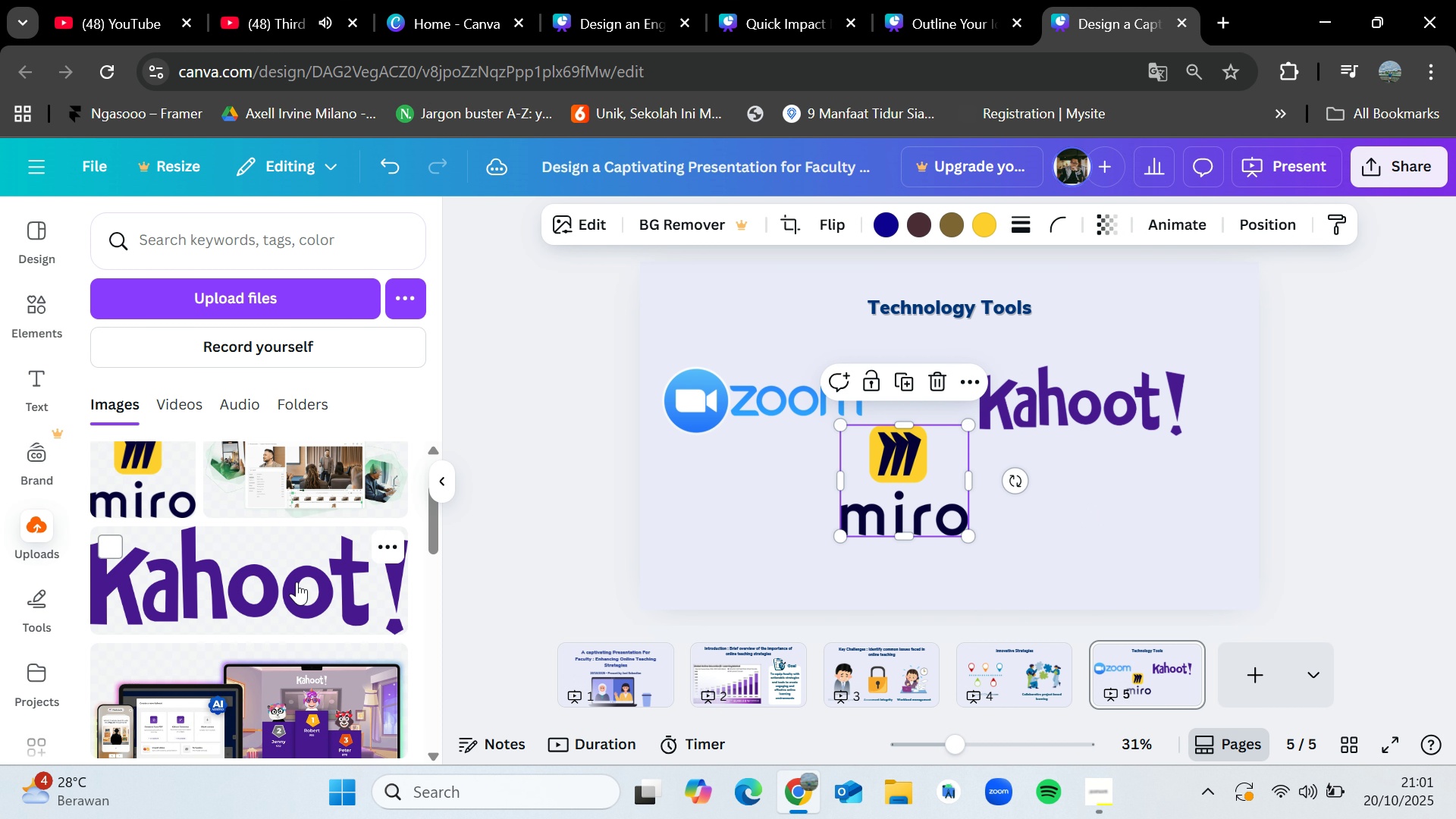 
scroll: coordinate [297, 583], scroll_direction: down, amount: 2.0
 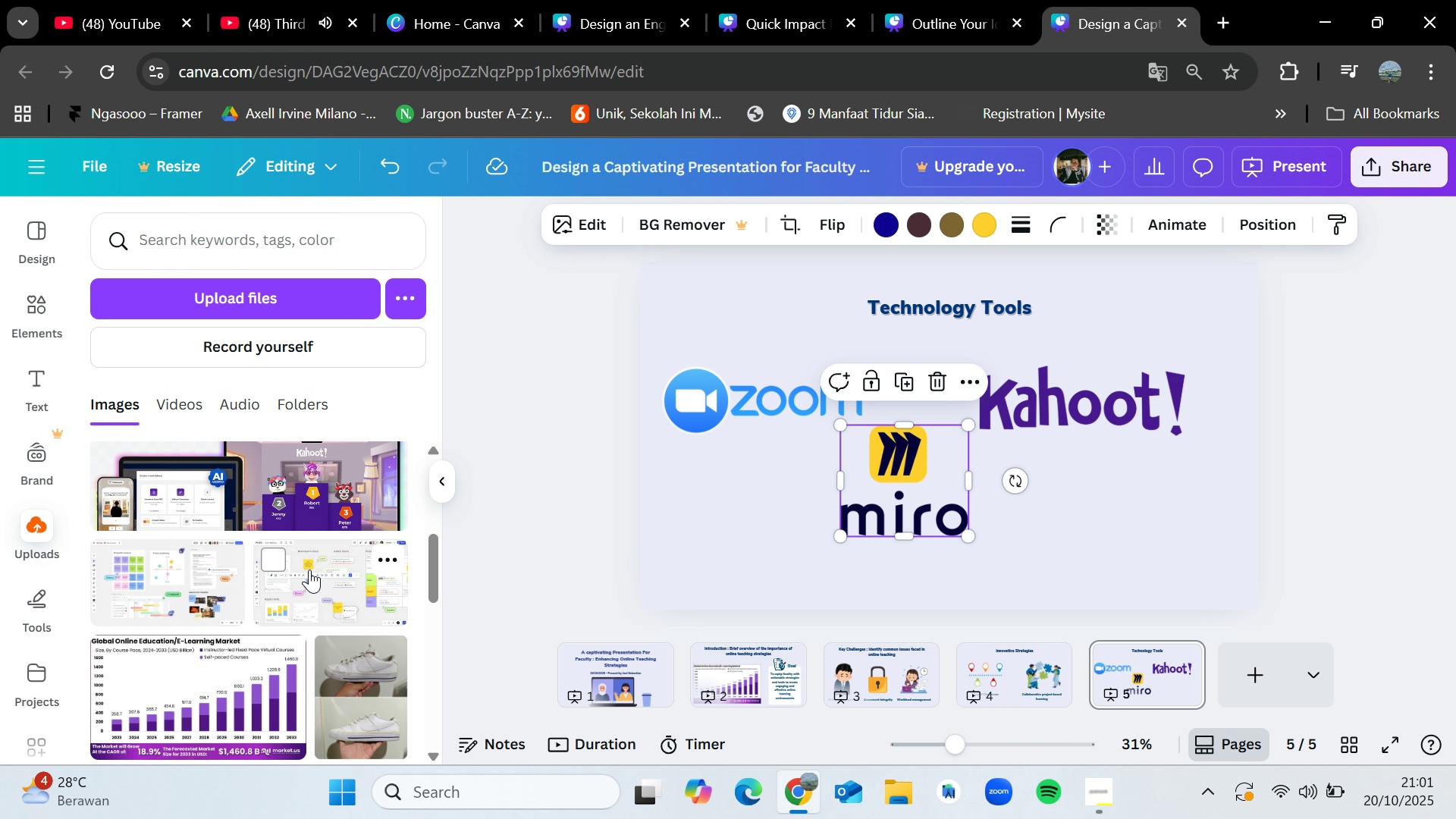 
wait(17.26)
 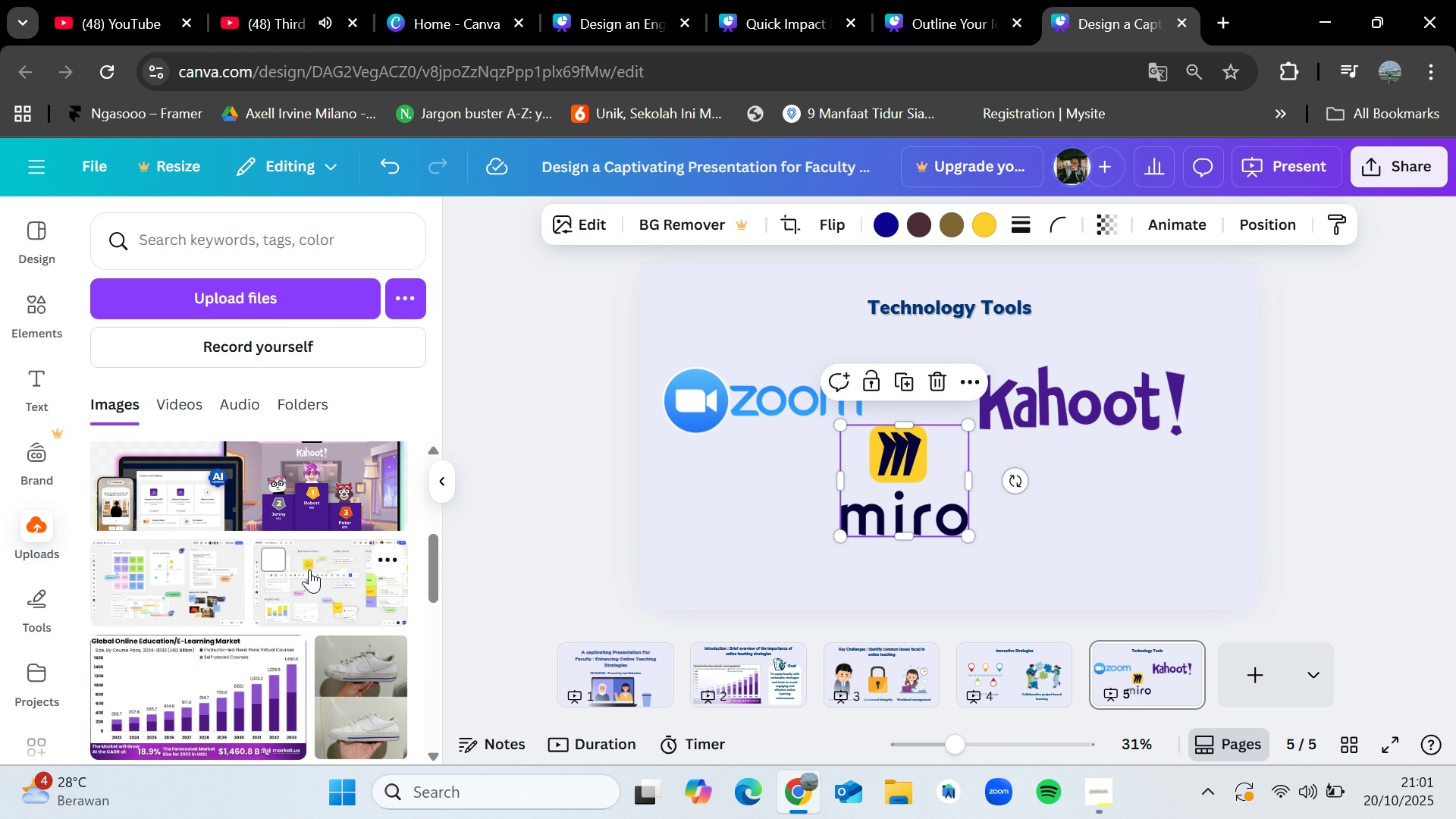 
left_click_drag(start_coordinate=[915, 487], to_coordinate=[945, 516])
 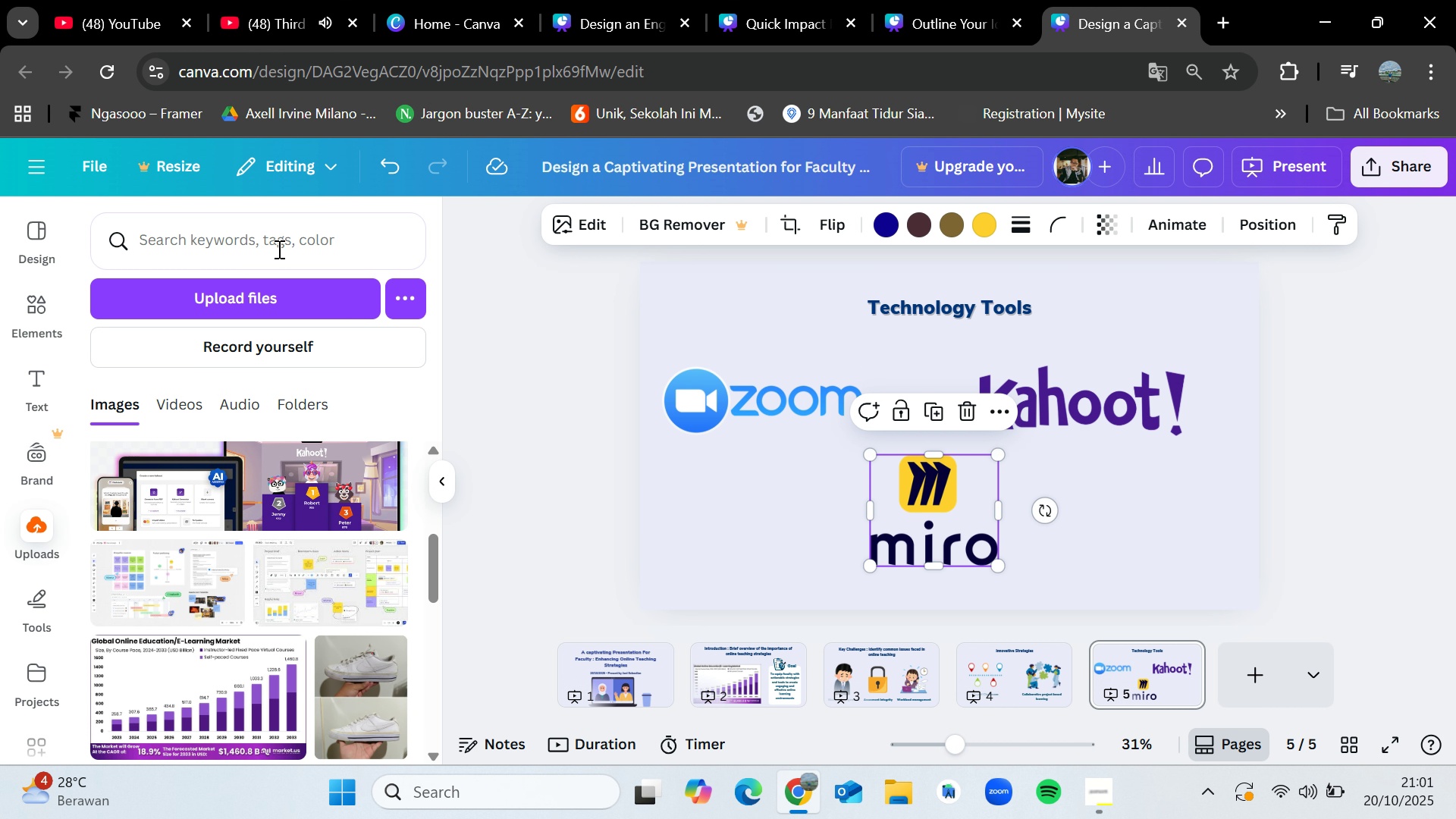 
left_click([271, 237])
 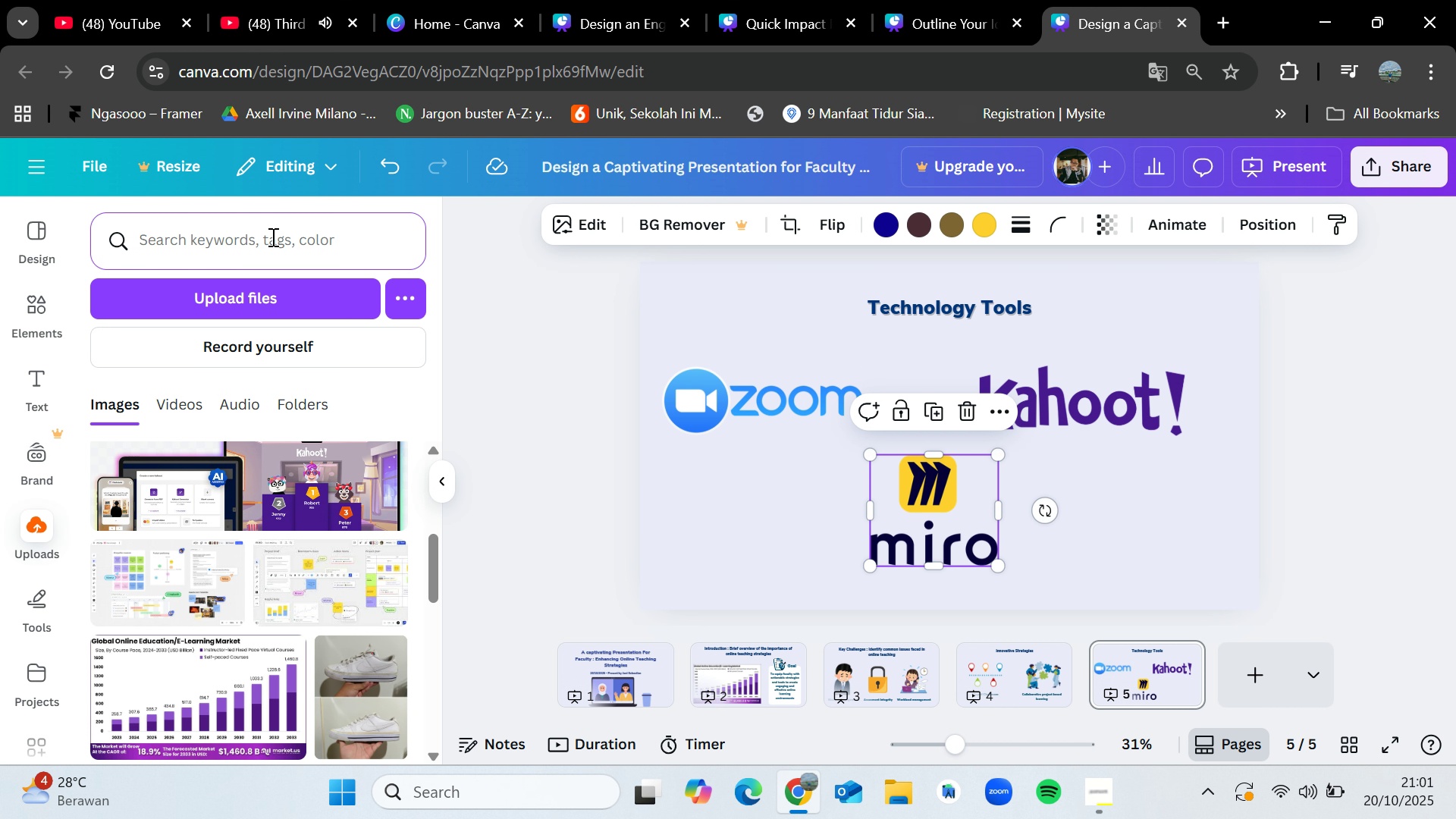 
type(micr)
key(Backspace)
key(Backspace)
key(Backspace)
type(mi)
key(Backspace)
key(Backspace)
type(icrosoft)
 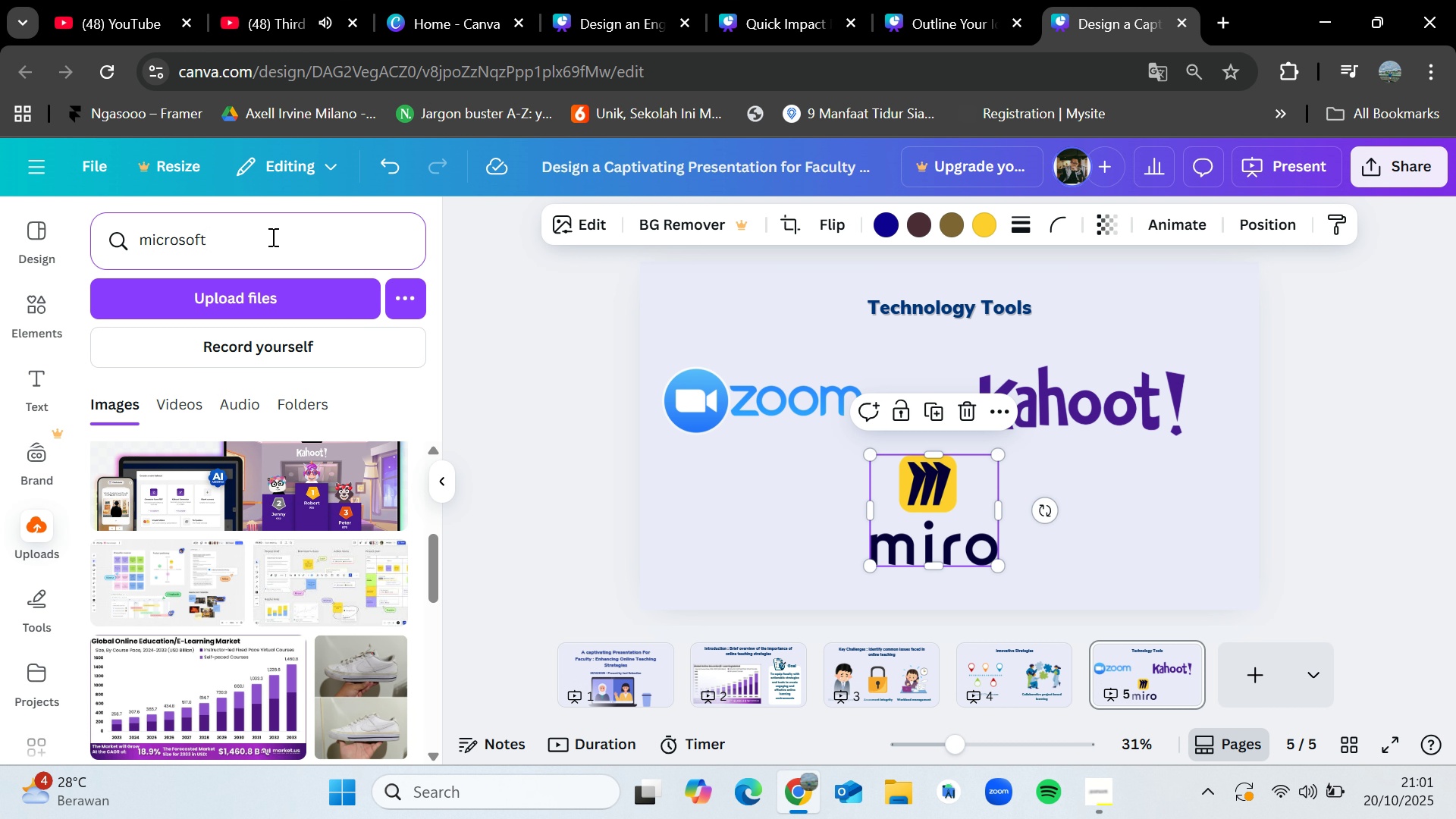 
key(Enter)
 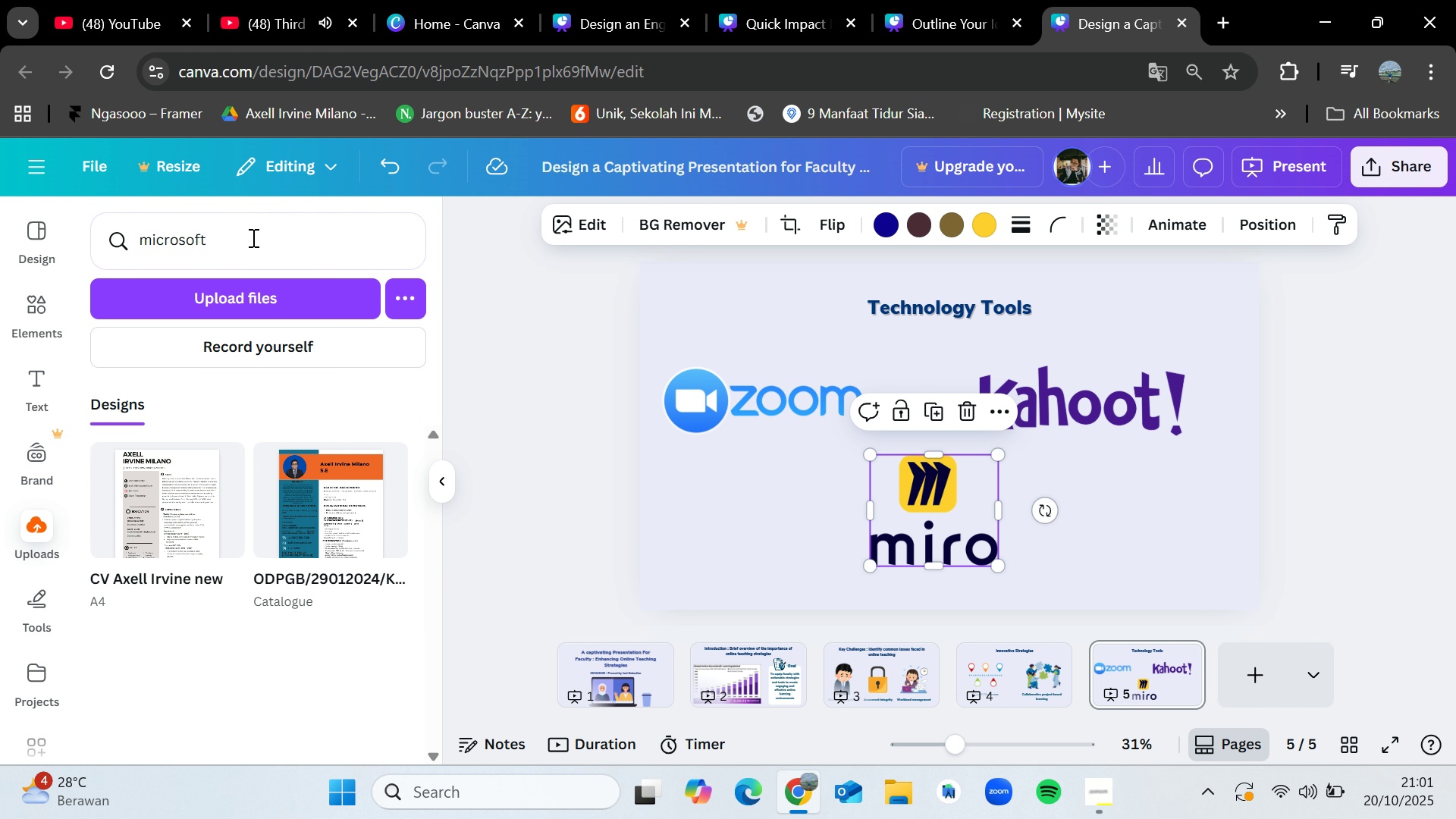 
left_click([33, 315])
 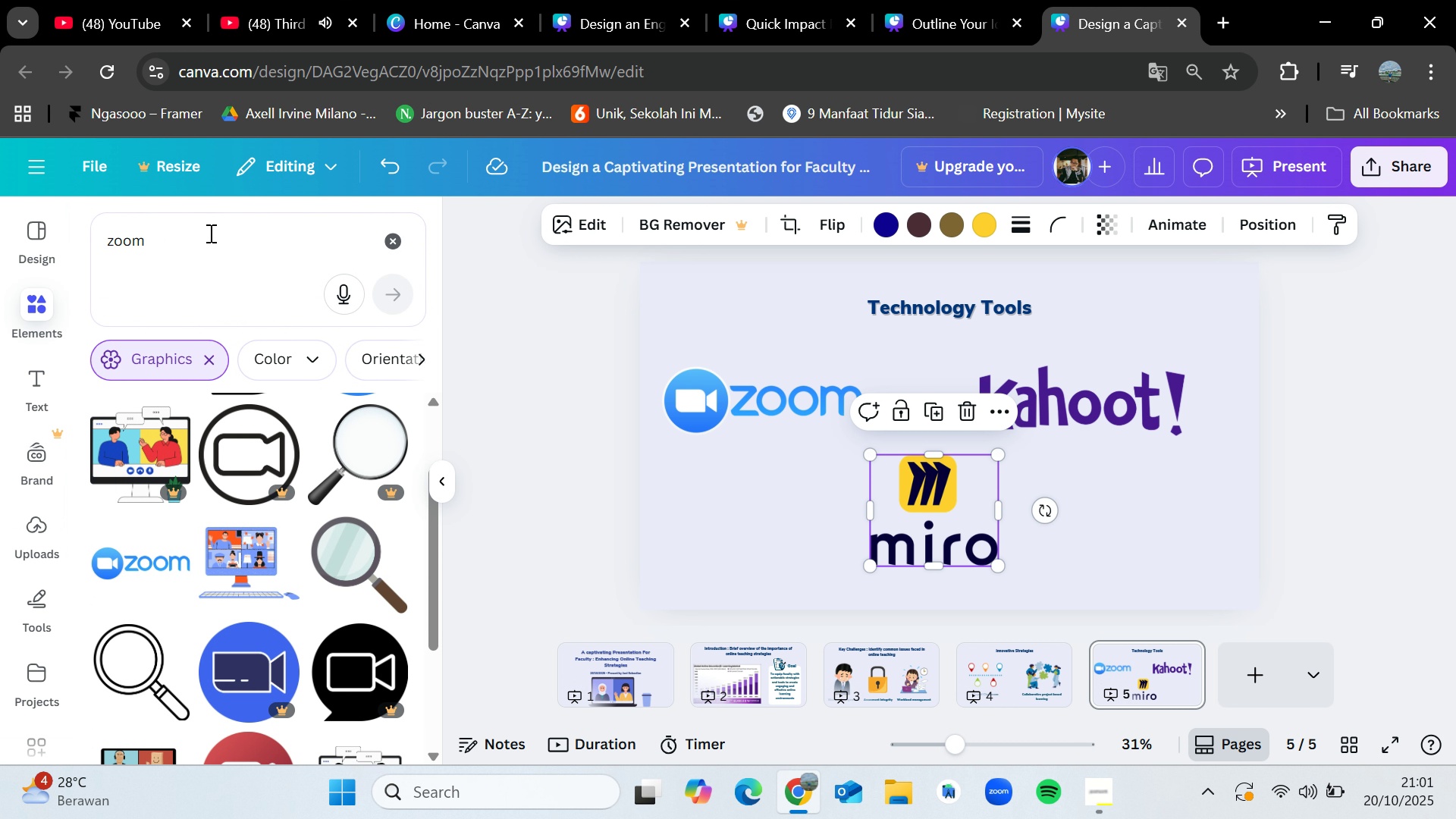 
left_click([209, 233])
 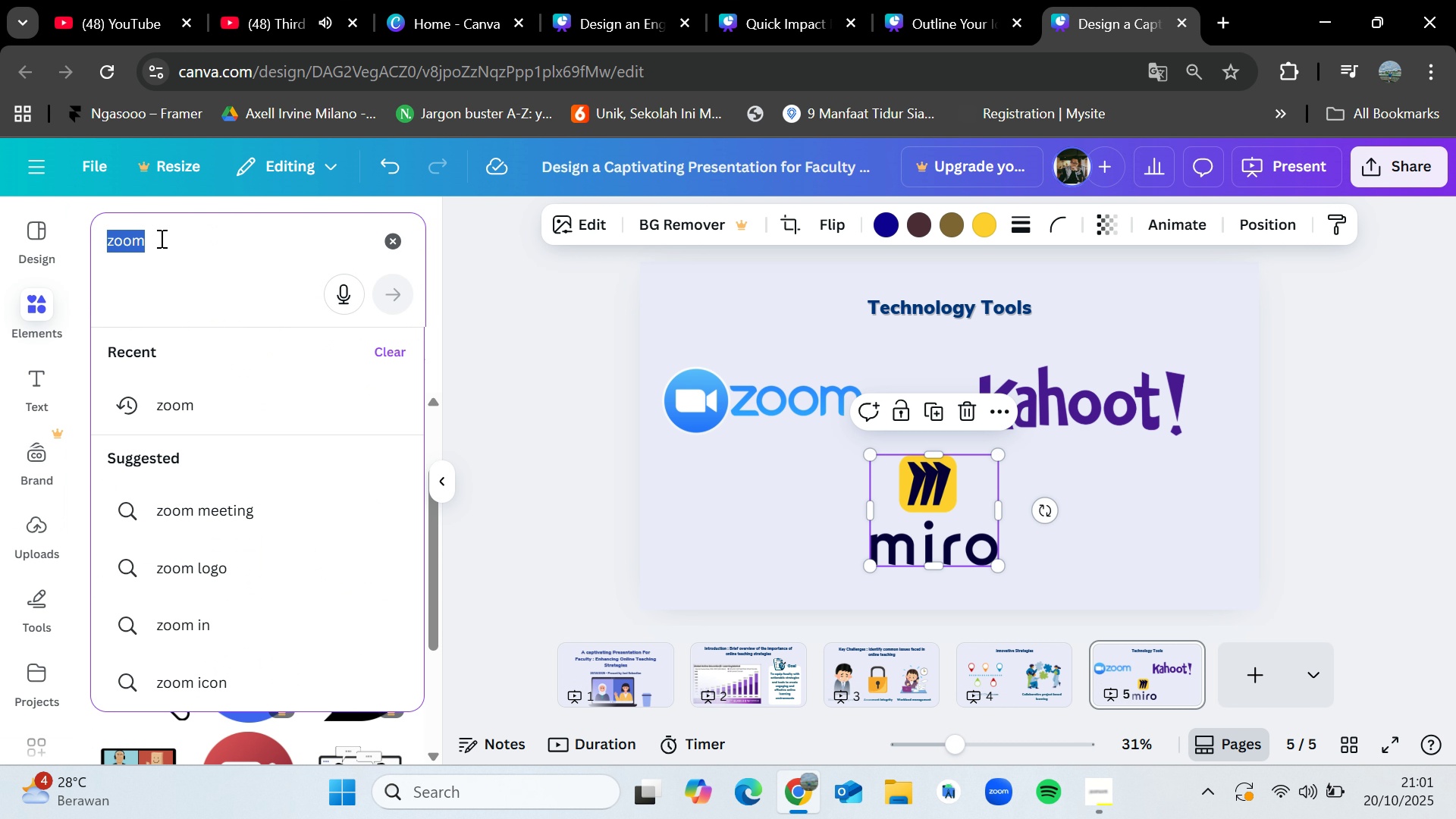 
left_click_drag(start_coordinate=[209, 233], to_coordinate=[99, 240])
 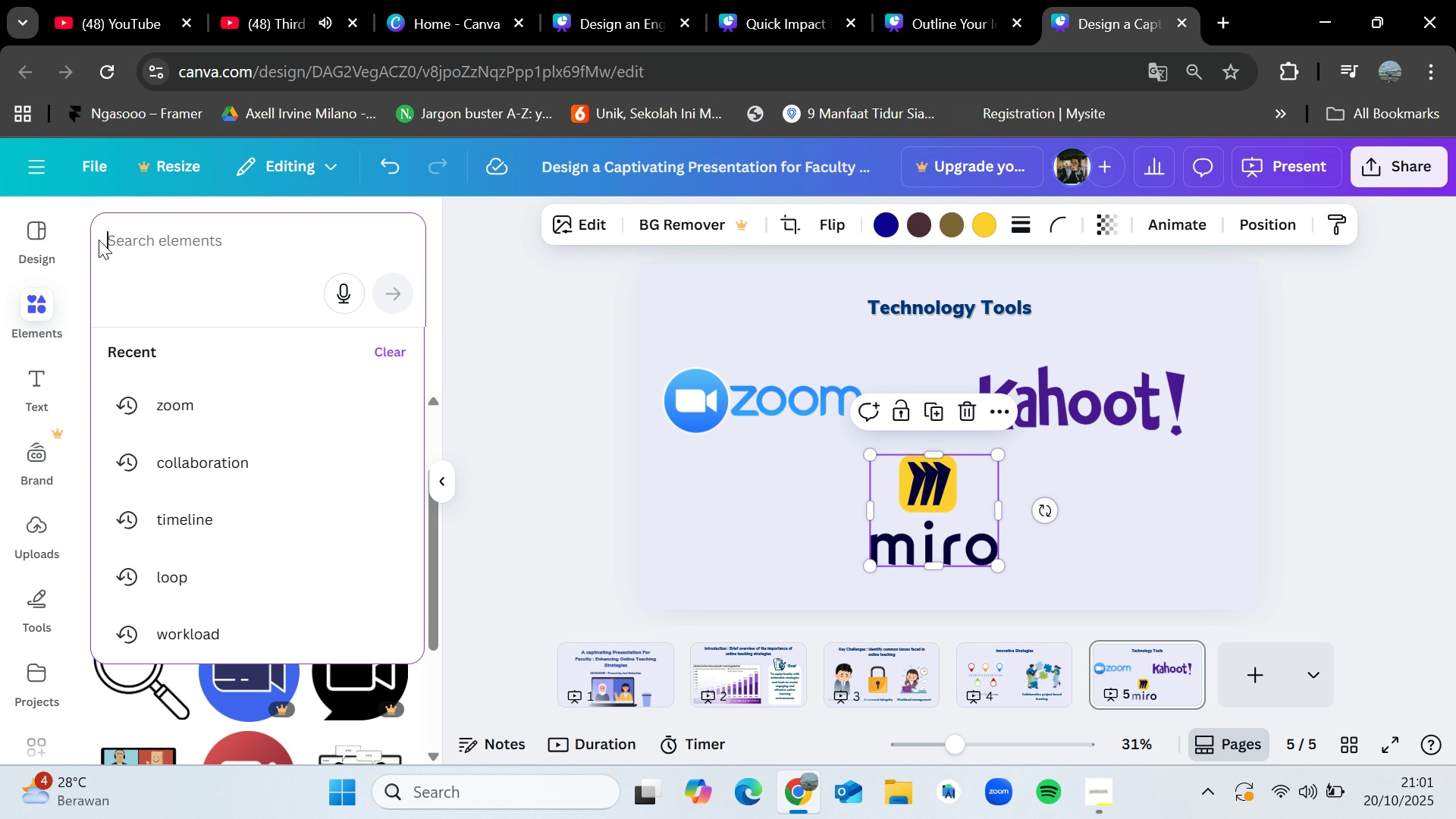 
key(Backspace)
type(microsoft)
 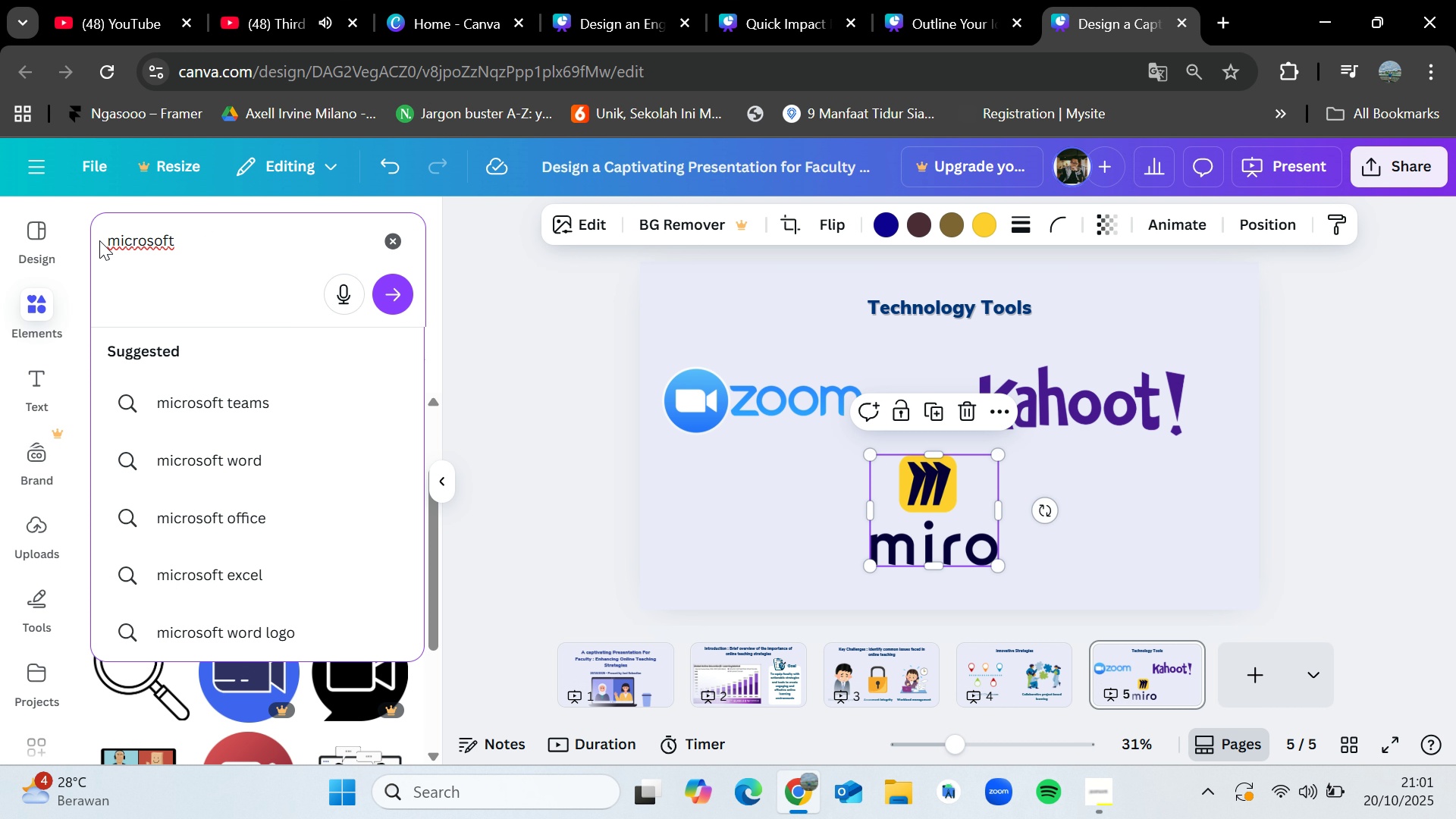 
left_click([209, 400])
 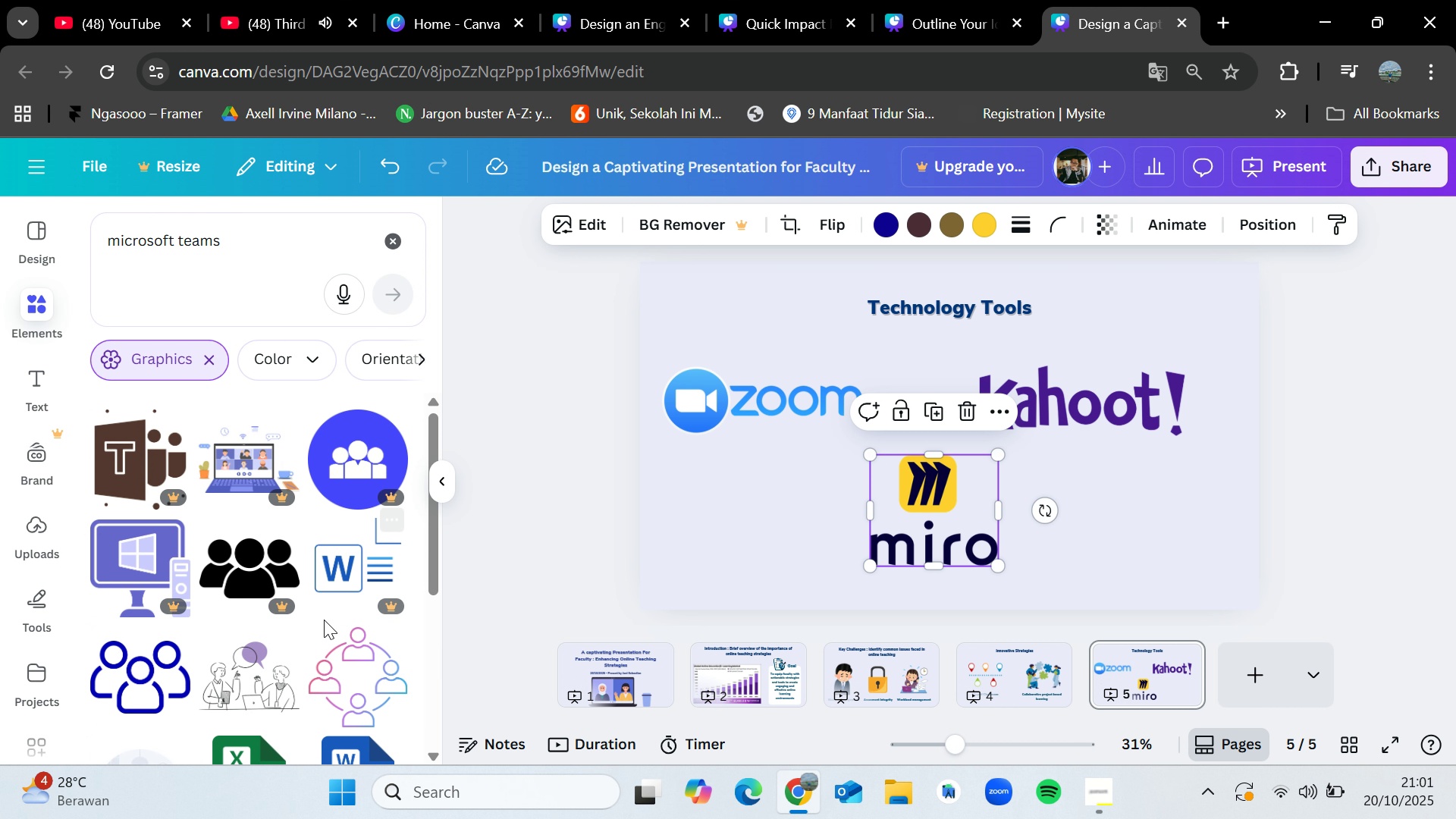 
scroll: coordinate [297, 643], scroll_direction: down, amount: 5.0
 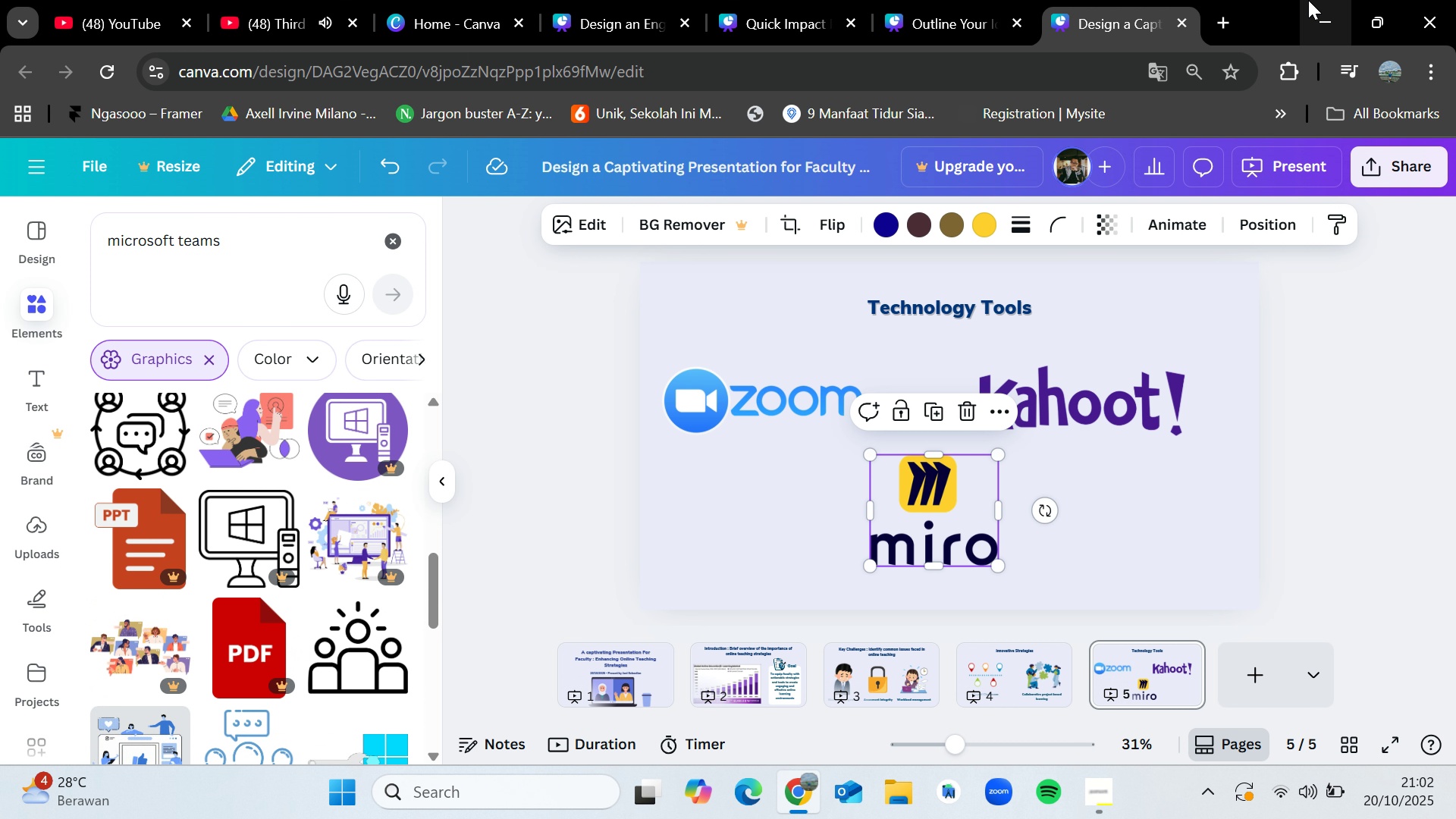 
left_click([1220, 19])
 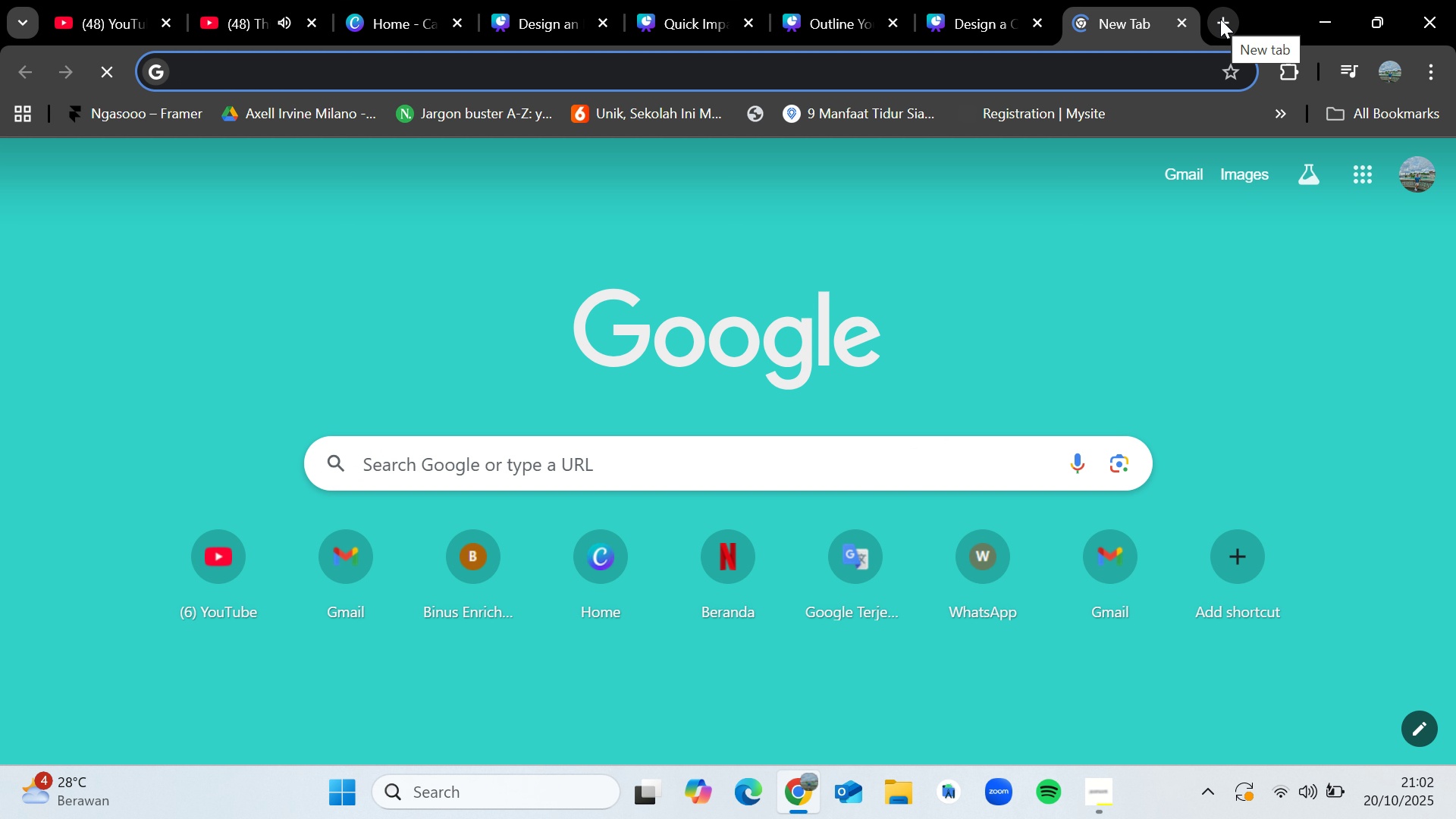 
type(ms teams logo)
 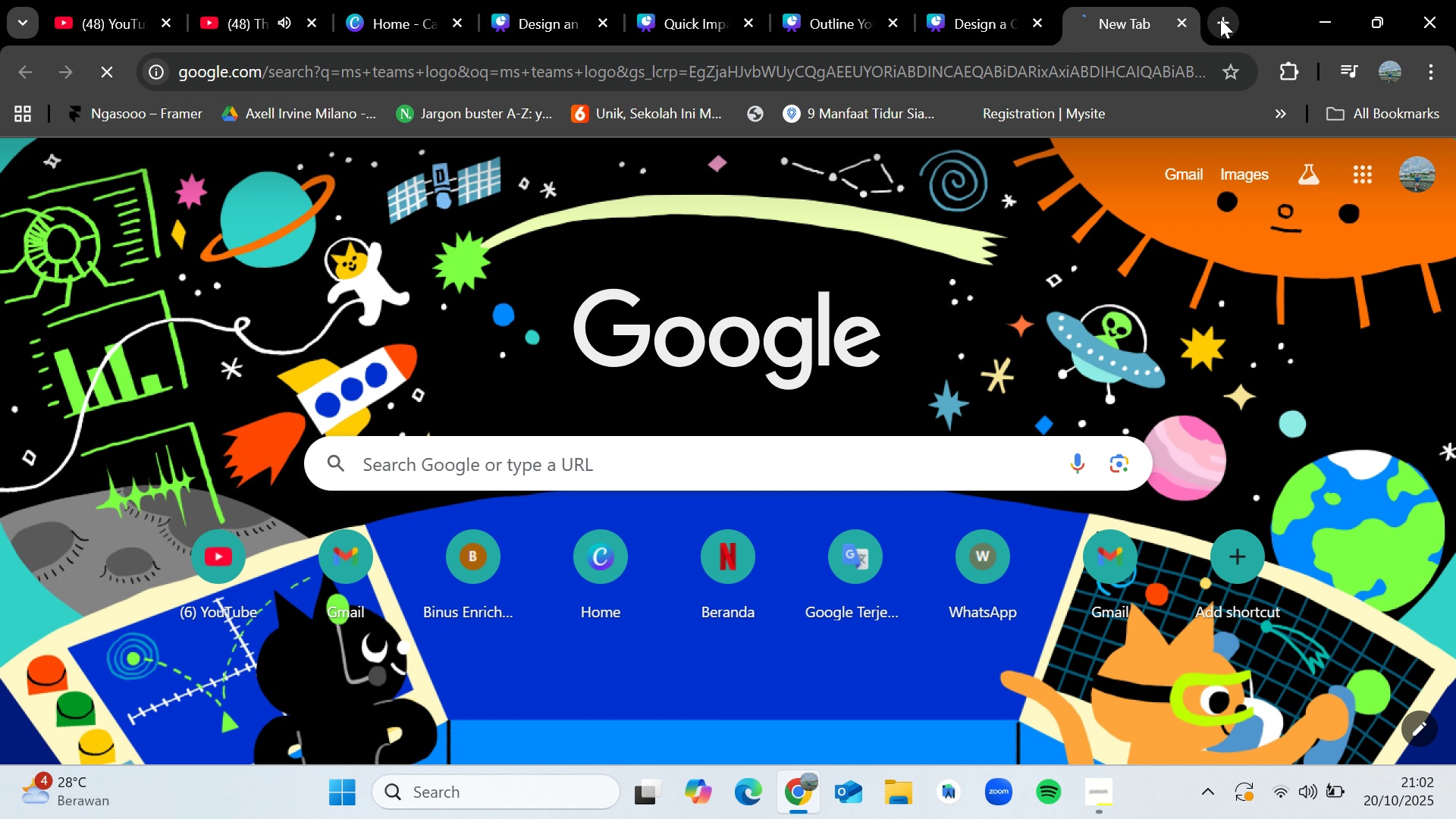 
key(Enter)
 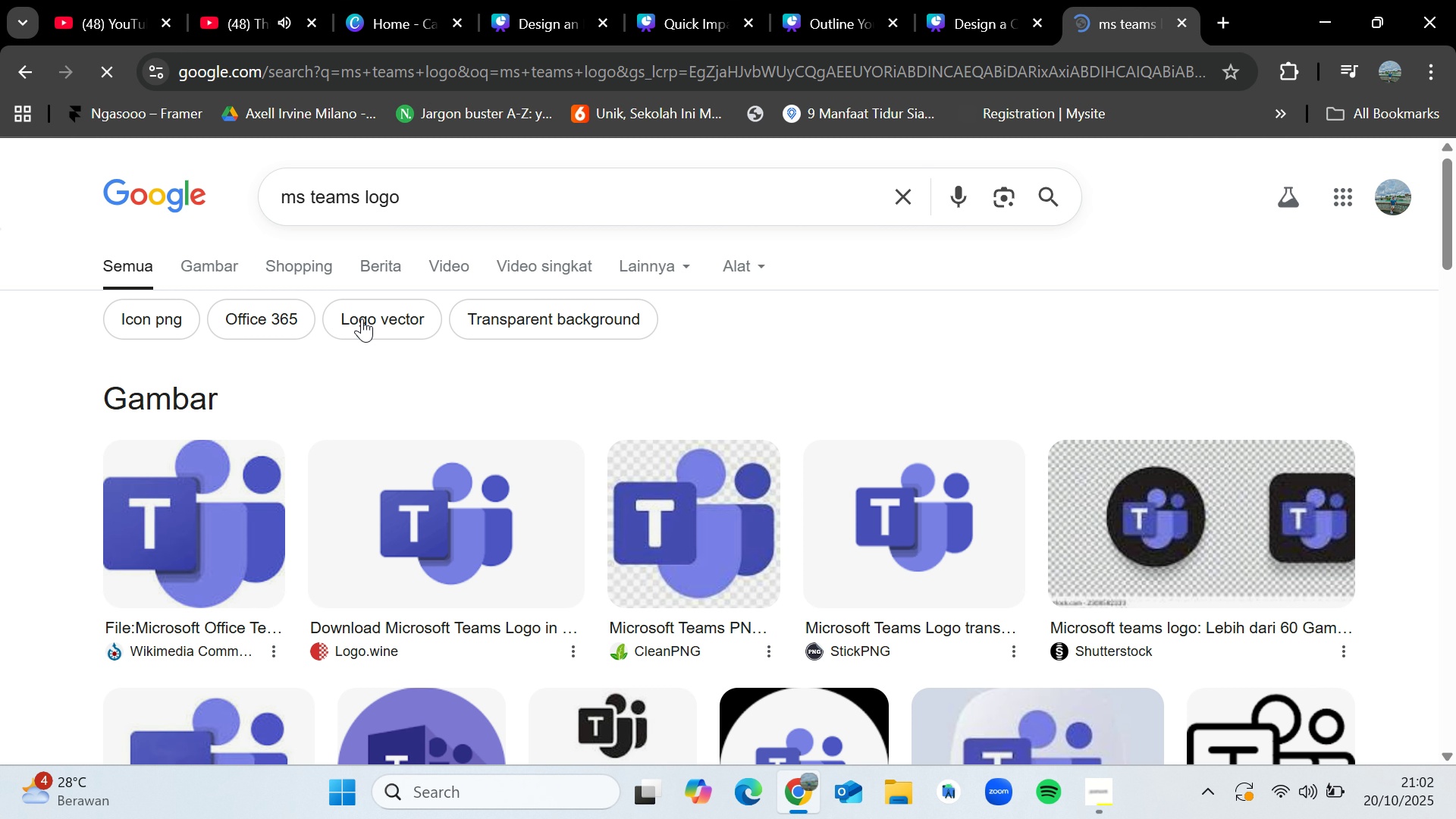 
left_click([221, 268])
 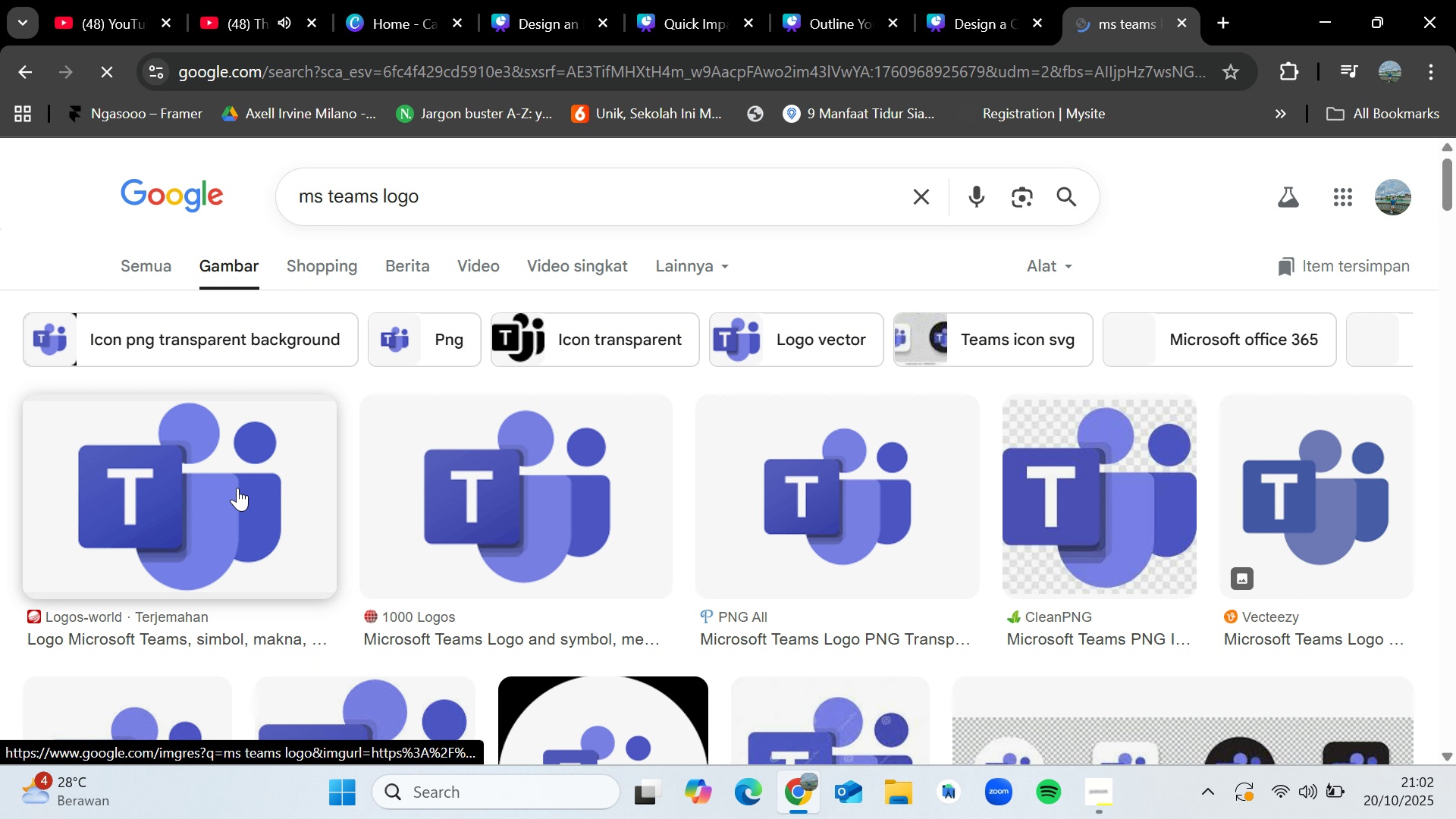 
left_click([191, 504])
 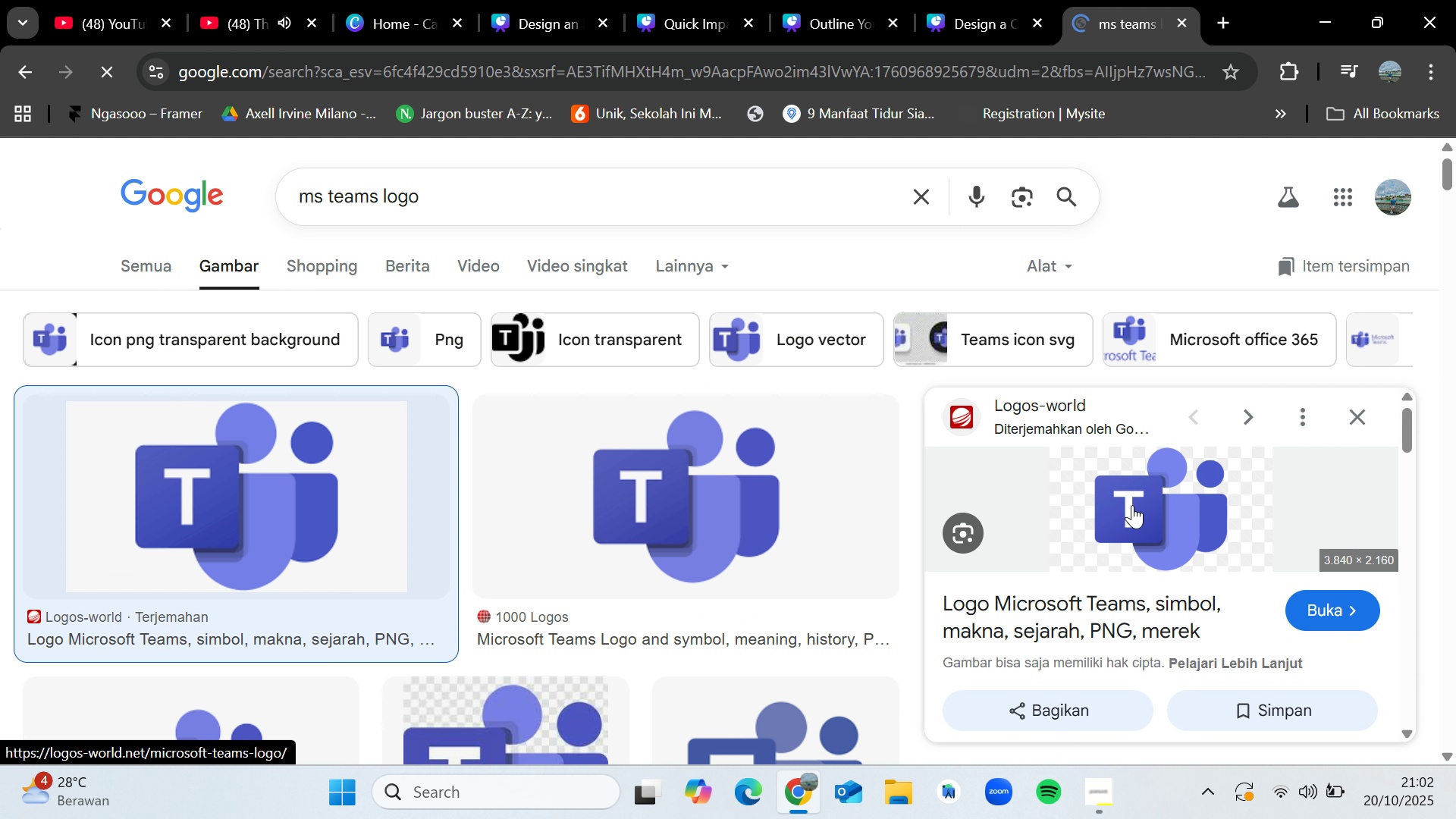 
left_click([1121, 614])
 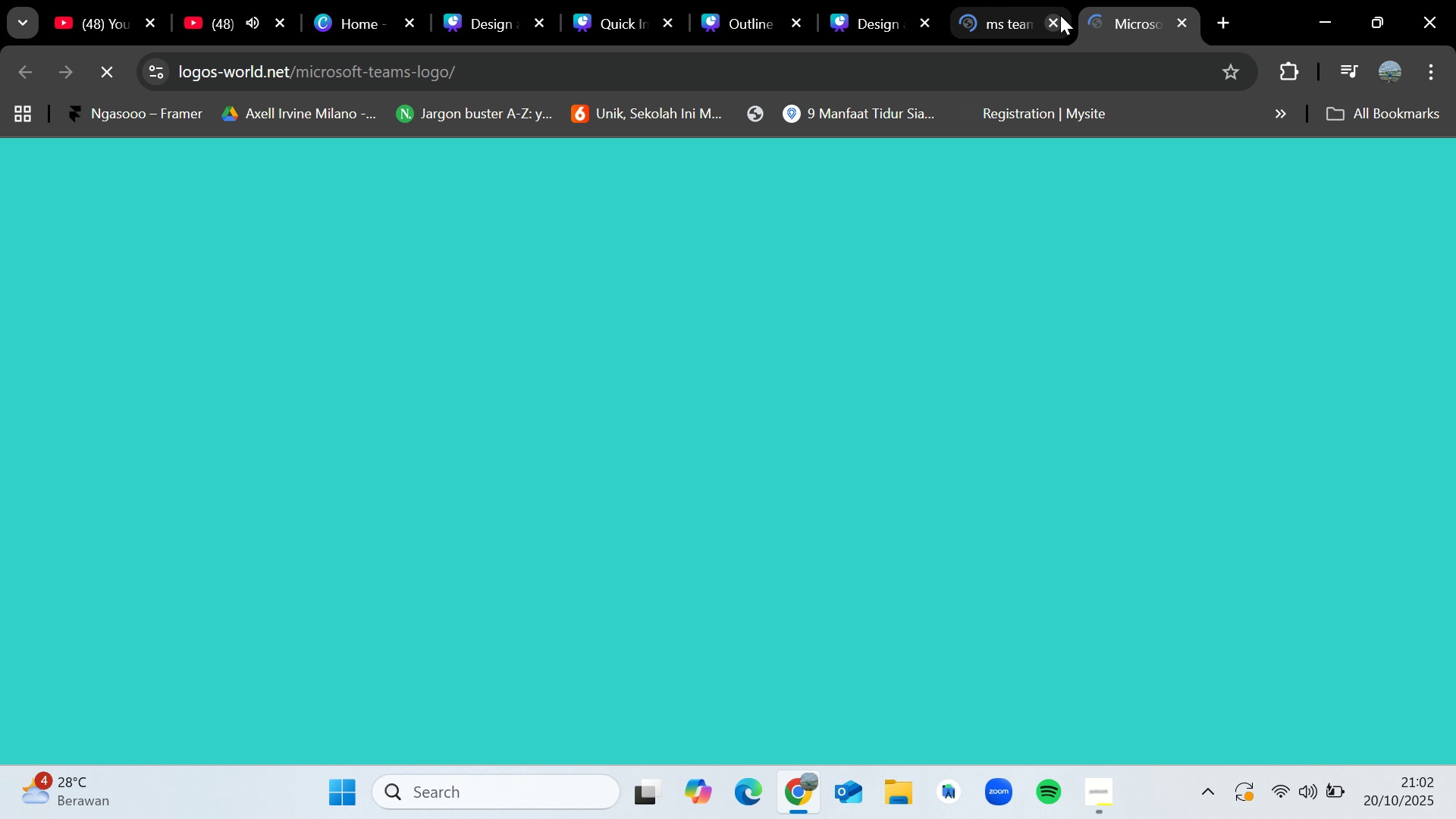 
left_click([1058, 21])
 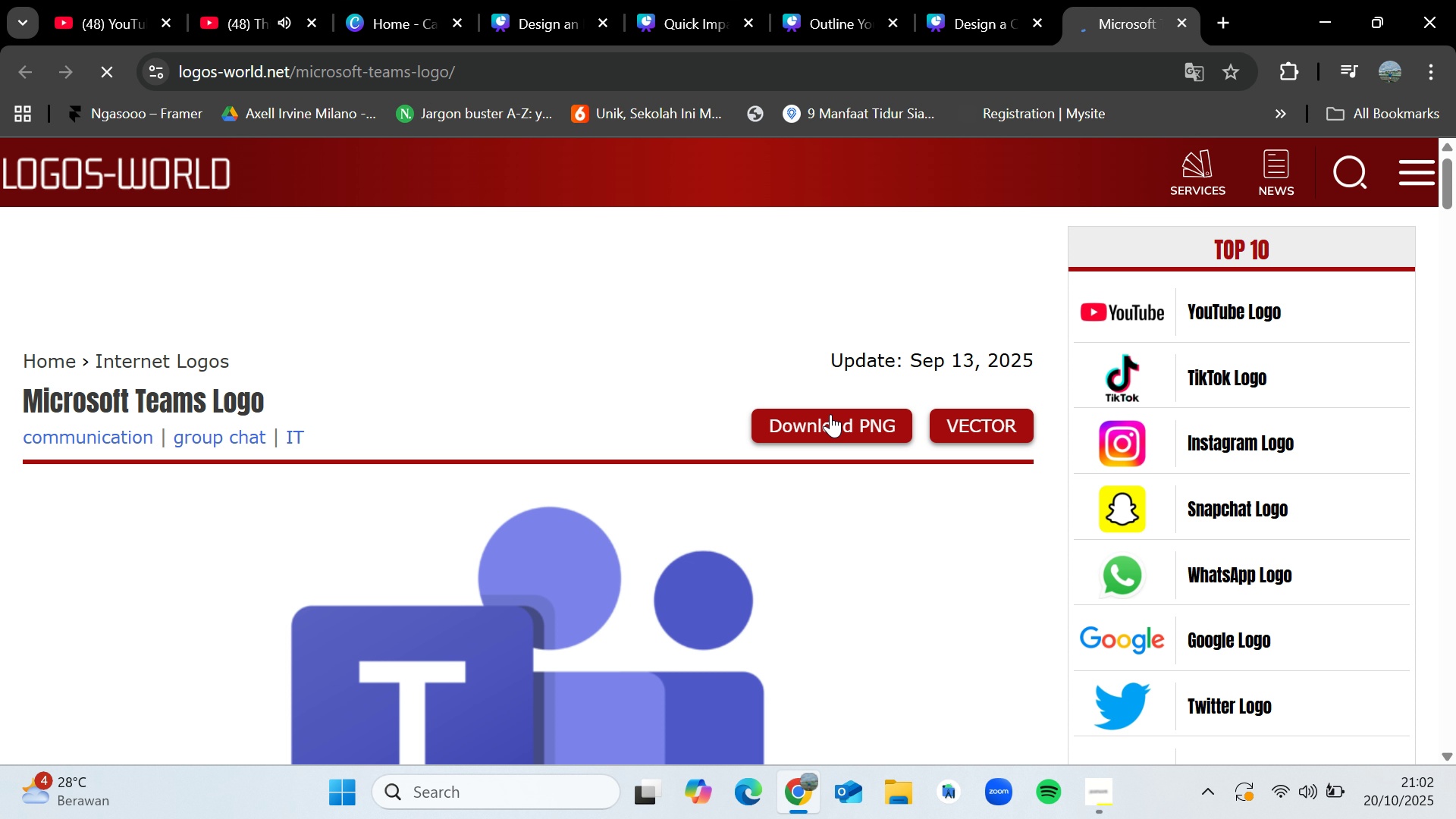 
scroll: coordinate [827, 510], scroll_direction: down, amount: 2.0
 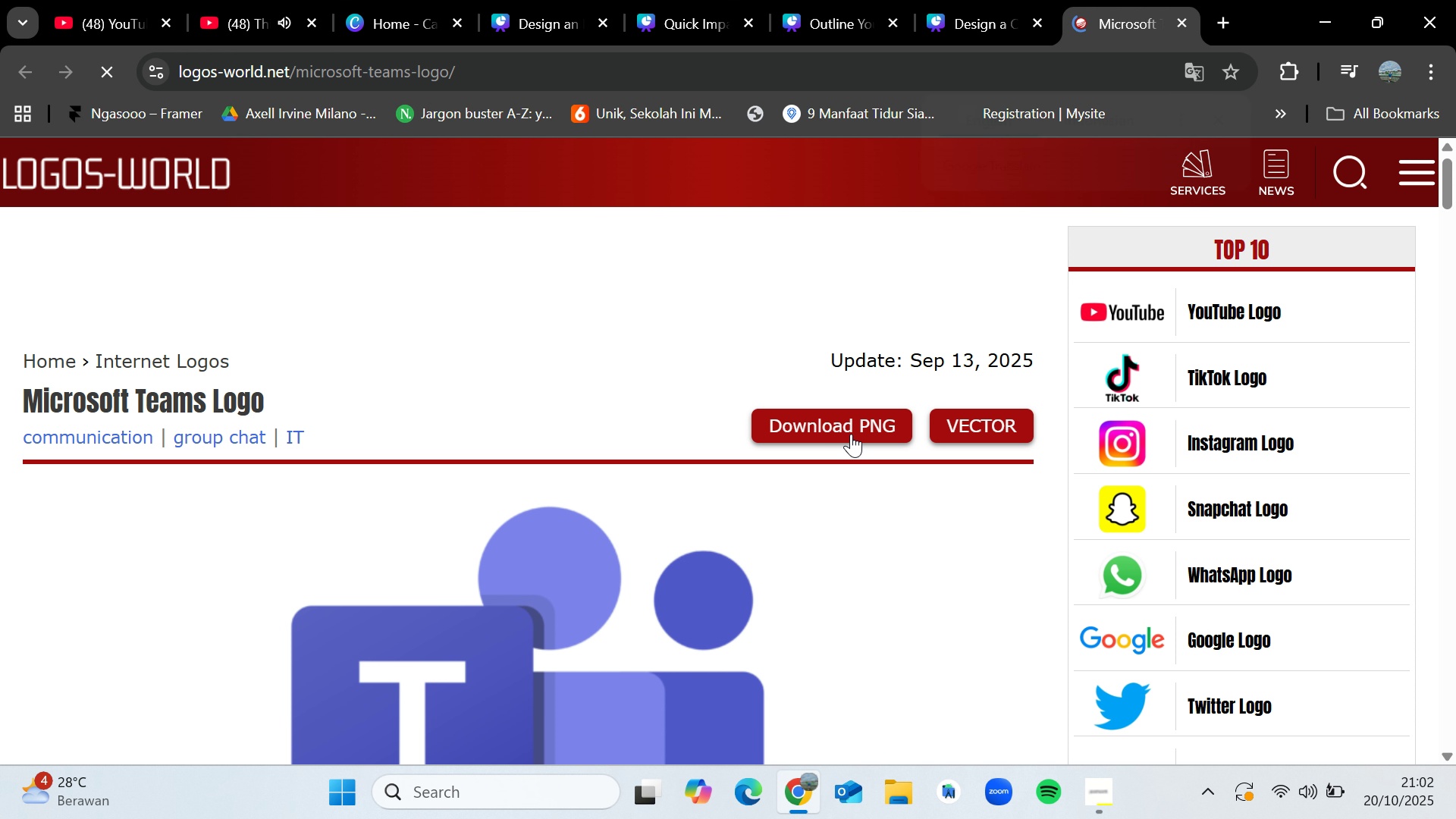 
left_click([851, 434])
 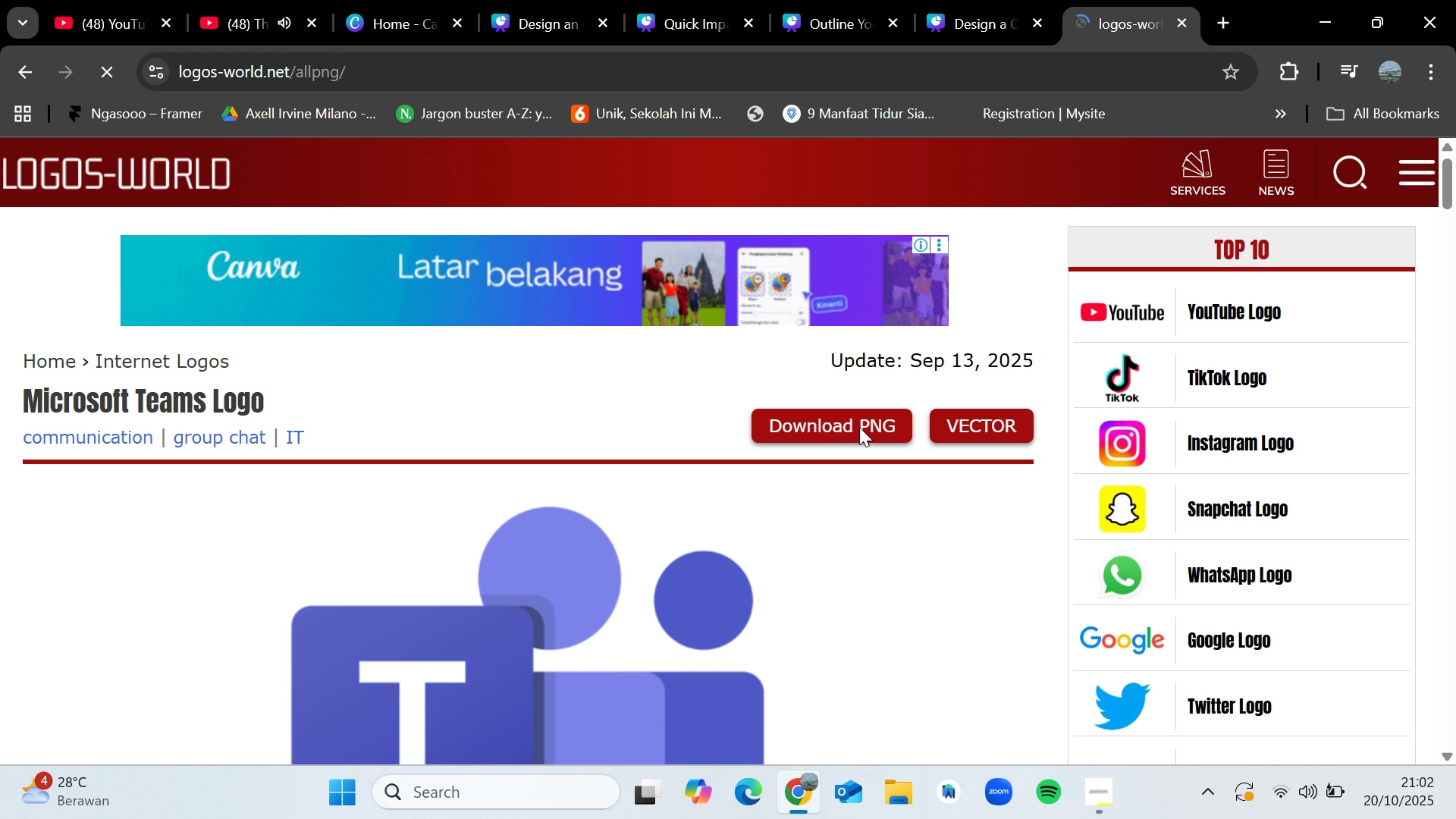 
left_click([859, 427])
 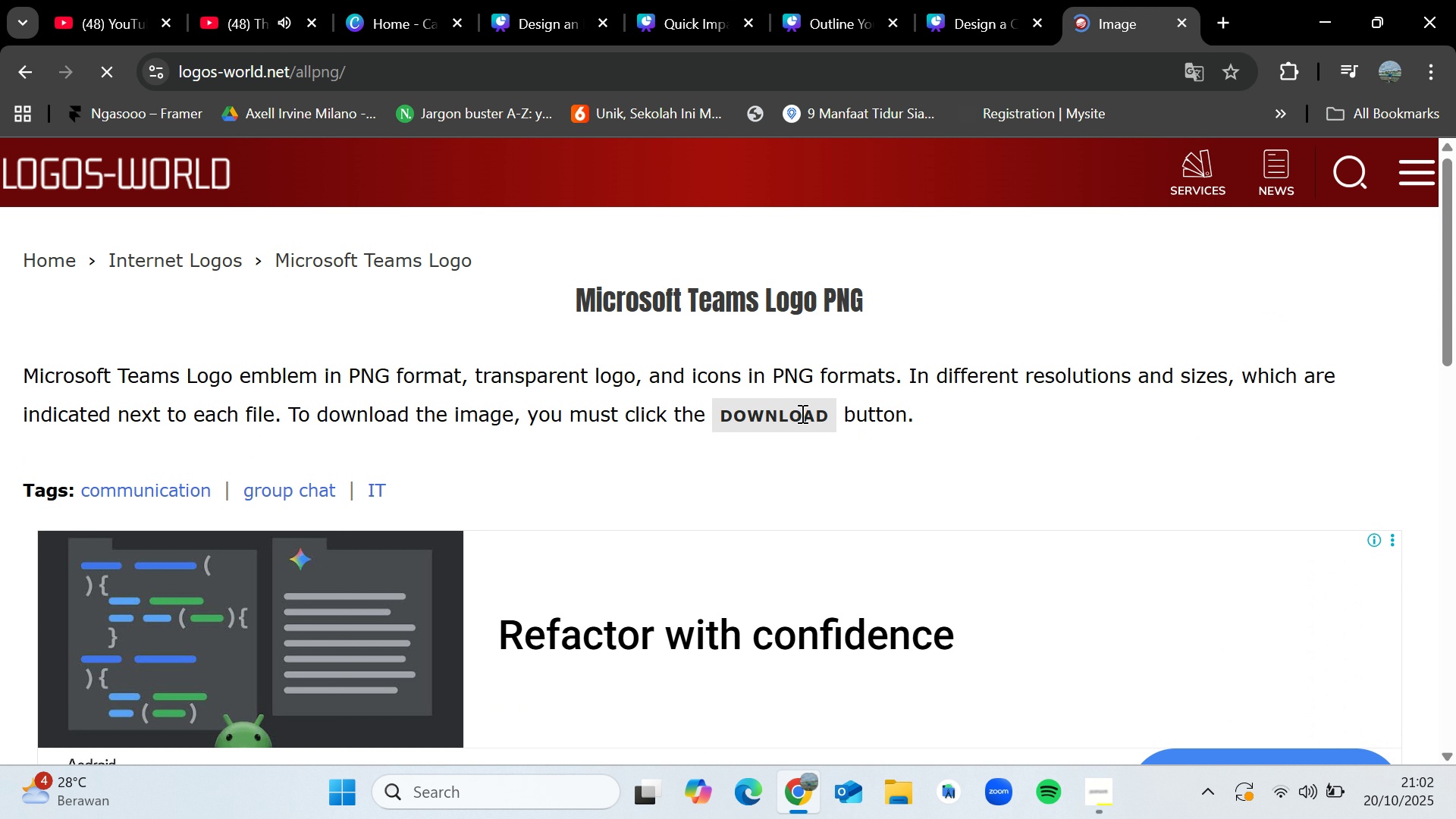 
scroll: coordinate [664, 485], scroll_direction: down, amount: 5.0
 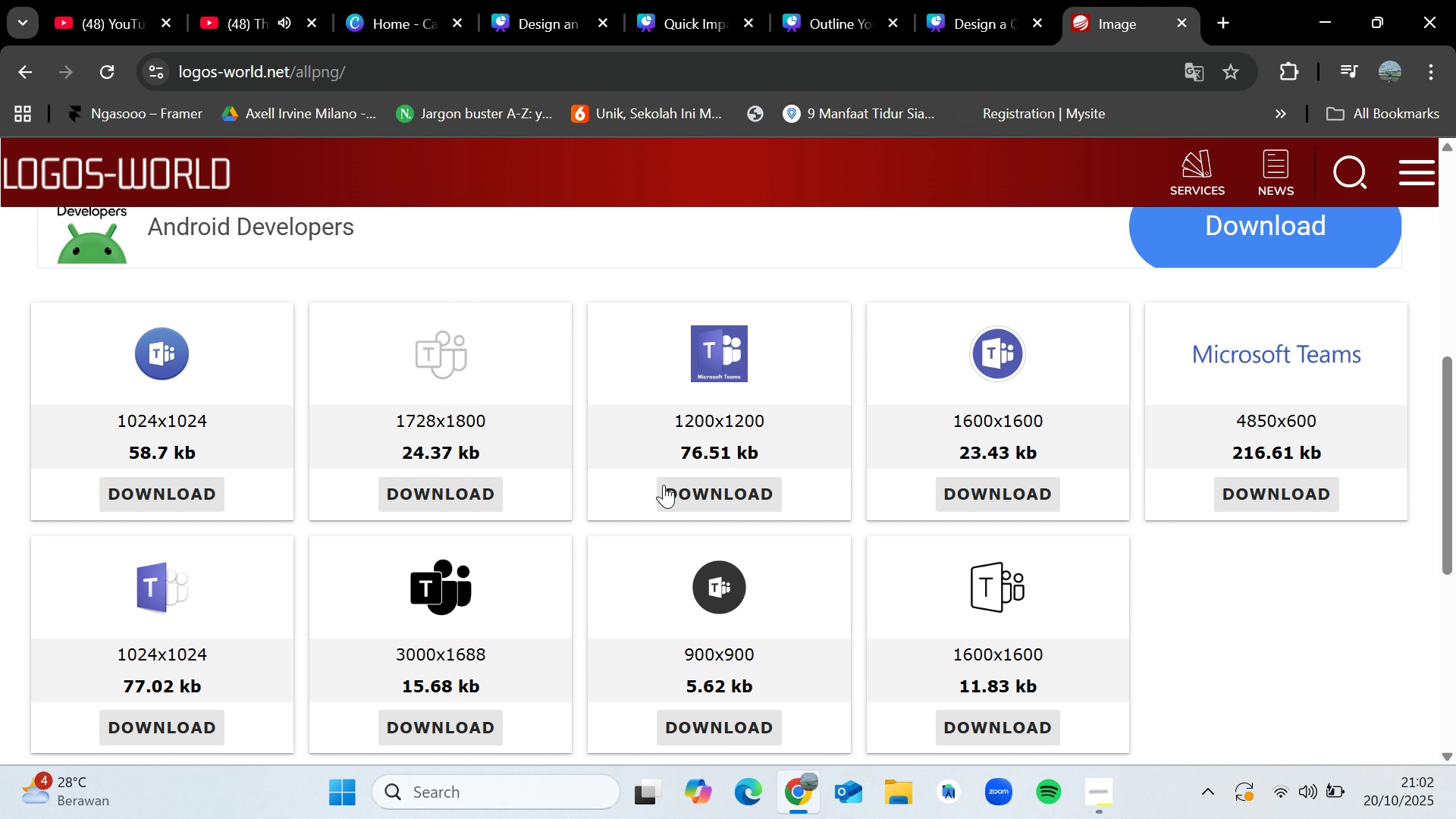 
scroll: coordinate [674, 495], scroll_direction: up, amount: 5.0
 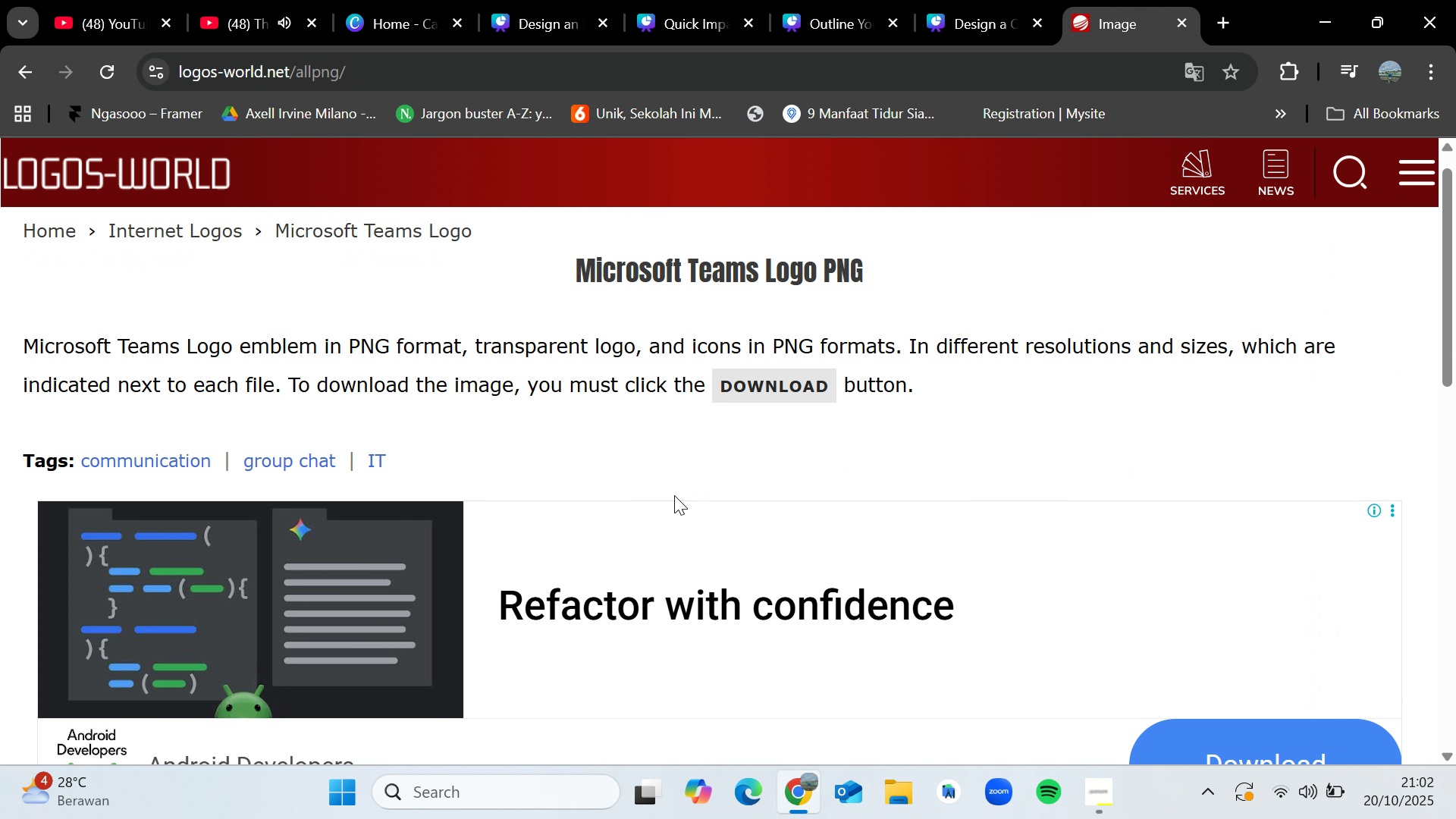 
scroll: coordinate [674, 495], scroll_direction: down, amount: 4.0
 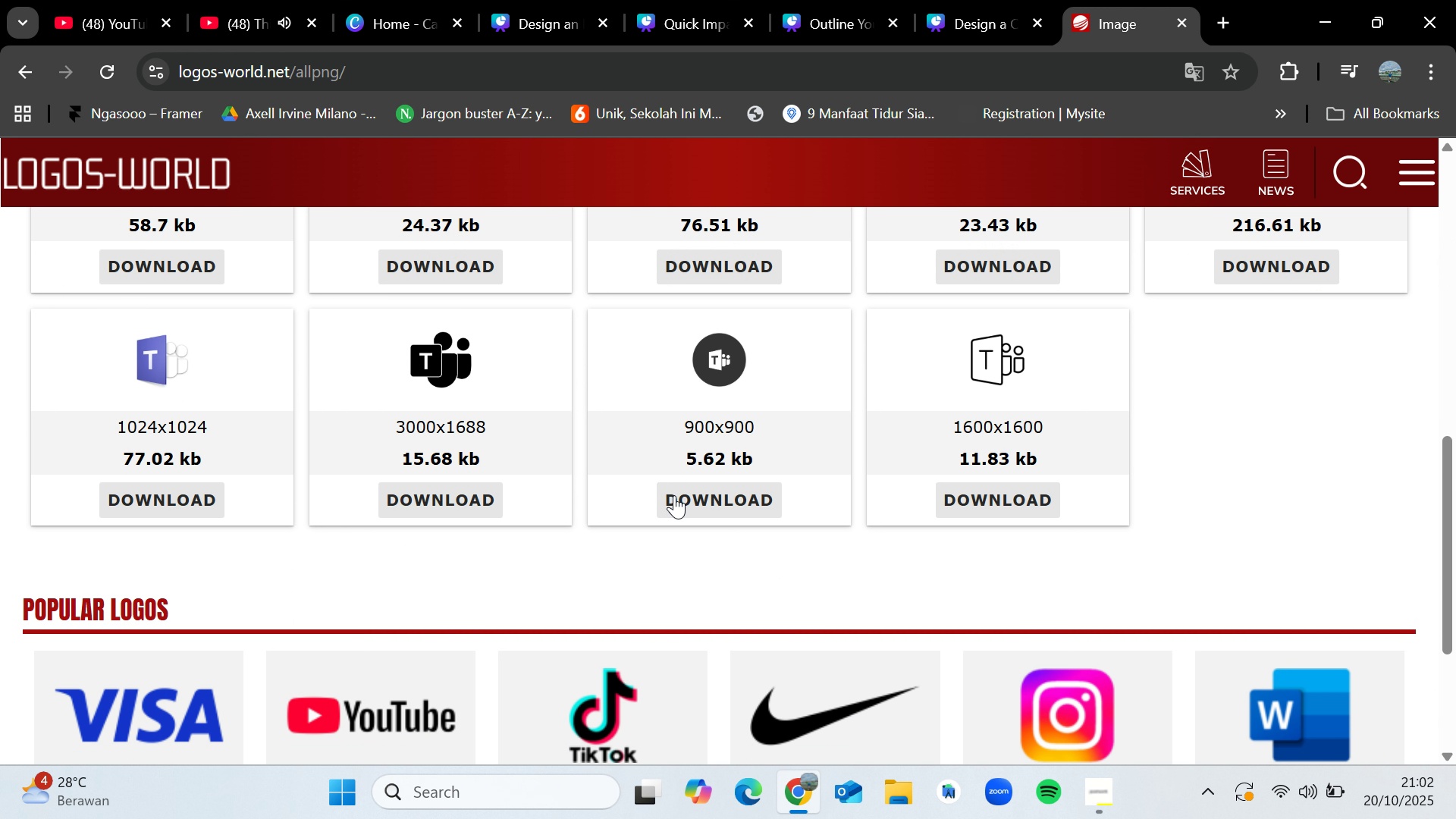 
scroll: coordinate [674, 495], scroll_direction: none, amount: 0.0
 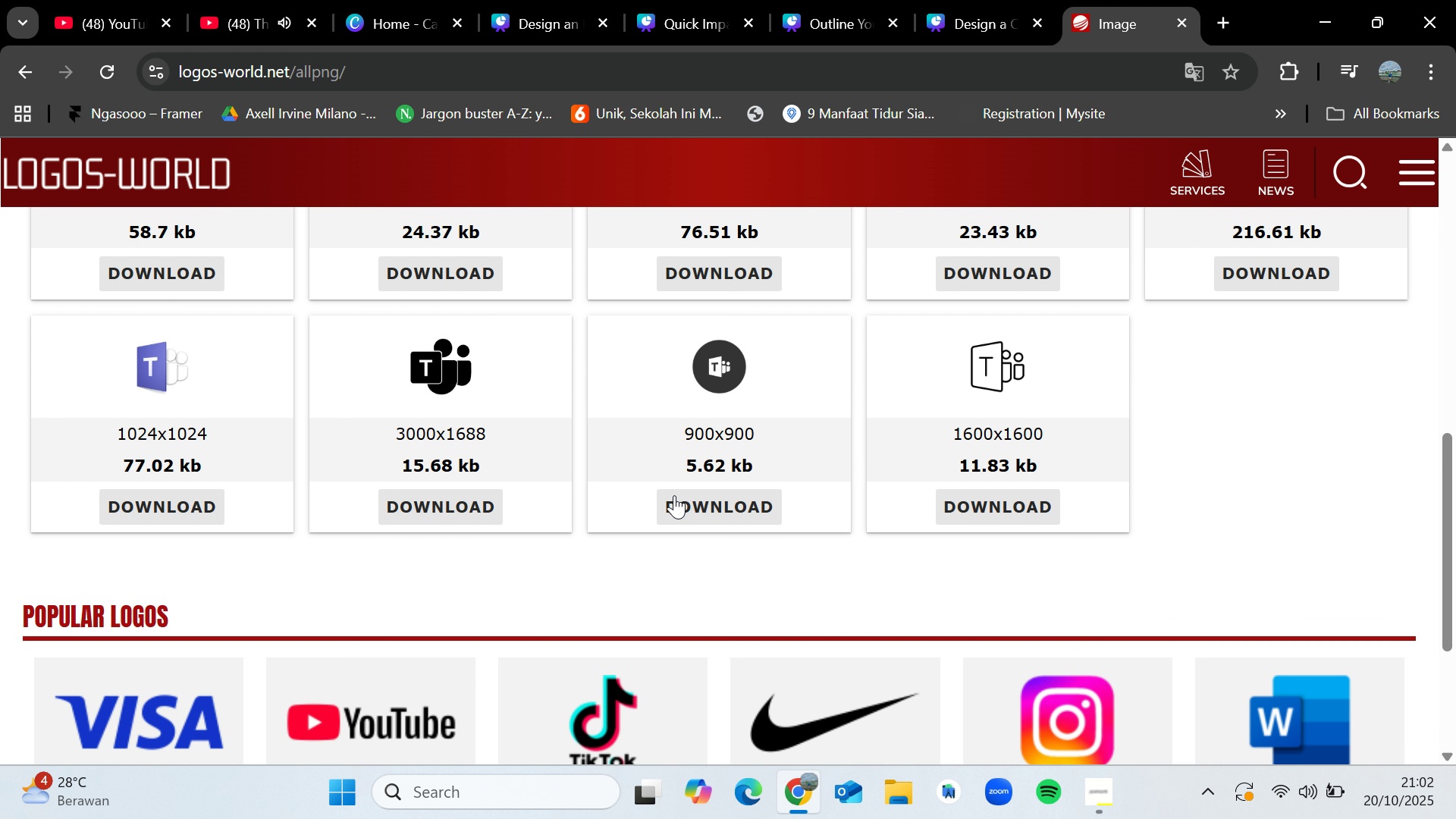 
scroll: coordinate [674, 495], scroll_direction: up, amount: 11.0
 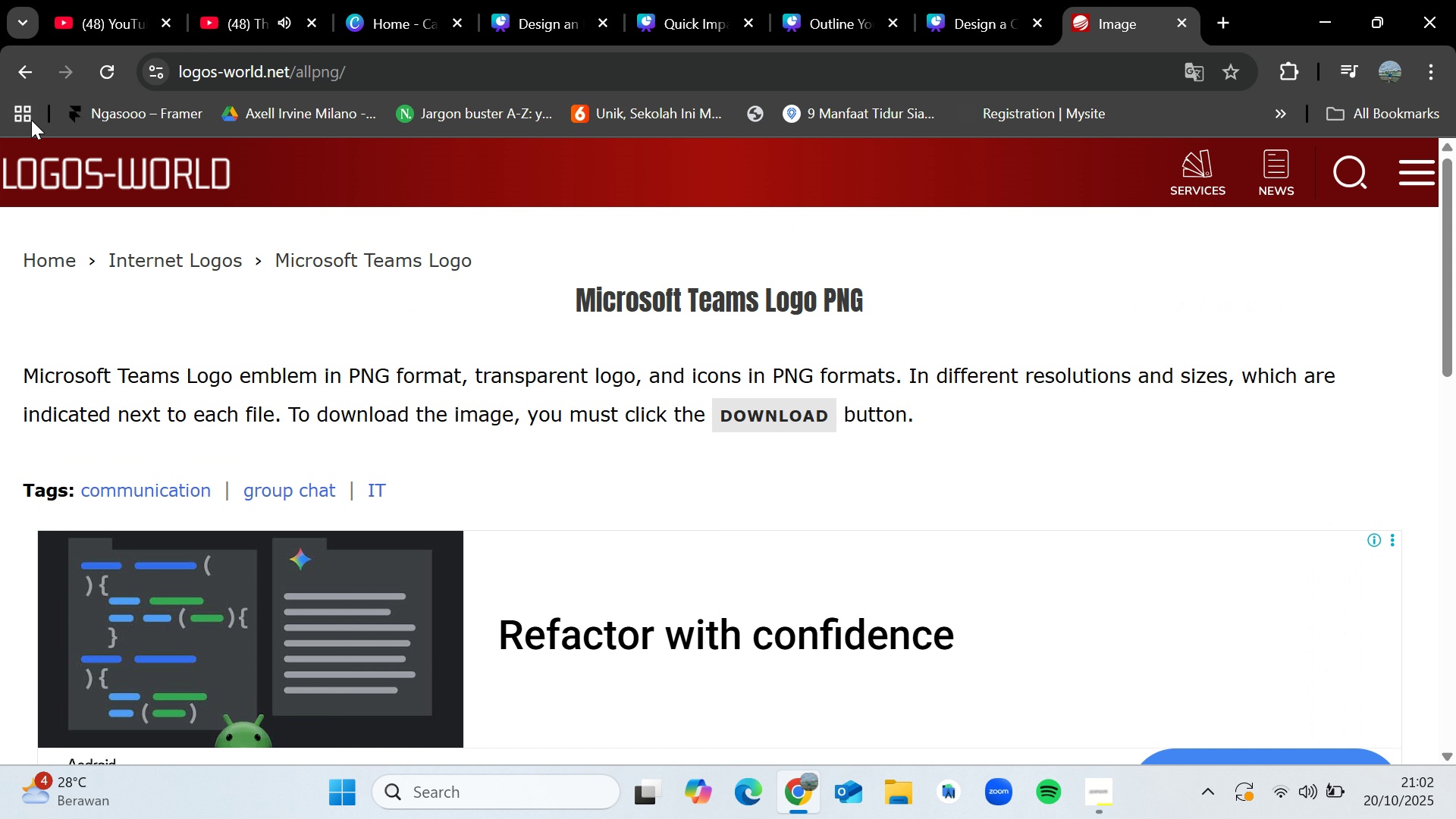 
left_click([18, 71])
 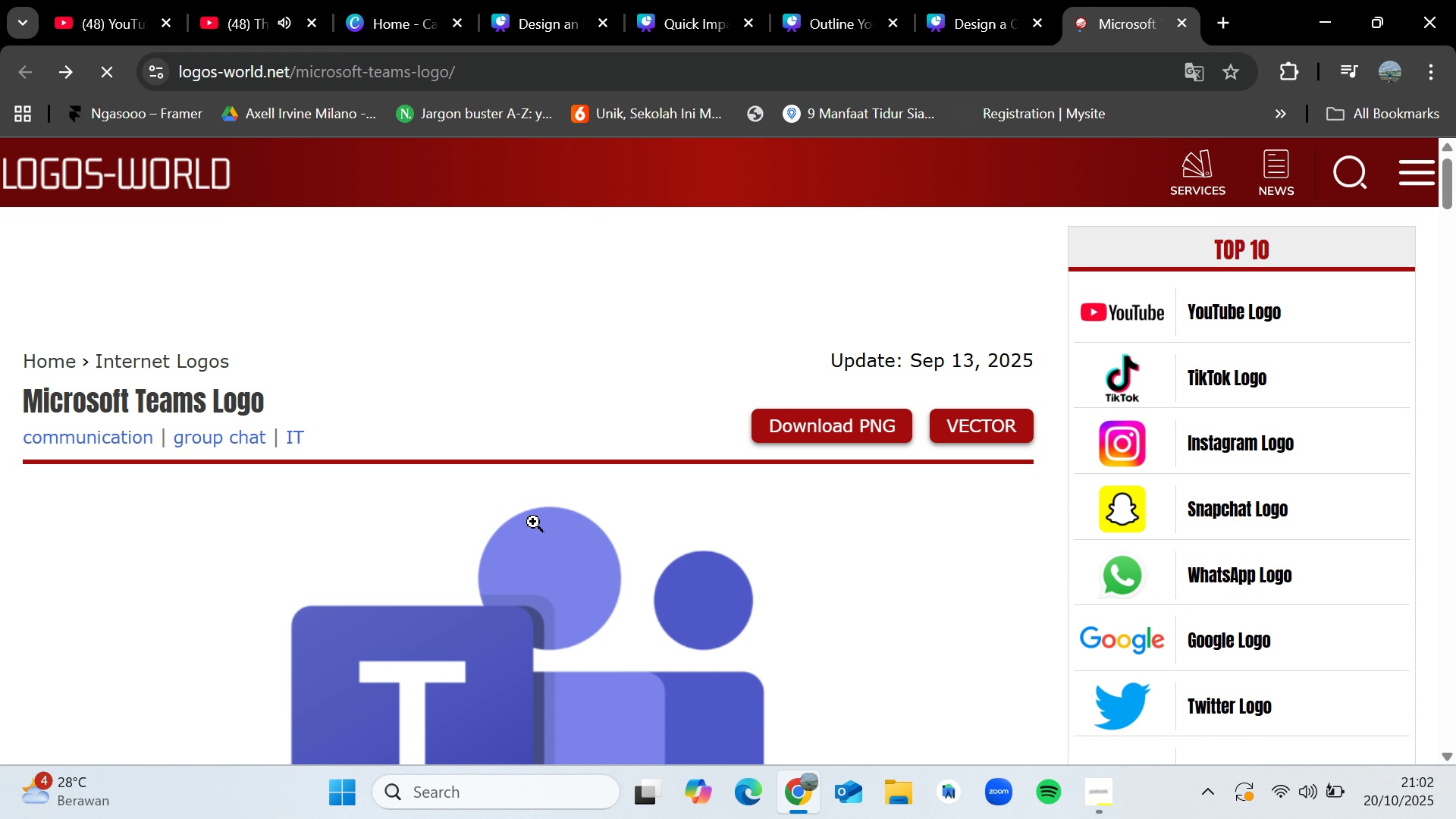 
scroll: coordinate [539, 546], scroll_direction: down, amount: 3.0
 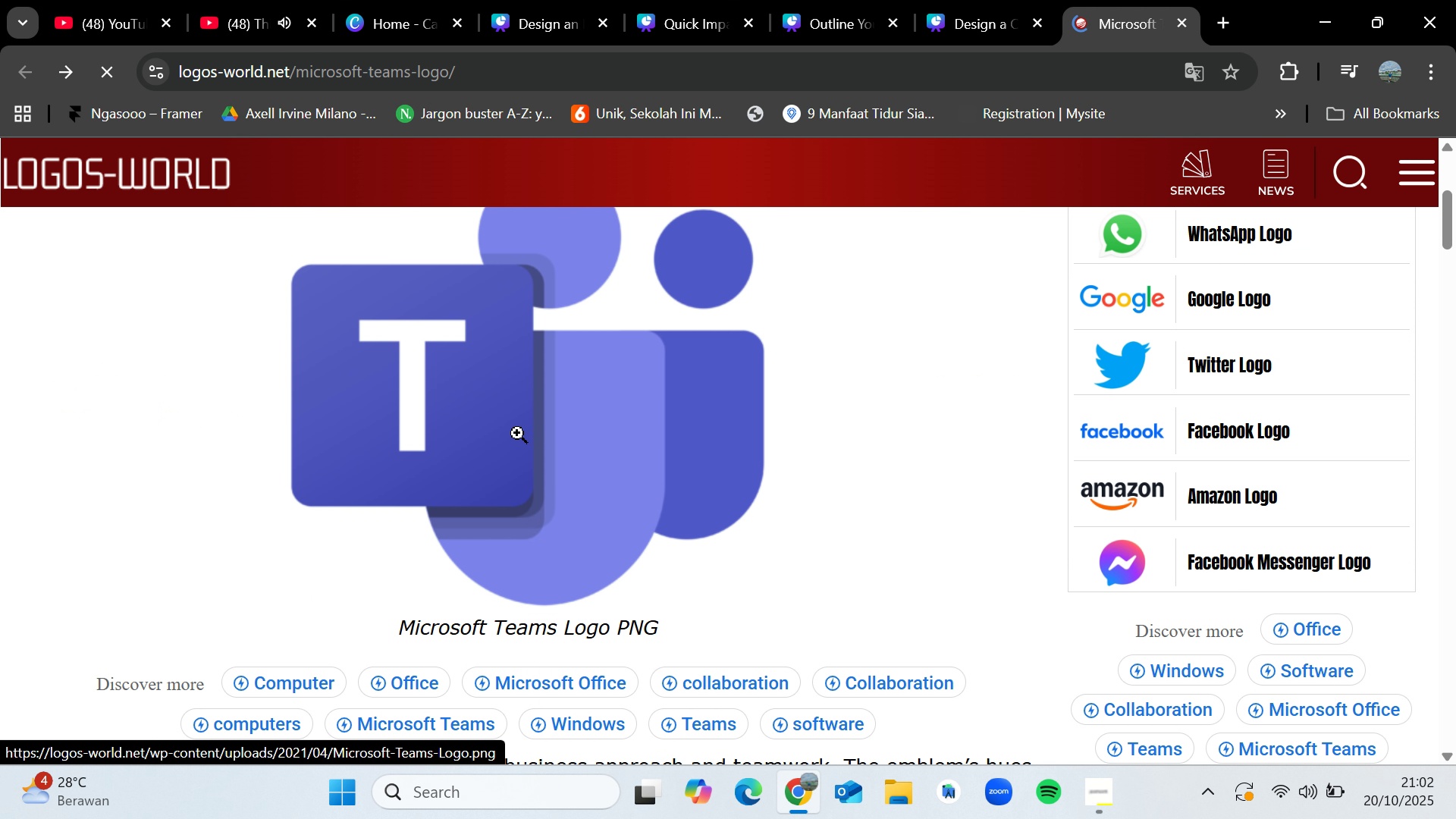 
left_click([517, 433])
 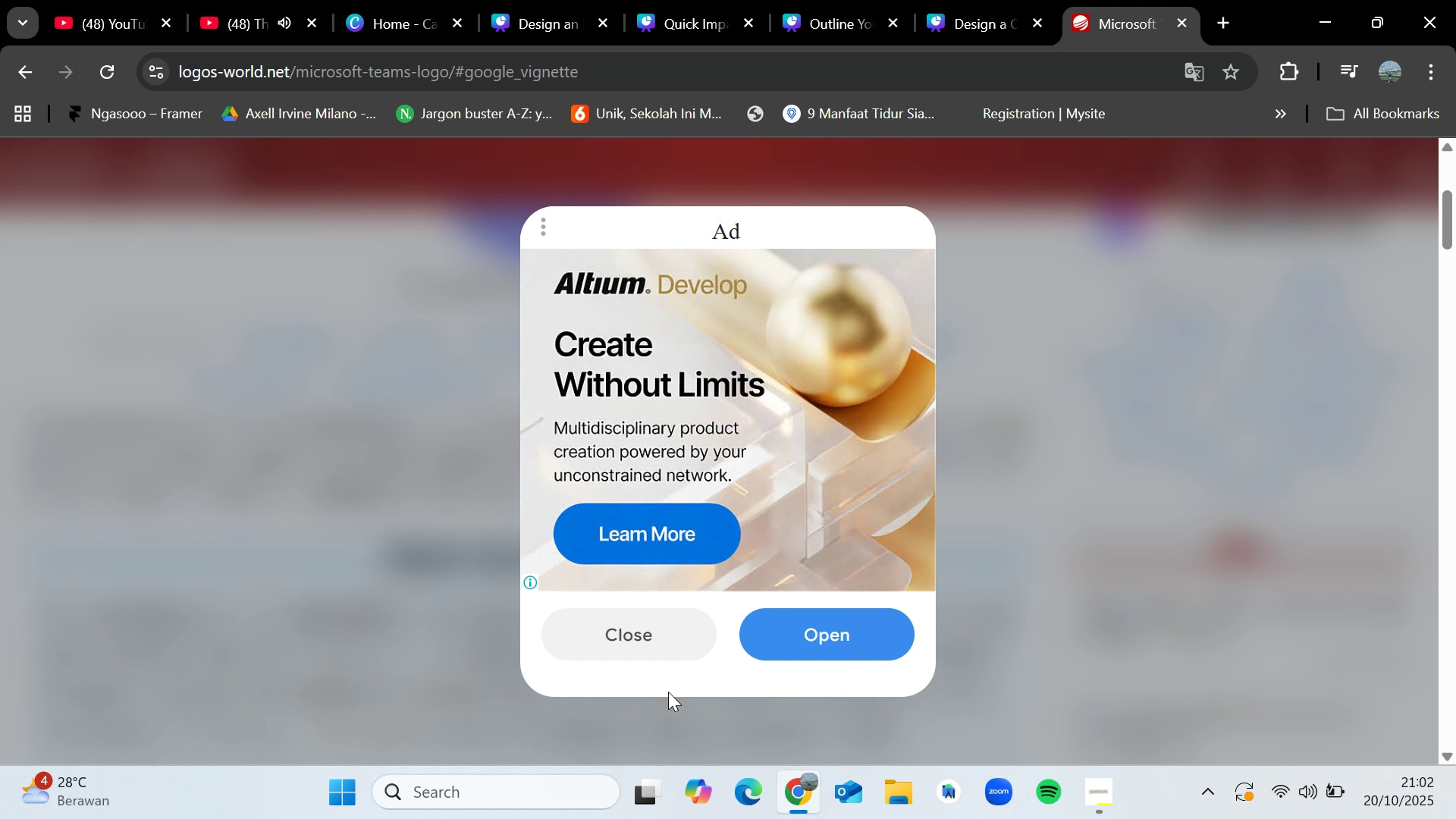 
left_click([659, 654])
 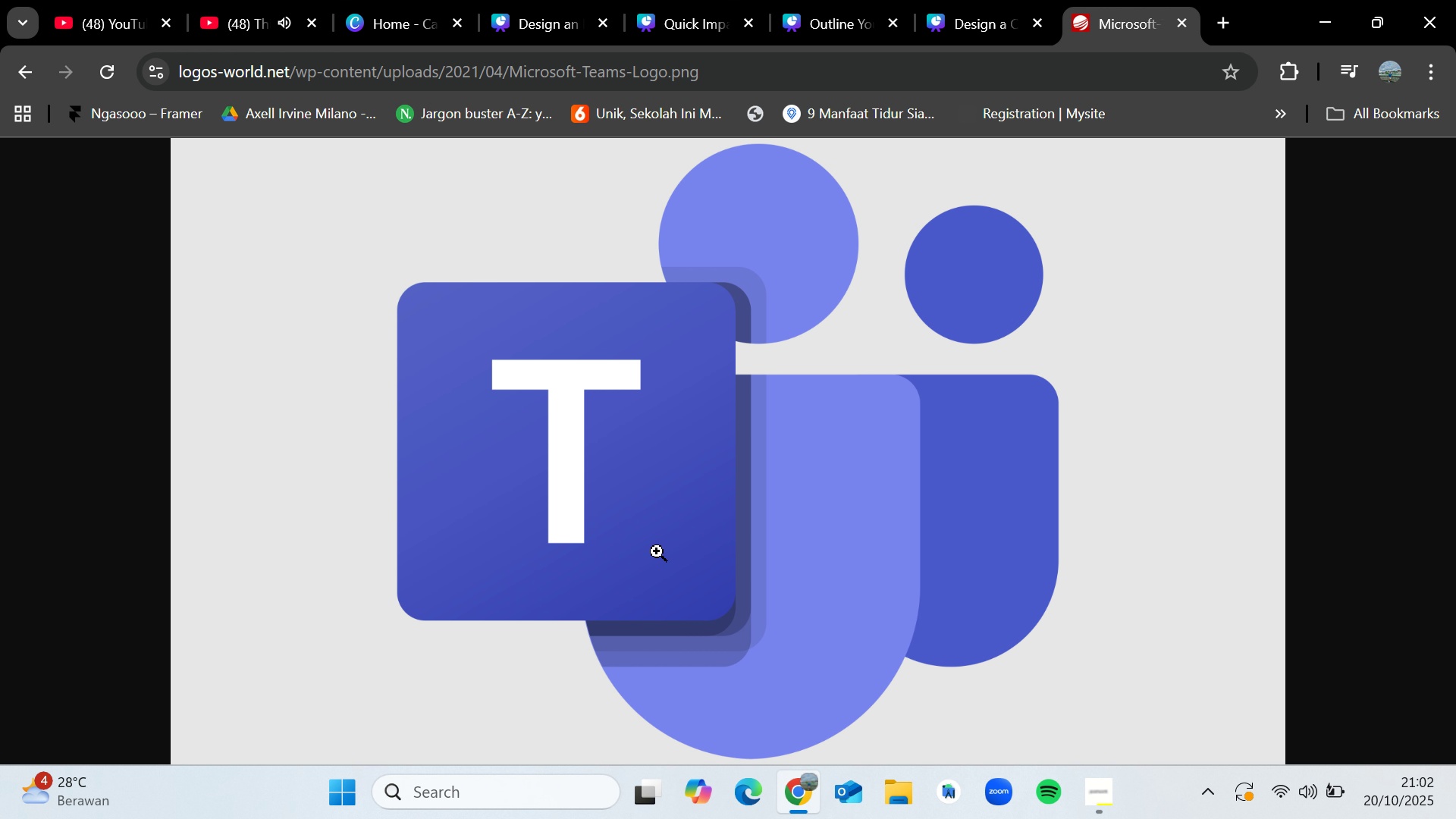 
right_click([666, 495])
 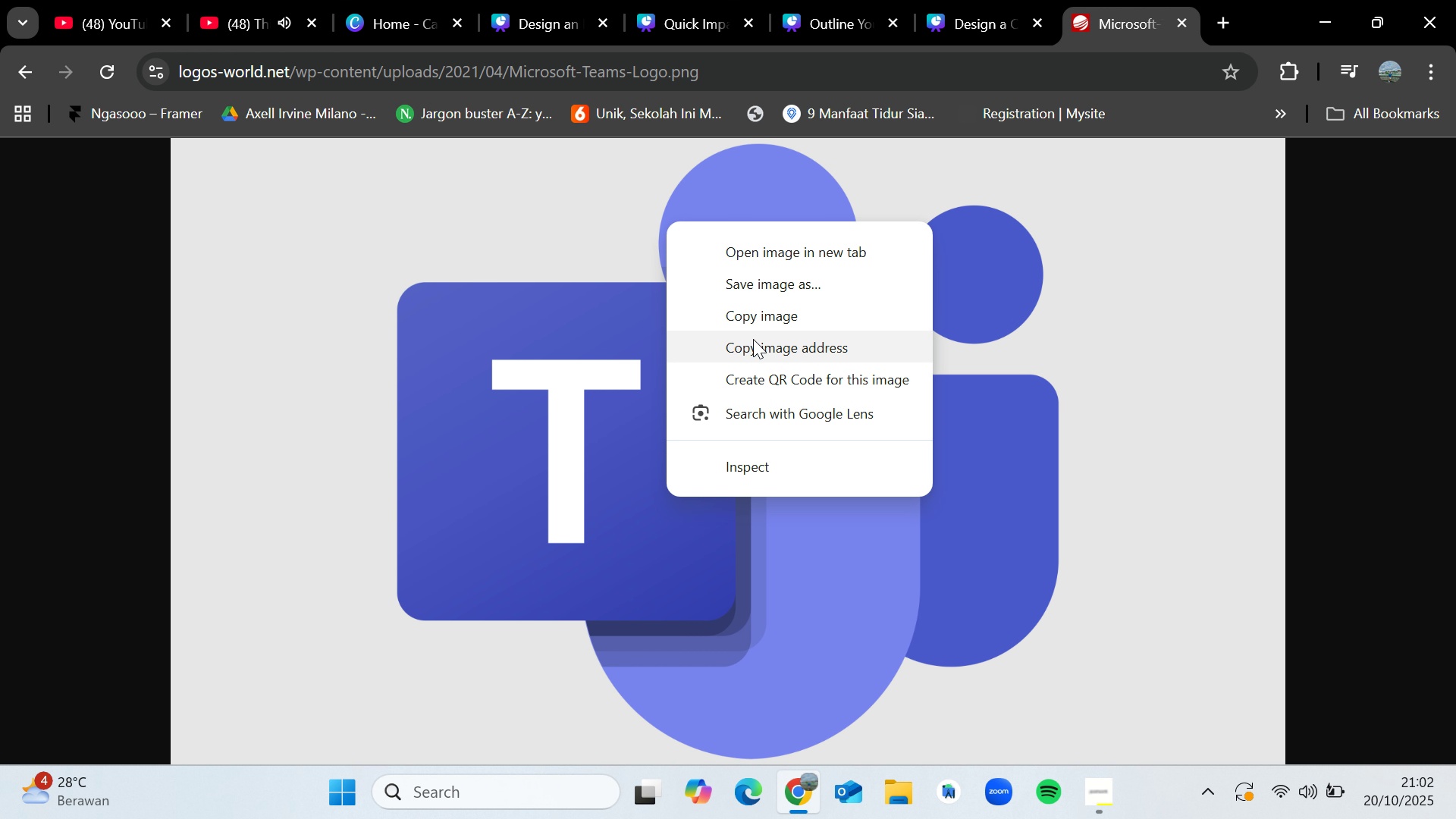 
left_click([754, 294])
 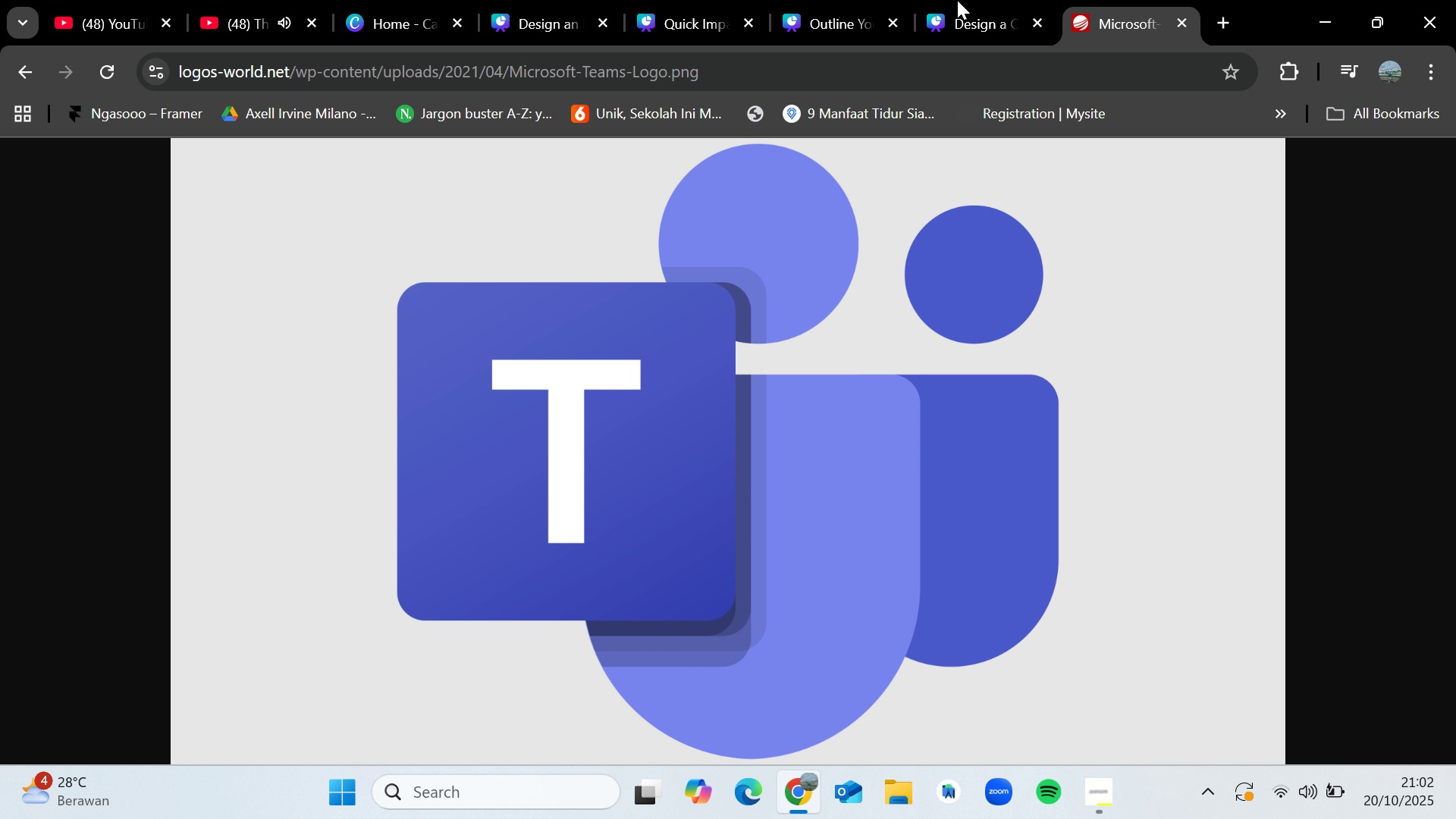 
left_click([977, 0])
 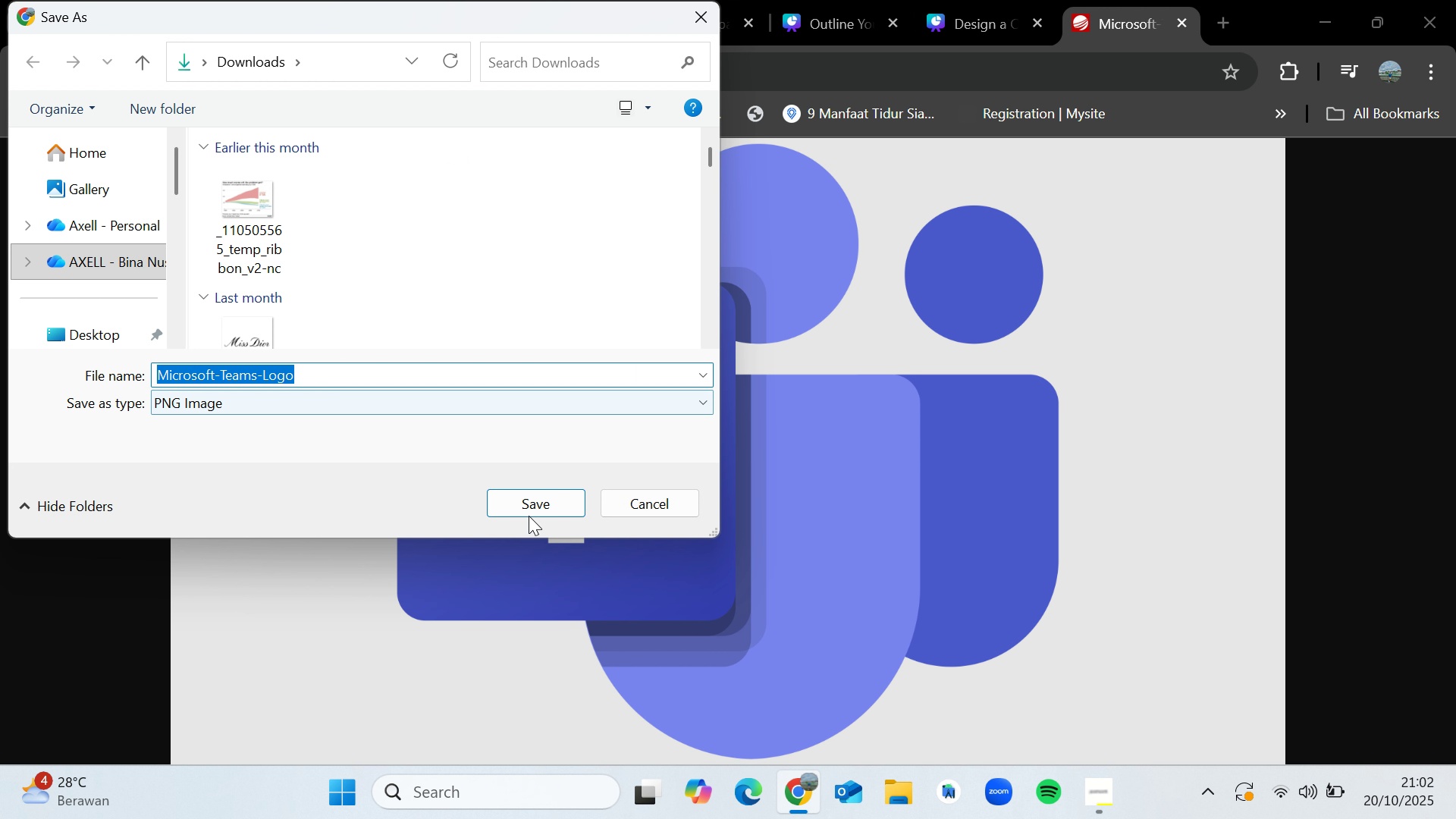 
left_click([536, 510])
 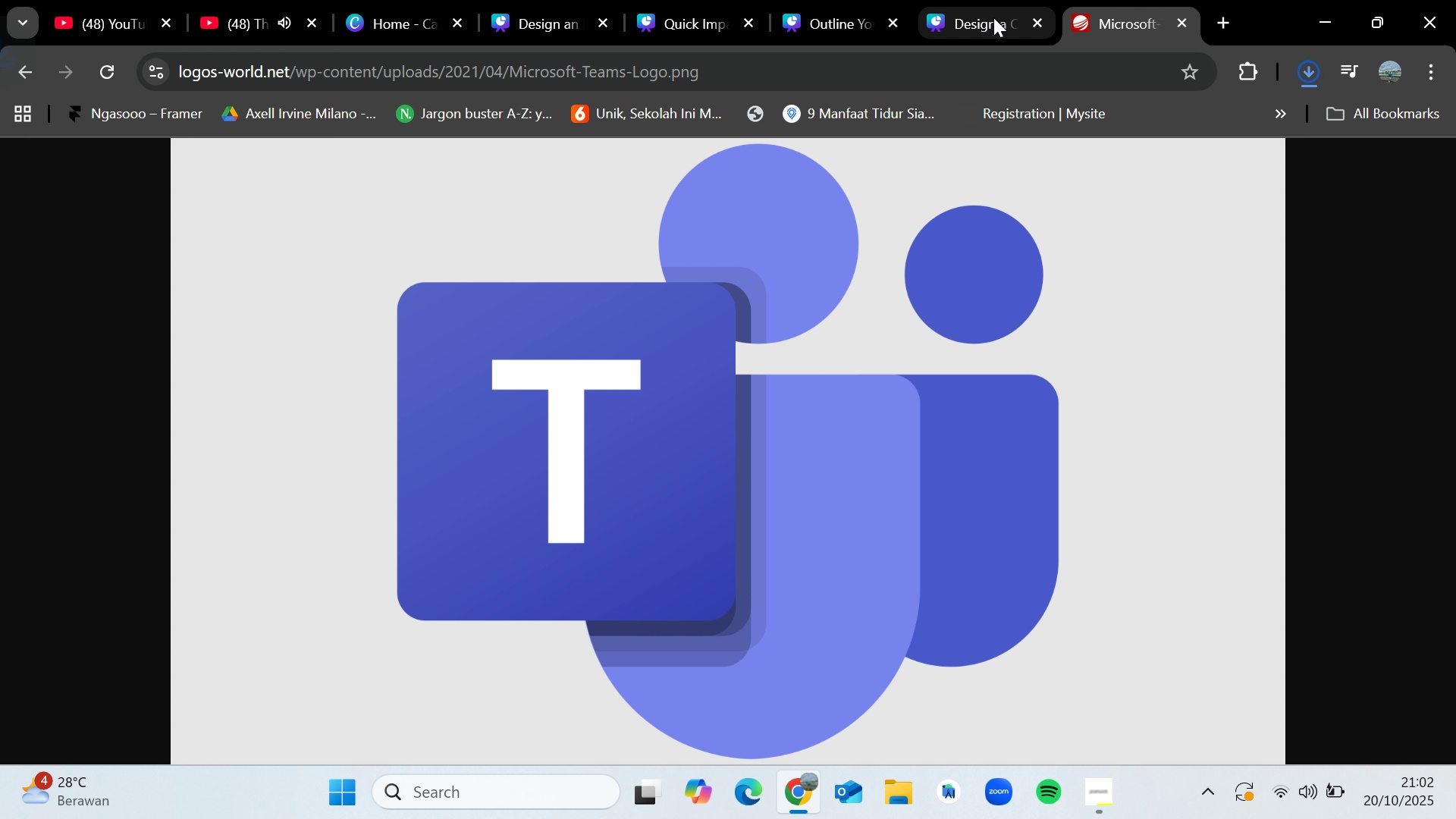 
left_click([993, 17])
 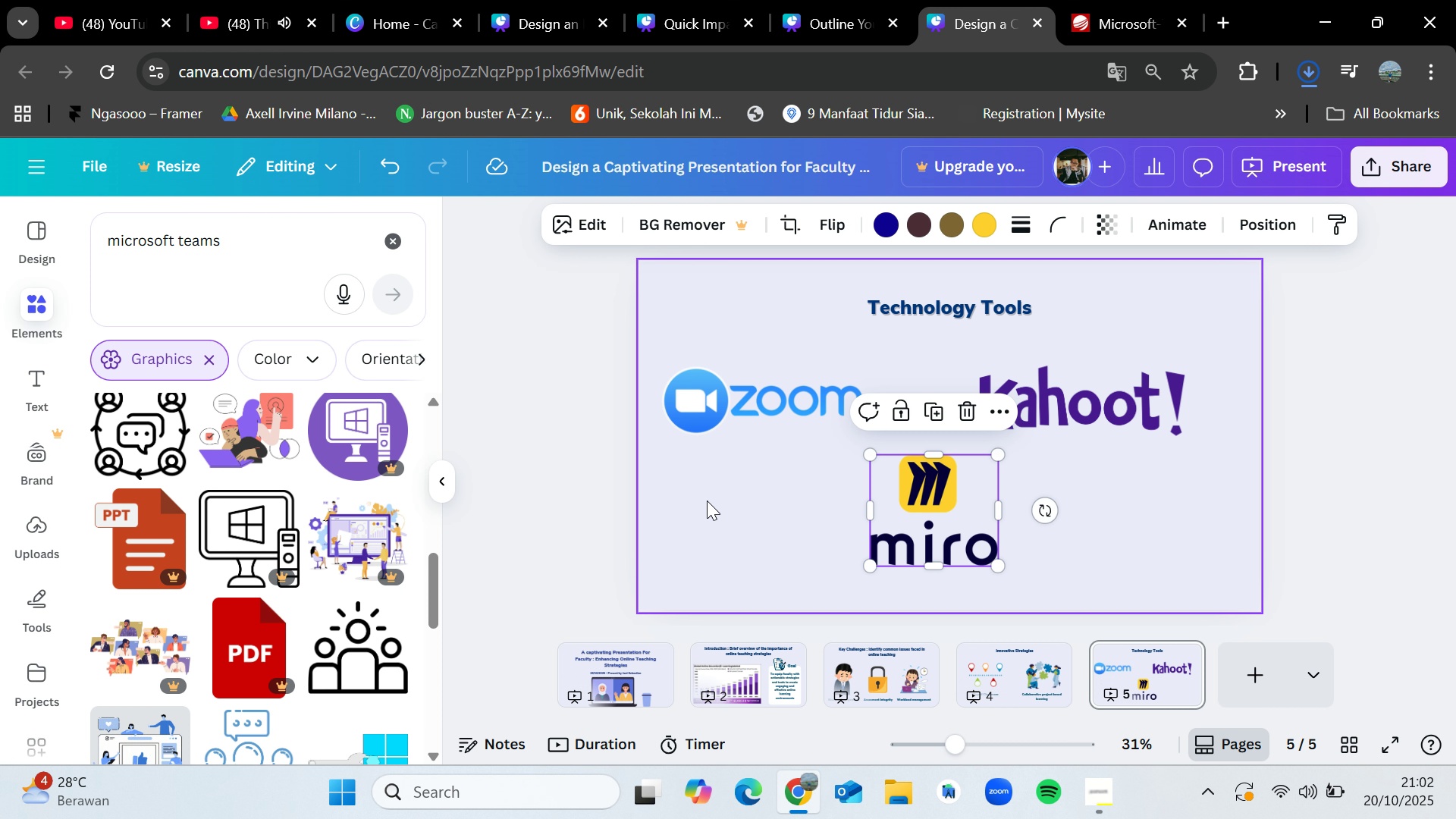 
left_click([727, 510])
 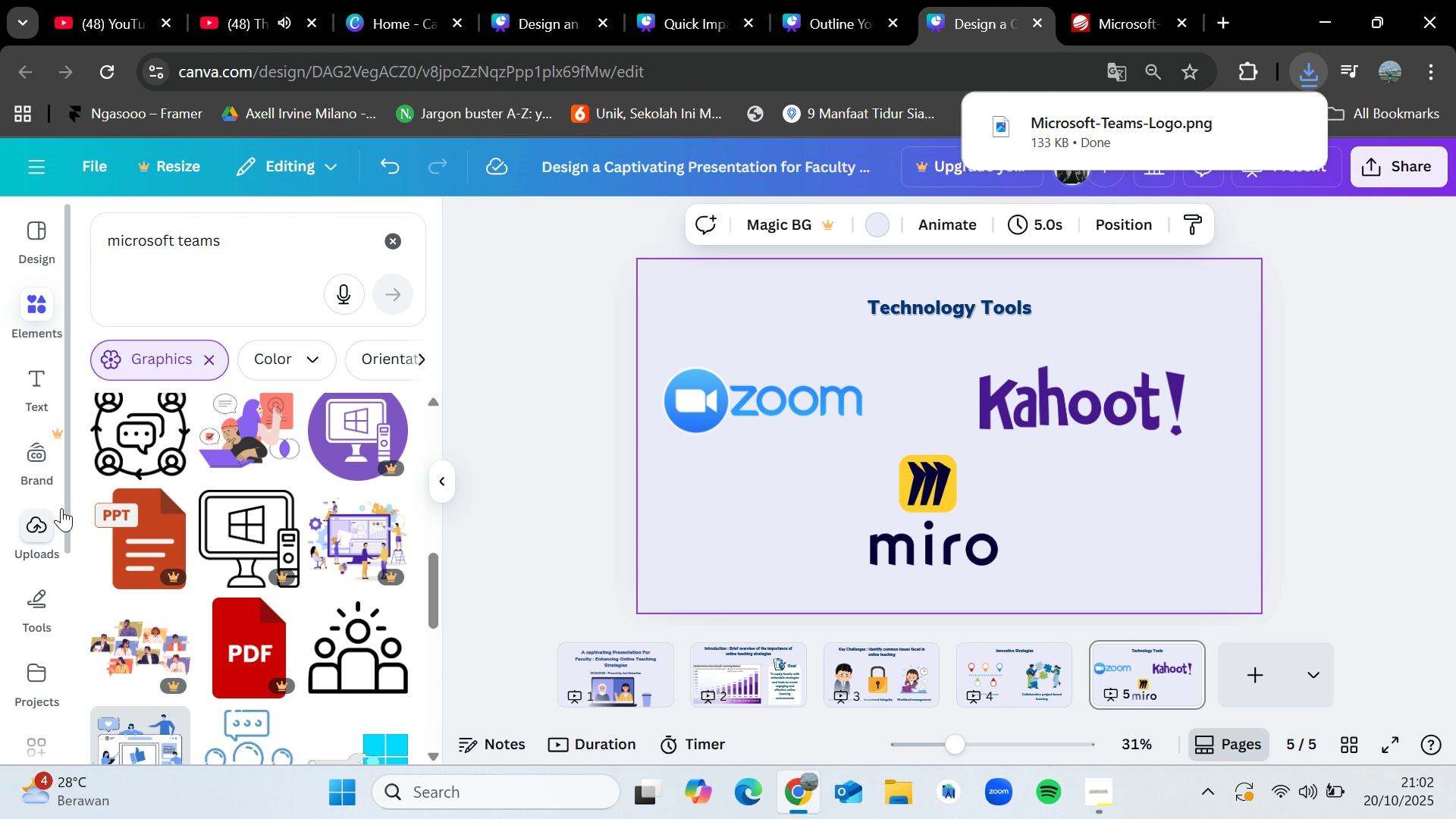 
left_click([45, 516])
 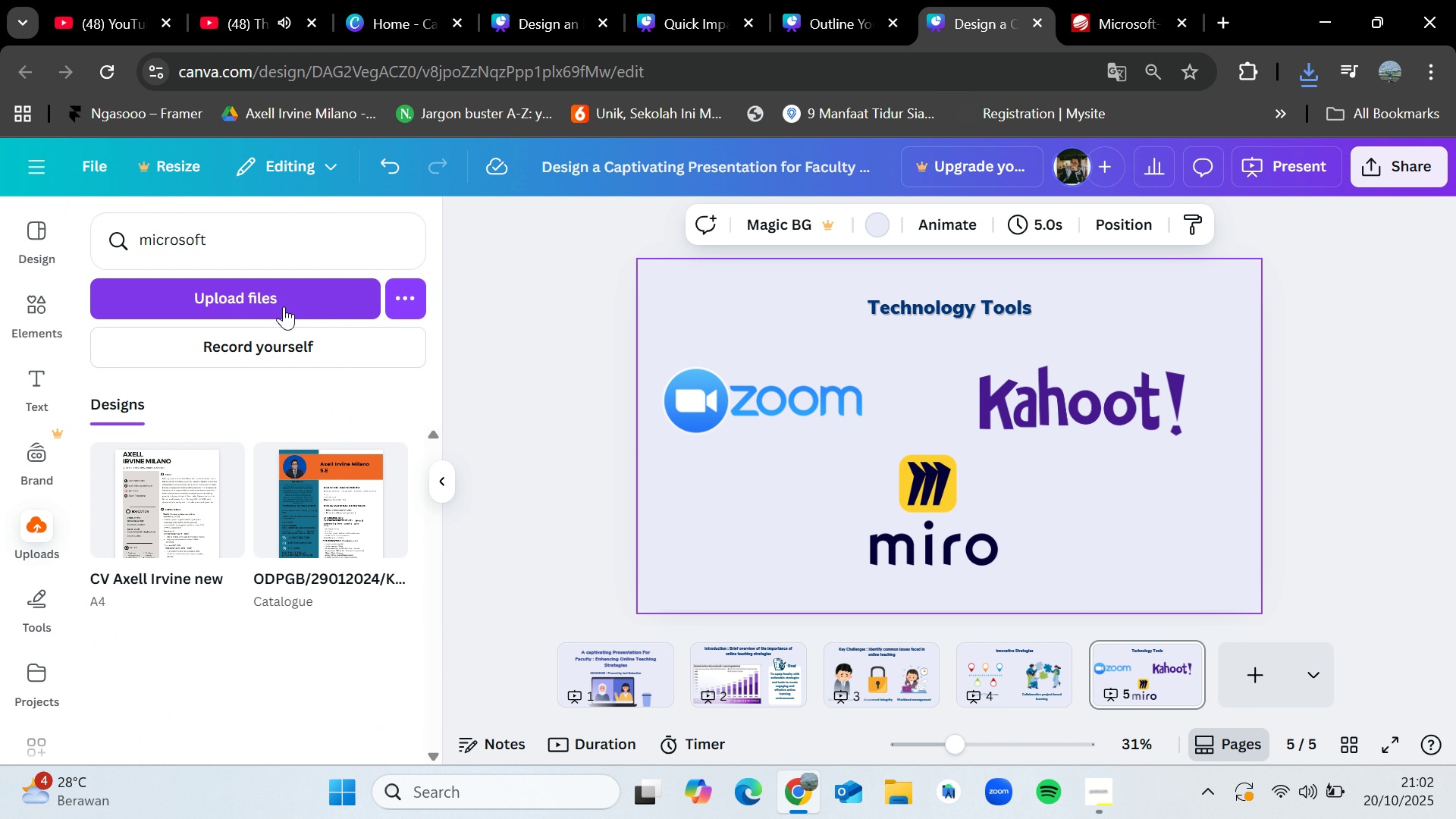 
left_click([285, 300])
 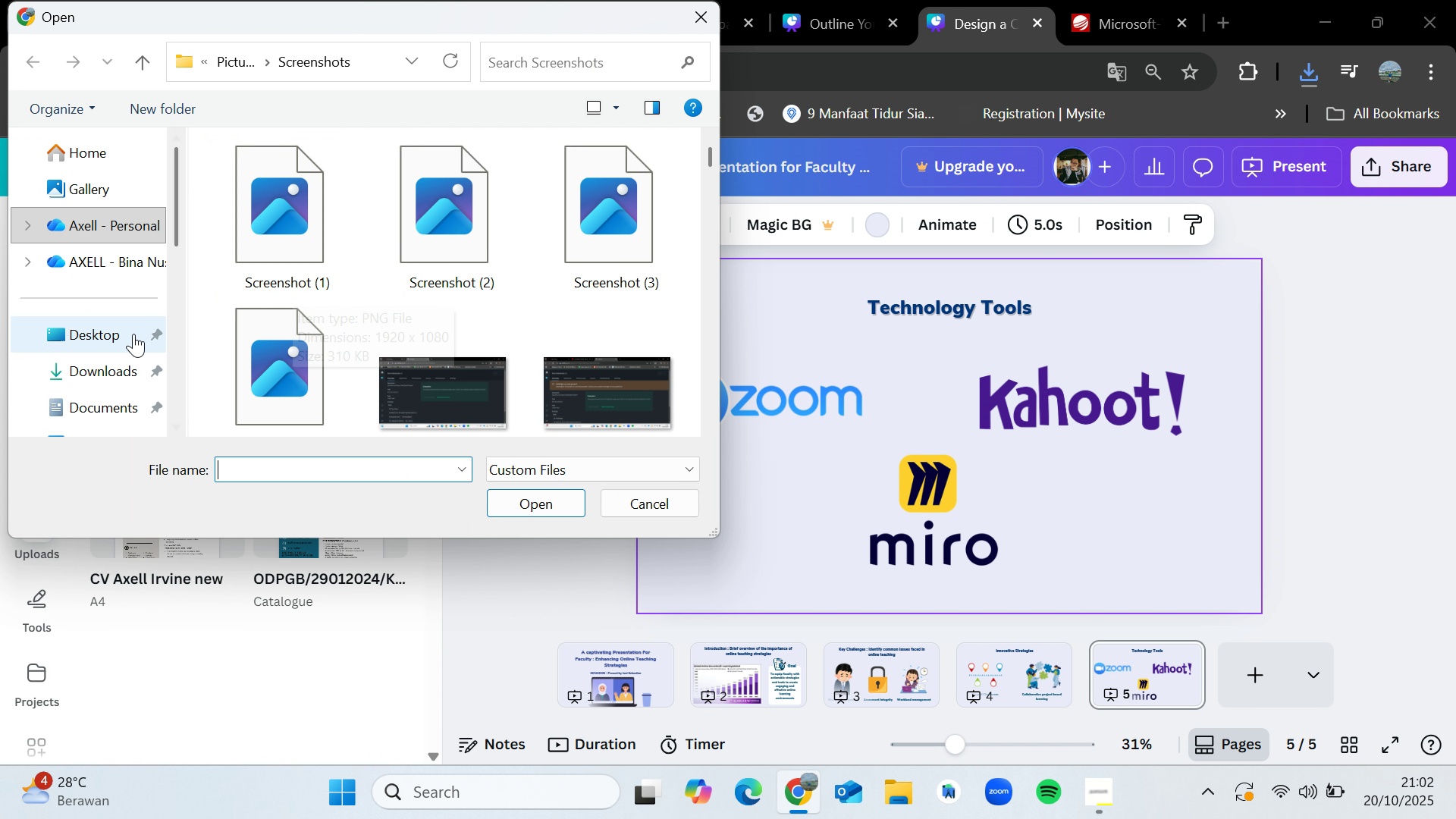 
left_click([121, 374])
 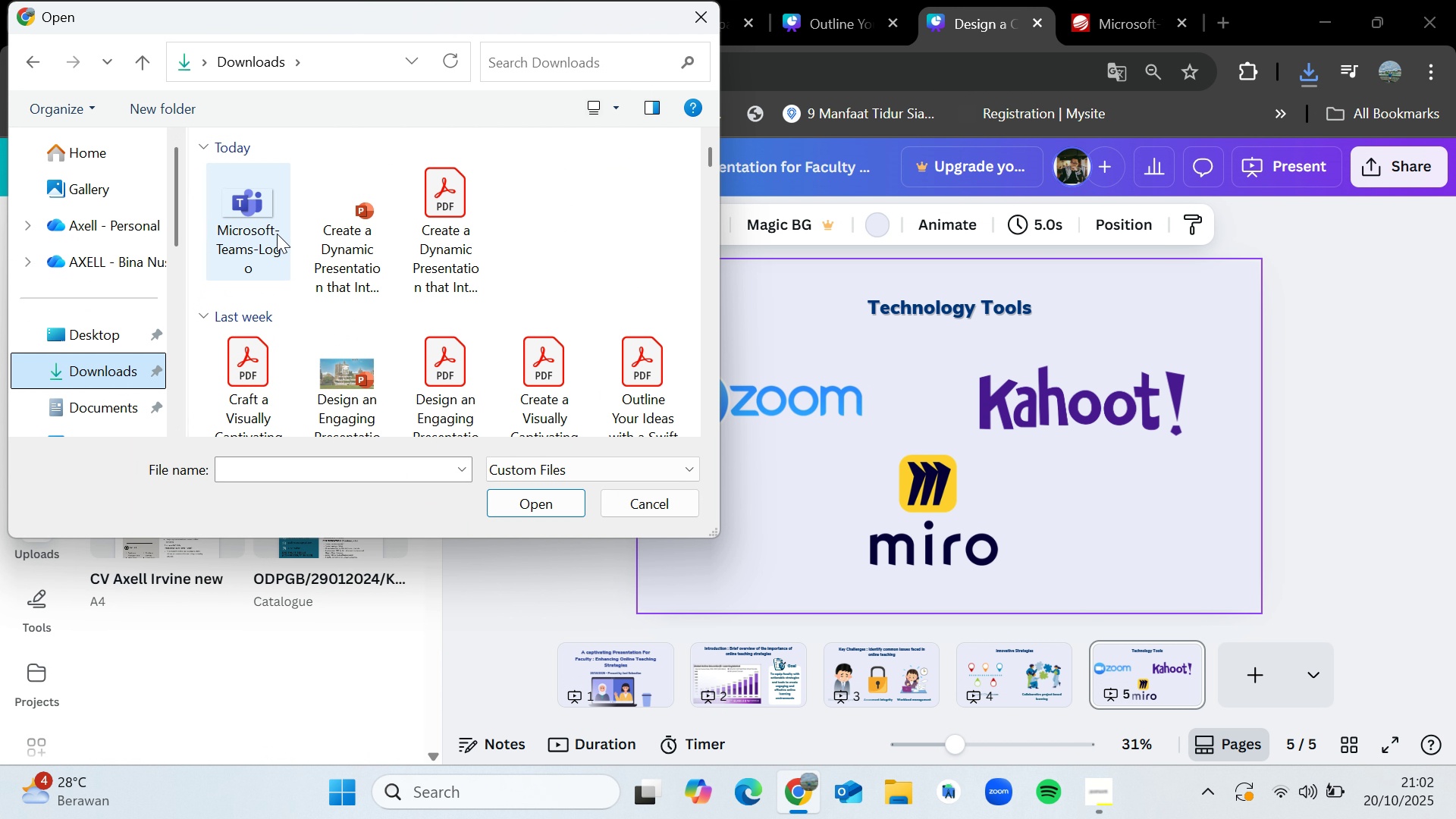 
left_click([264, 234])
 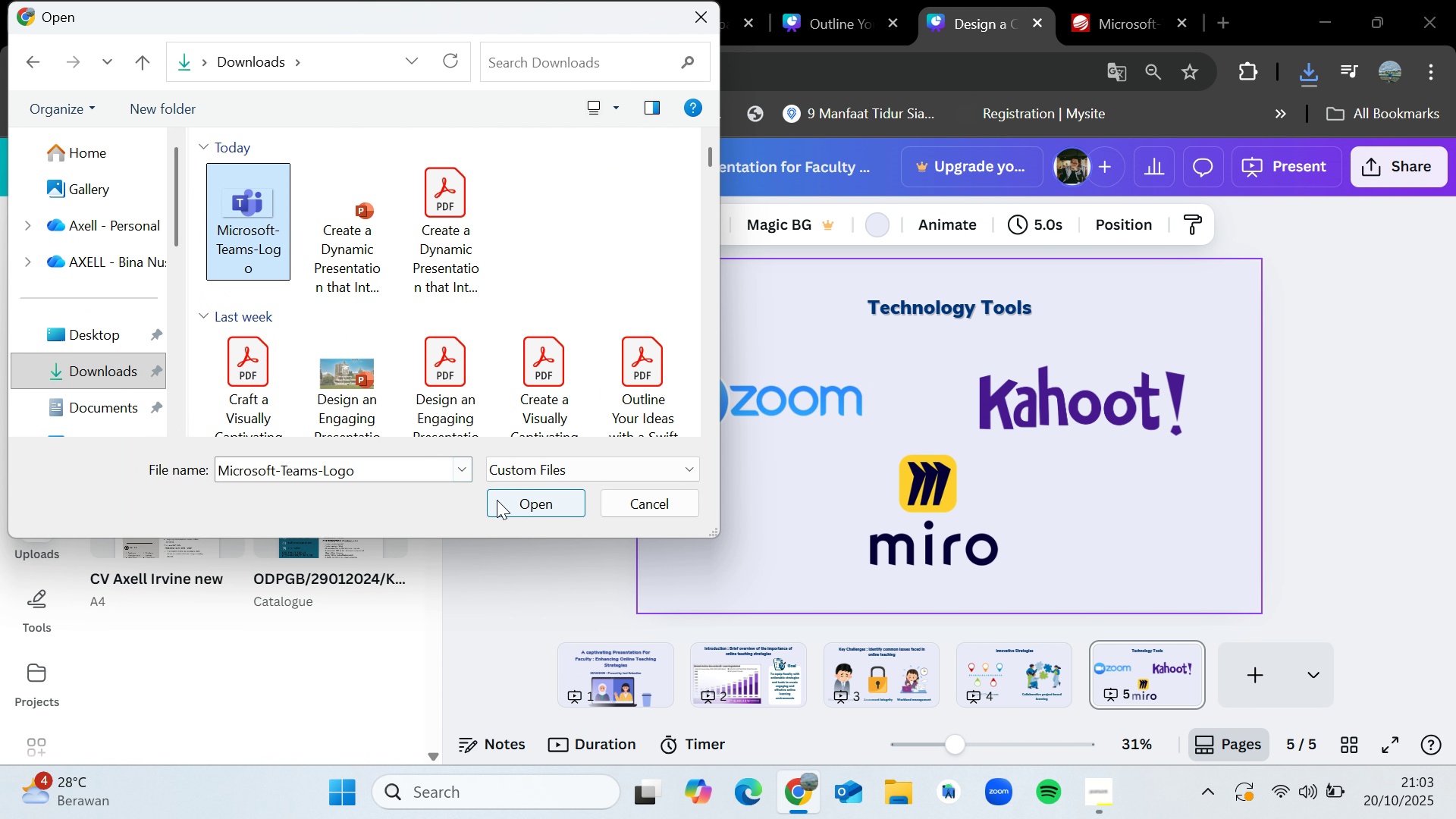 
left_click([501, 501])
 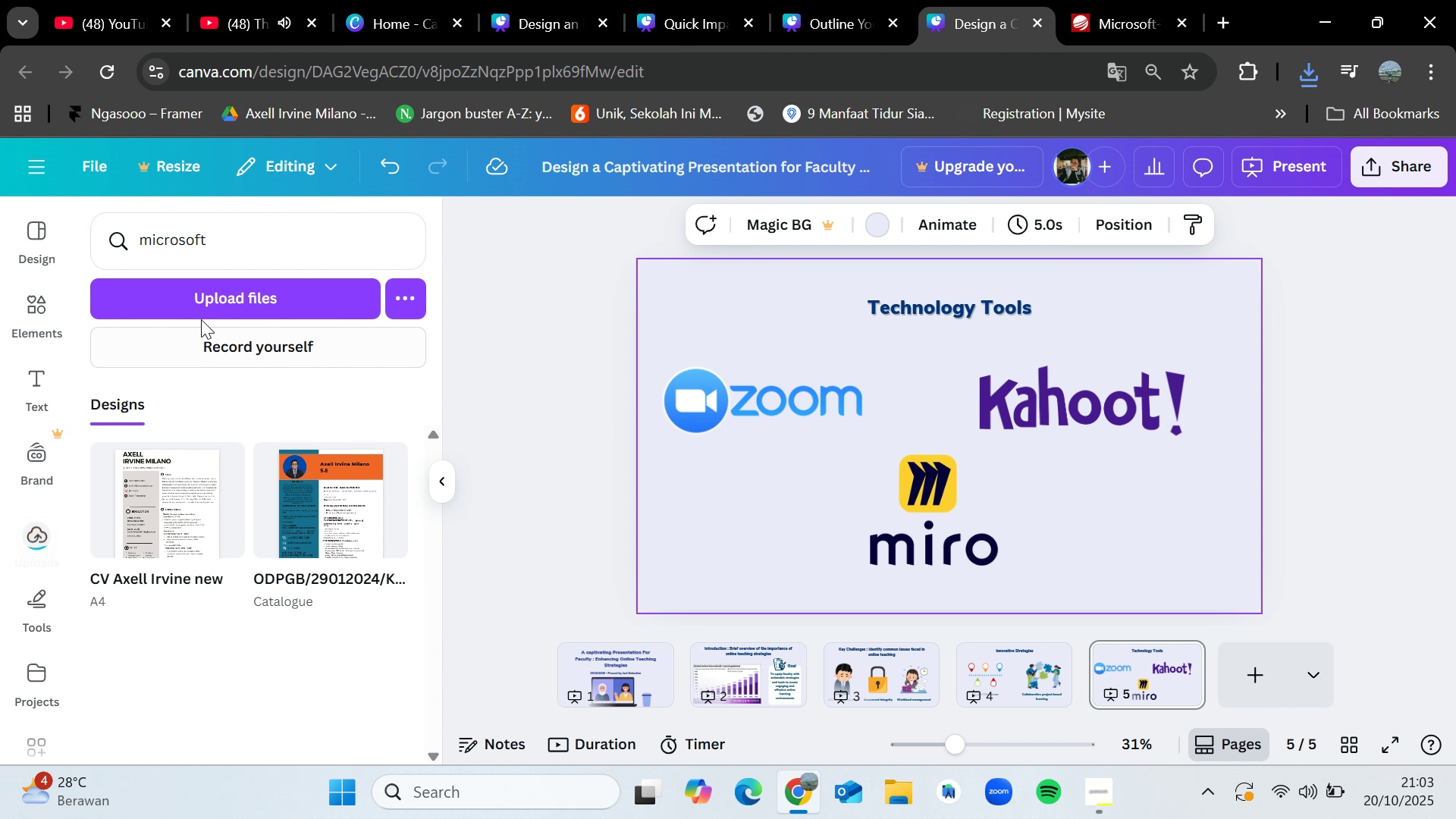 
left_click_drag(start_coordinate=[249, 246], to_coordinate=[140, 240])
 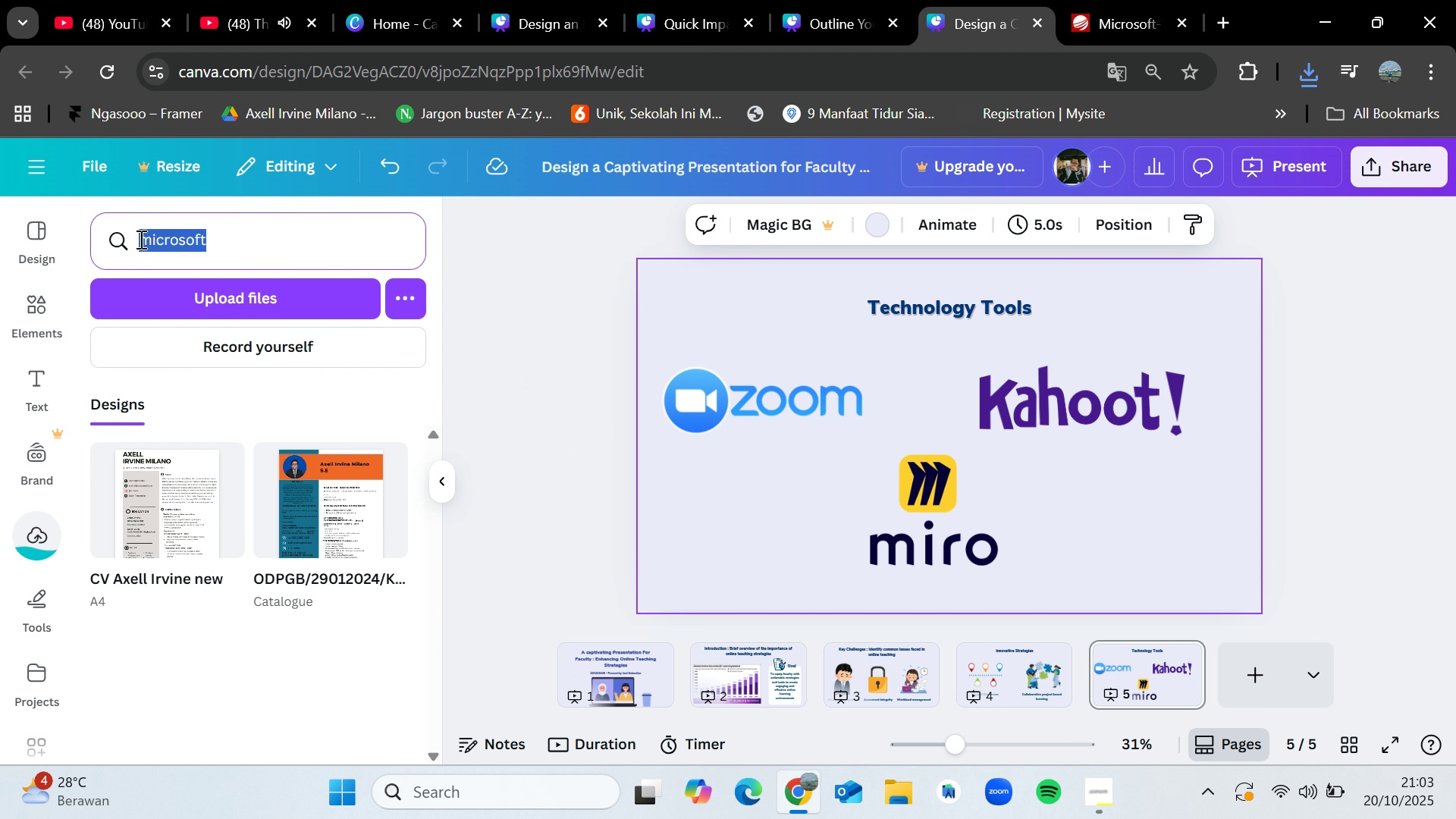 
key(Backspace)
 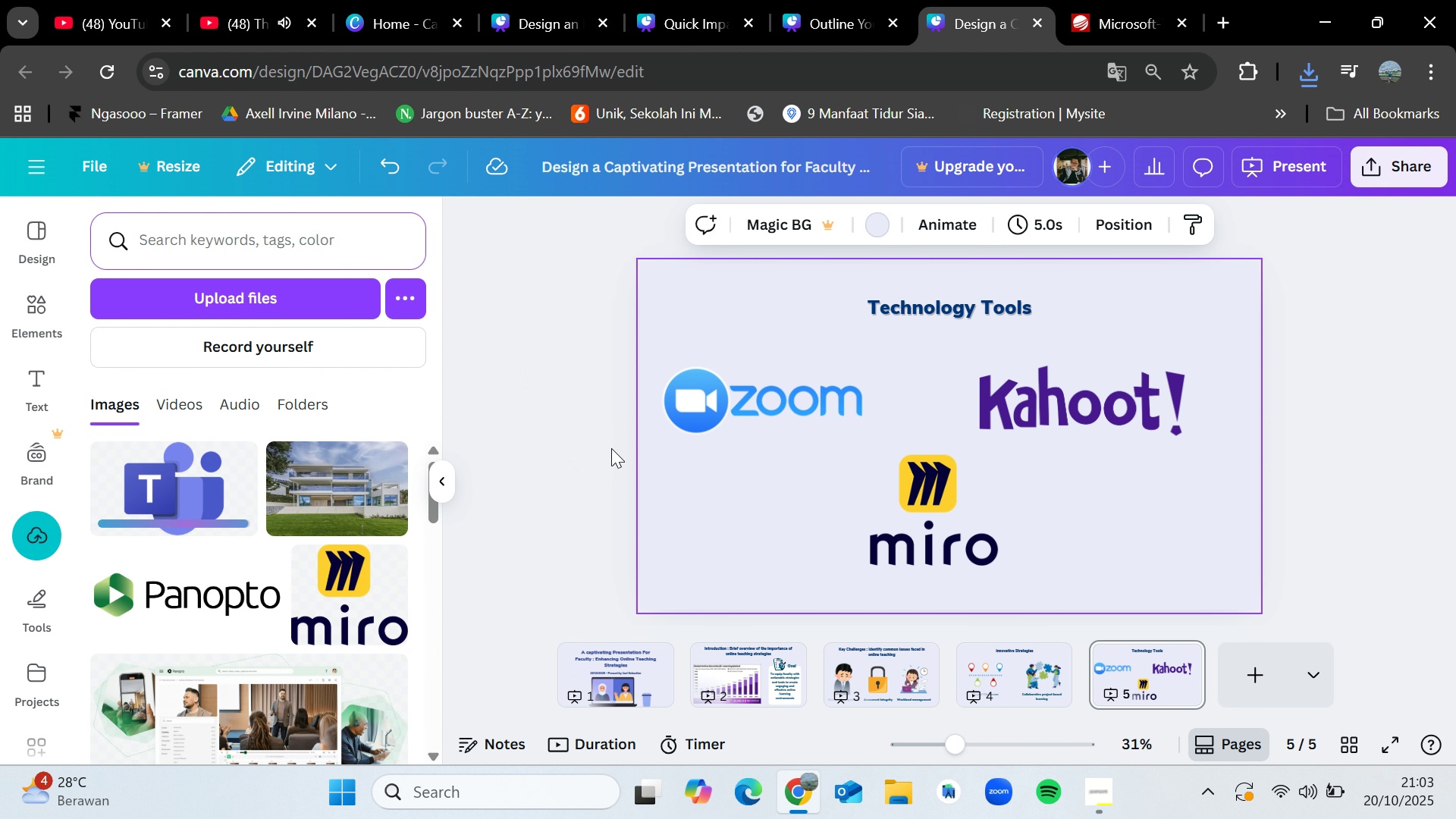 
left_click_drag(start_coordinate=[927, 497], to_coordinate=[1086, 503])
 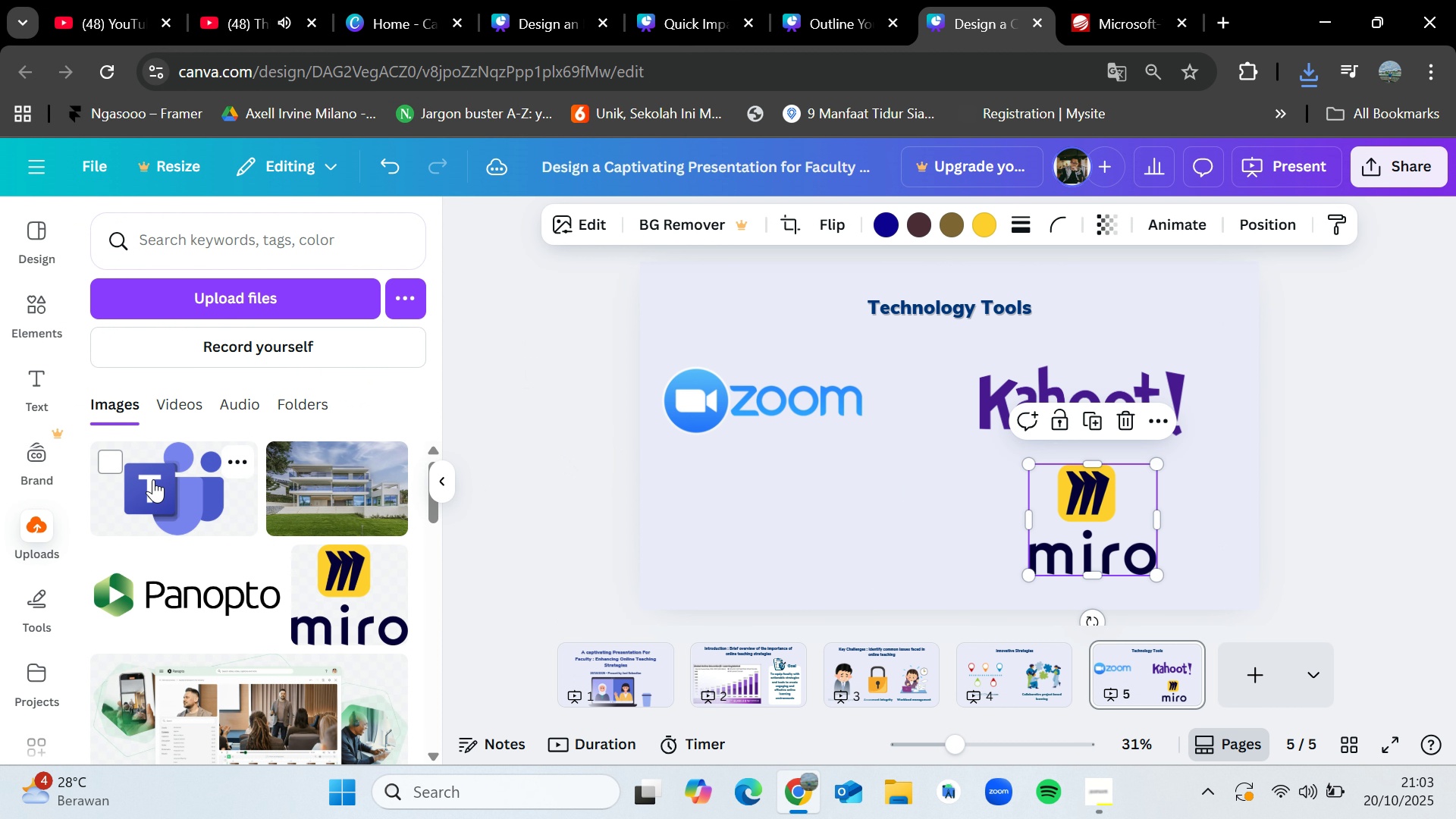 
left_click_drag(start_coordinate=[153, 479], to_coordinate=[731, 471])
 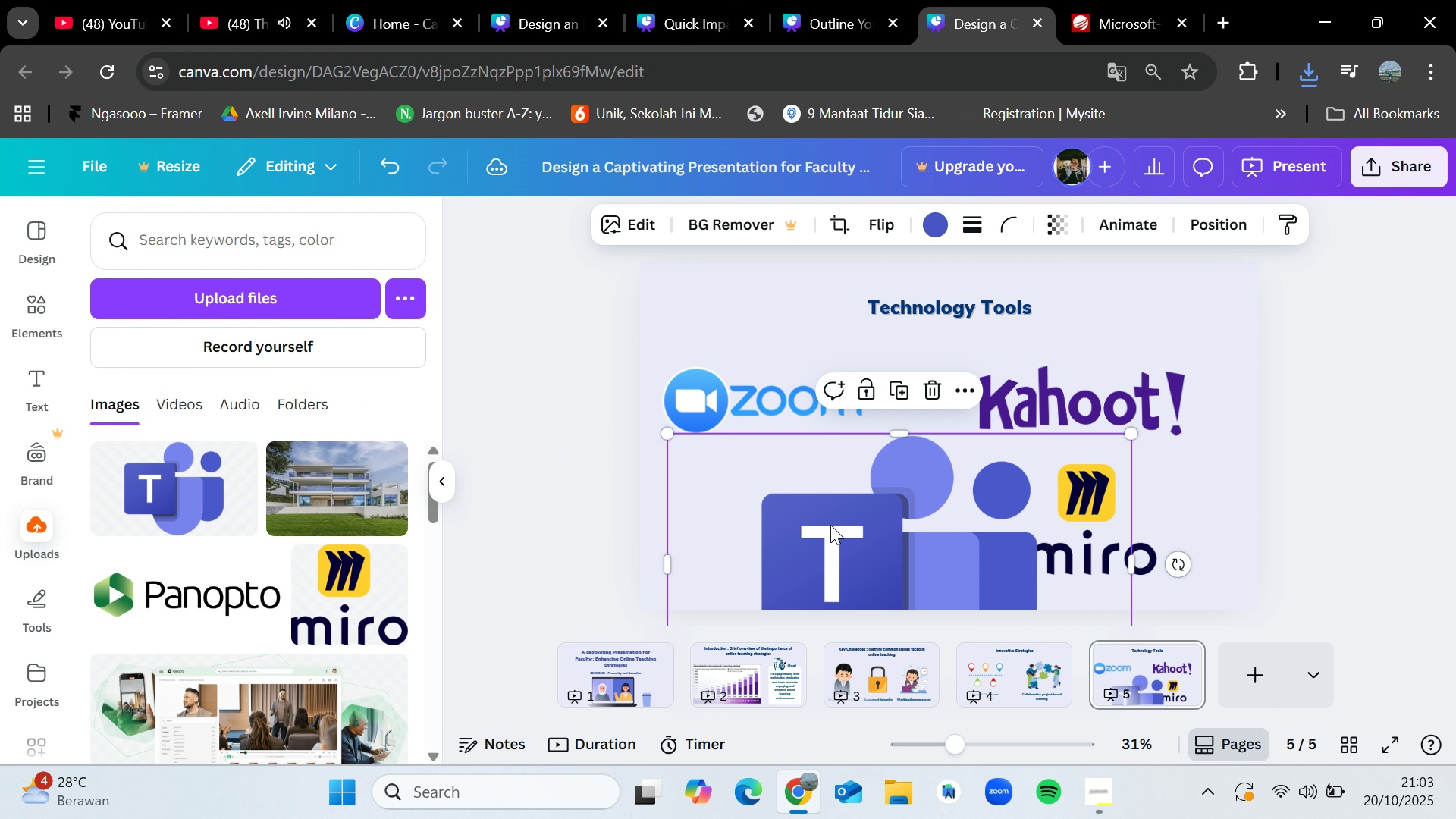 
left_click_drag(start_coordinate=[830, 525], to_coordinate=[761, 470])
 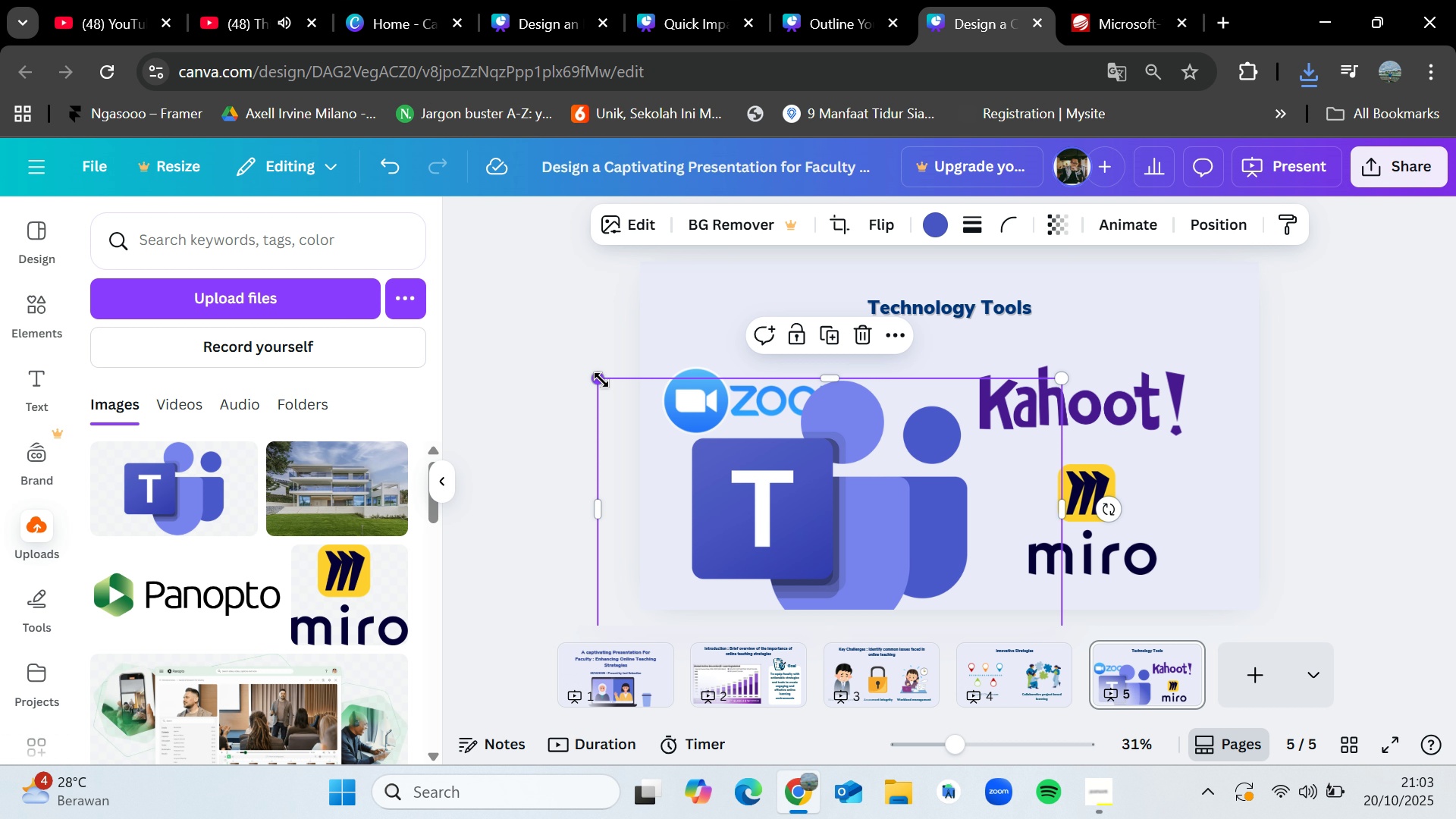 
left_click_drag(start_coordinate=[602, 384], to_coordinate=[780, 506])
 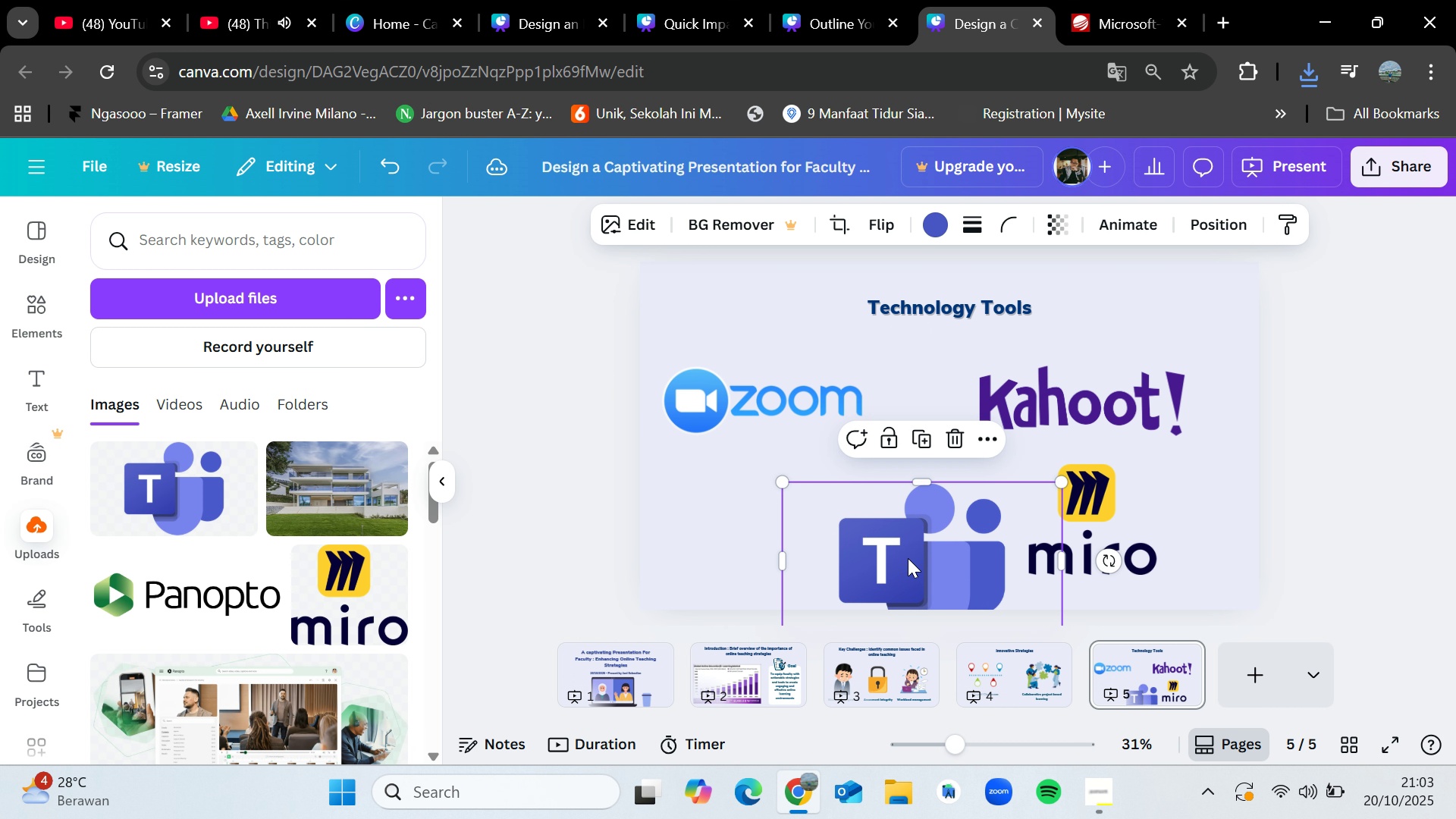 
left_click_drag(start_coordinate=[908, 558], to_coordinate=[759, 519])
 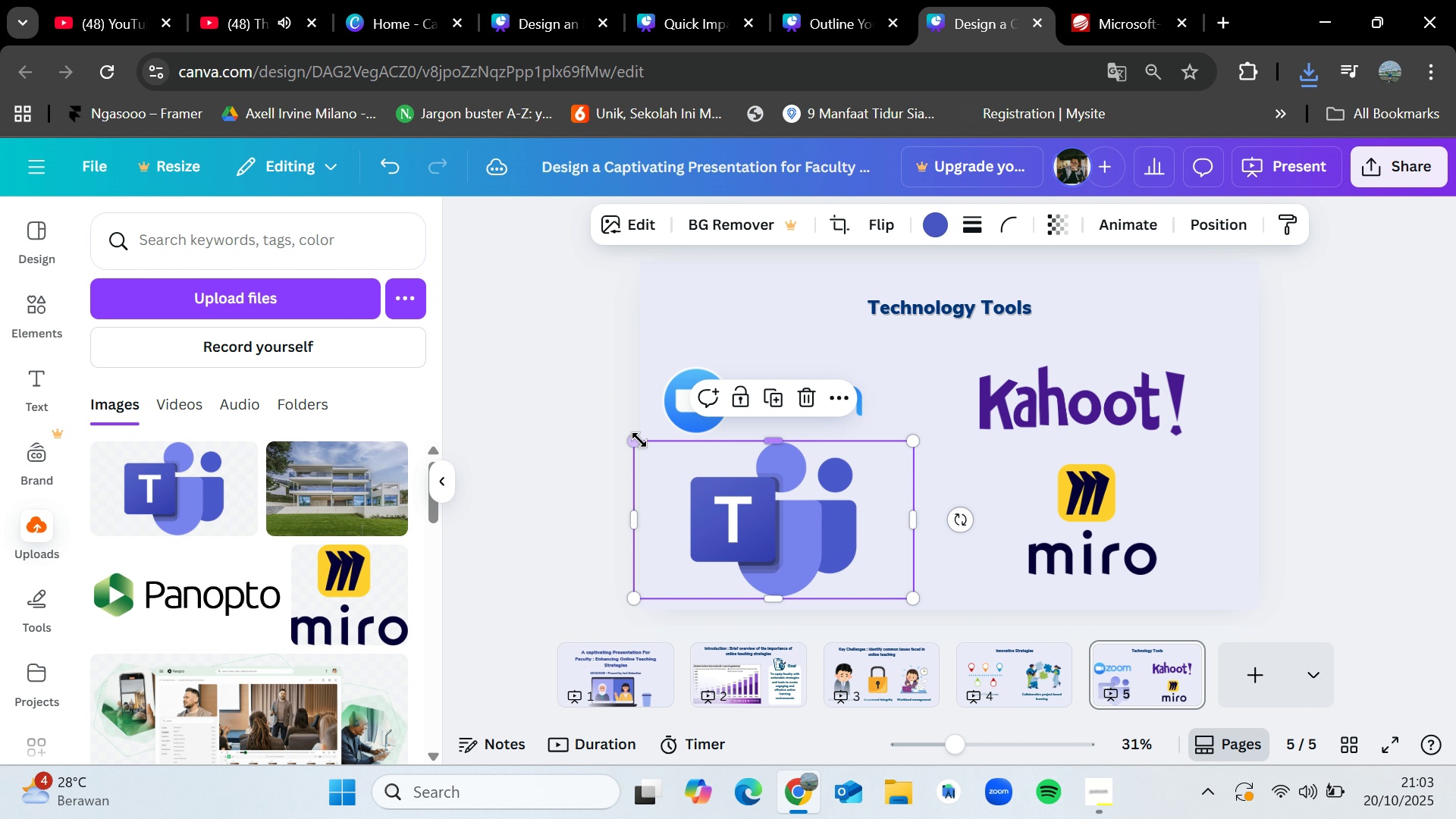 
left_click_drag(start_coordinate=[638, 442], to_coordinate=[718, 482])
 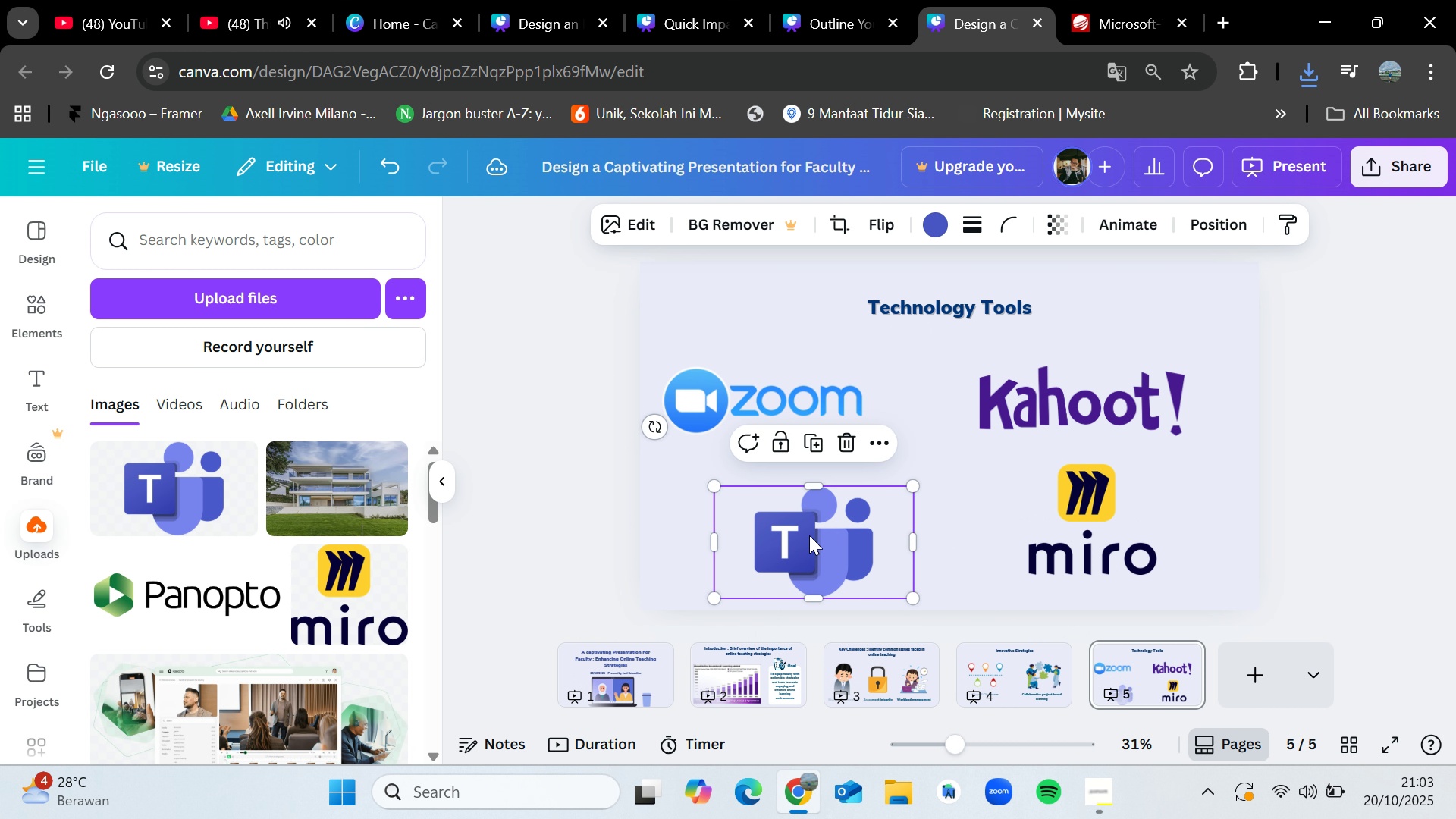 
left_click_drag(start_coordinate=[809, 535], to_coordinate=[774, 523])
 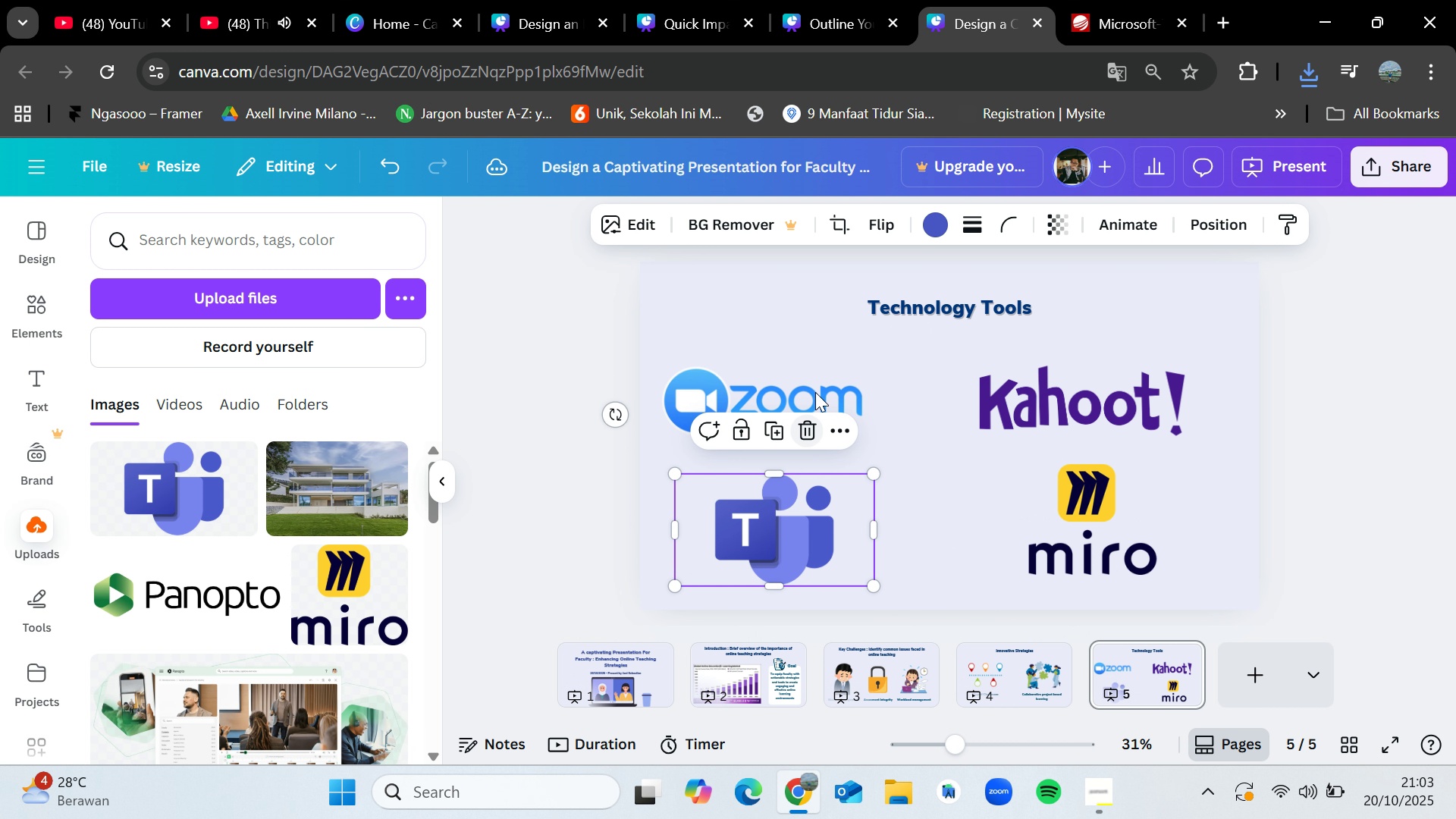 
left_click([816, 392])
 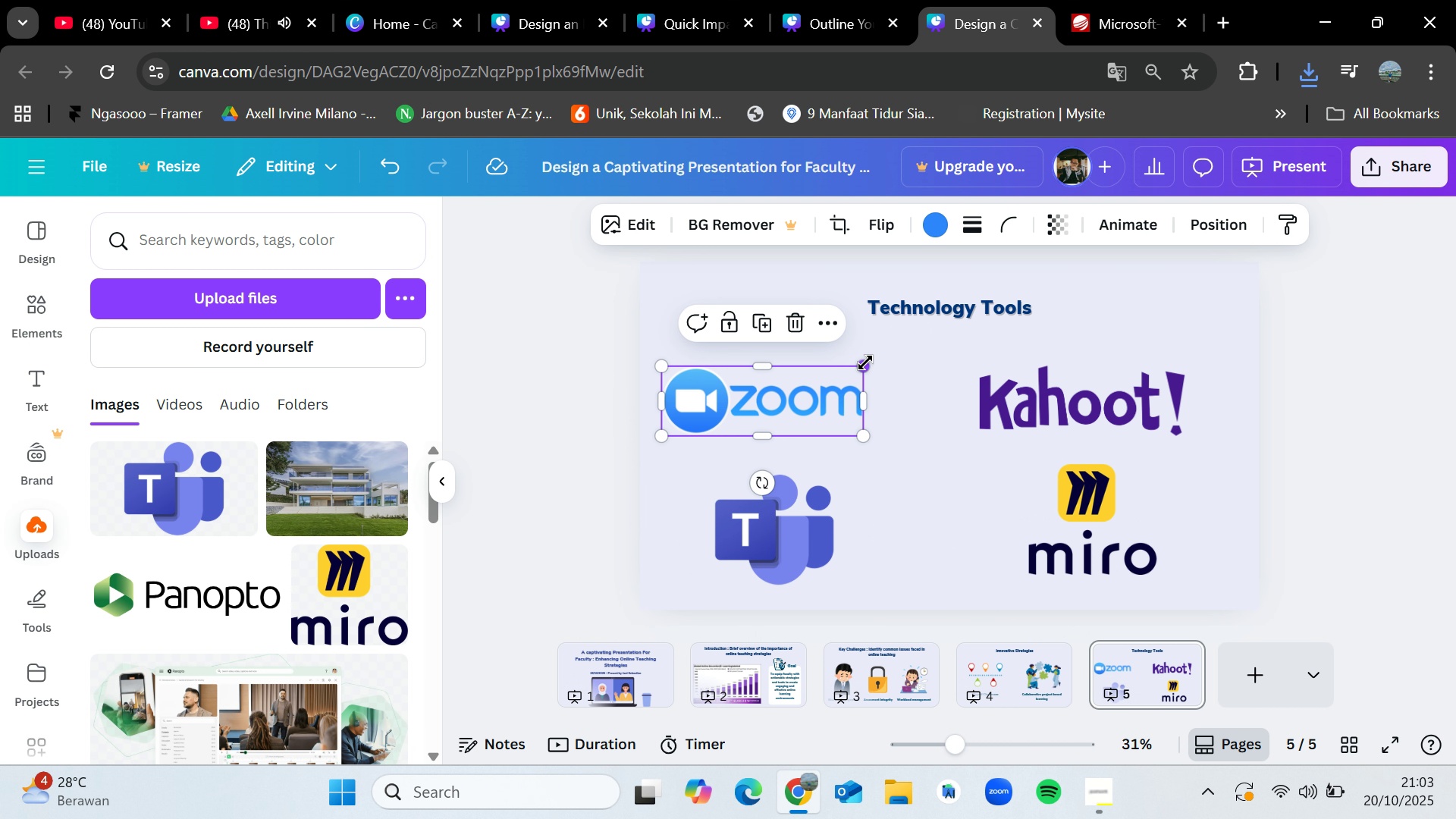 
left_click_drag(start_coordinate=[865, 362], to_coordinate=[877, 362])
 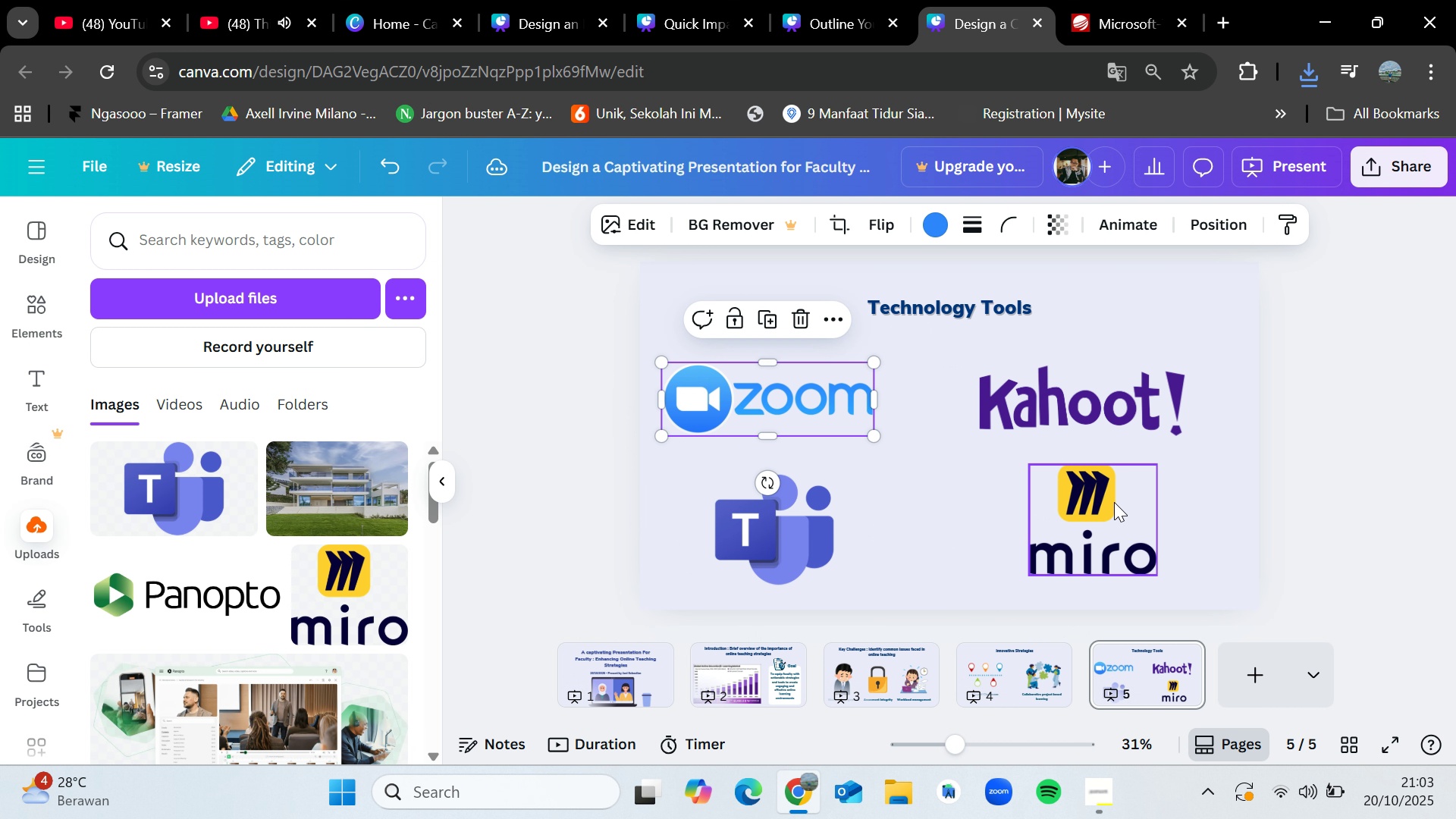 
left_click_drag(start_coordinate=[1108, 501], to_coordinate=[1095, 503])
 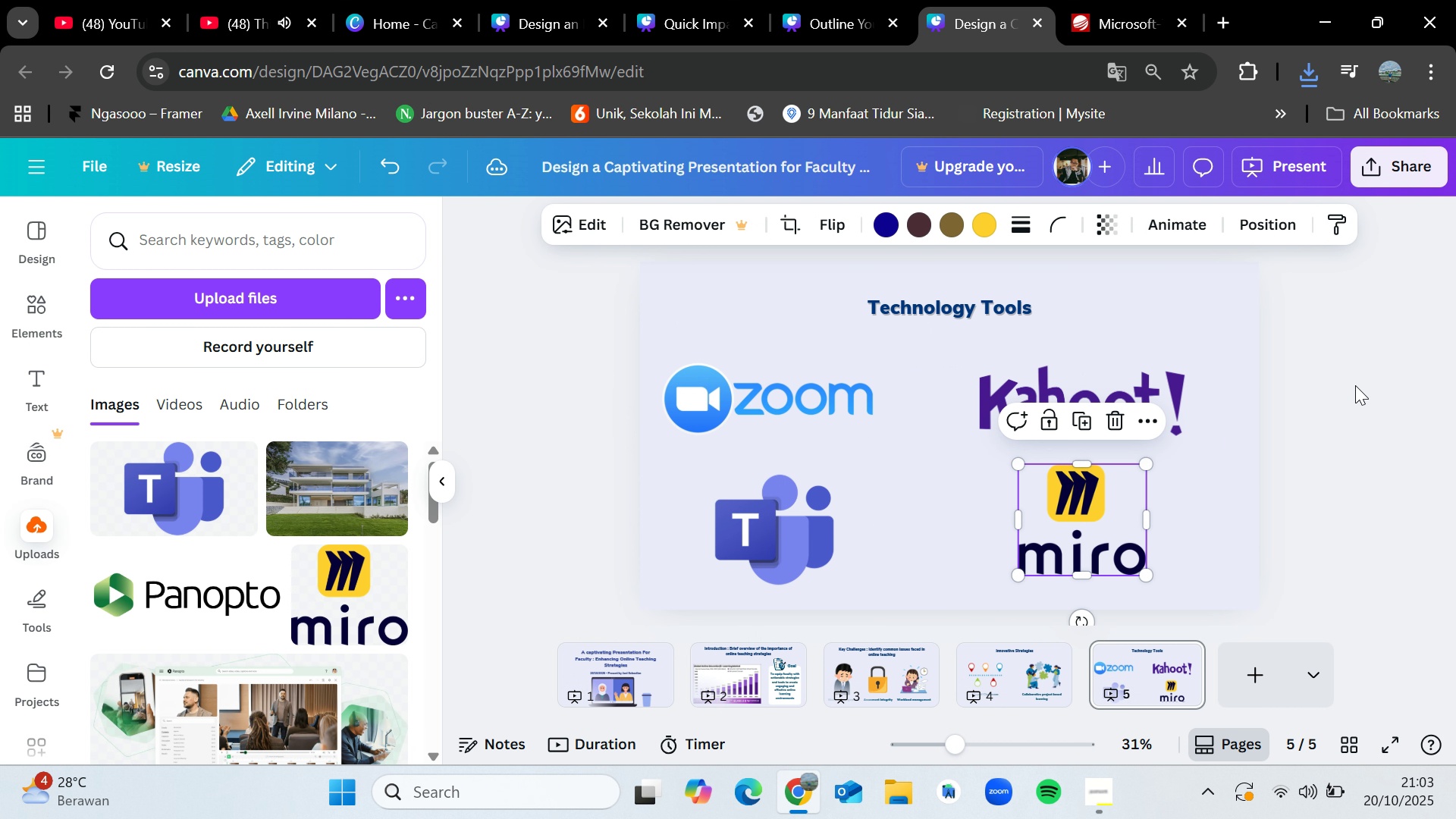 
left_click([1355, 385])
 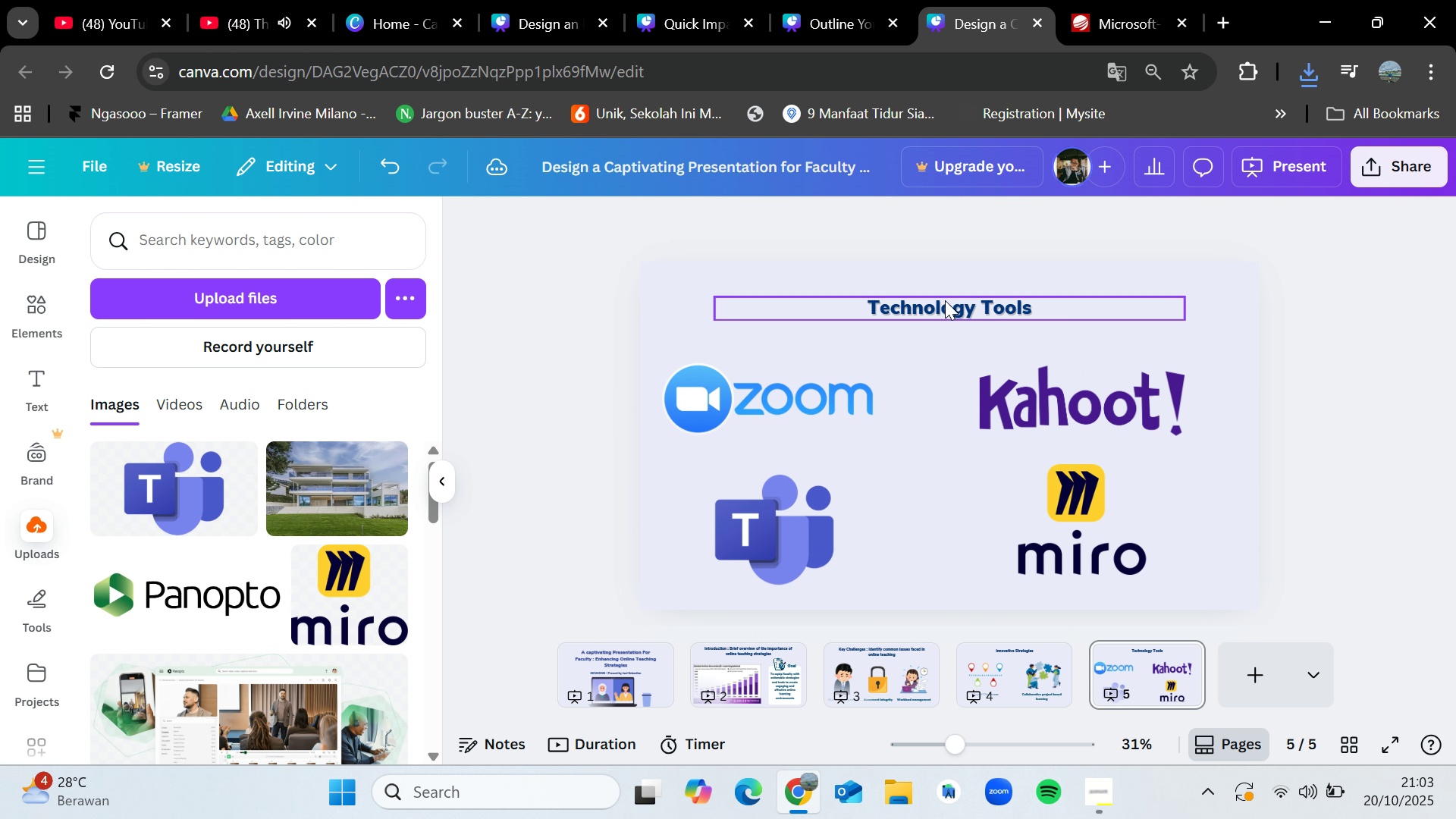 
left_click([944, 309])
 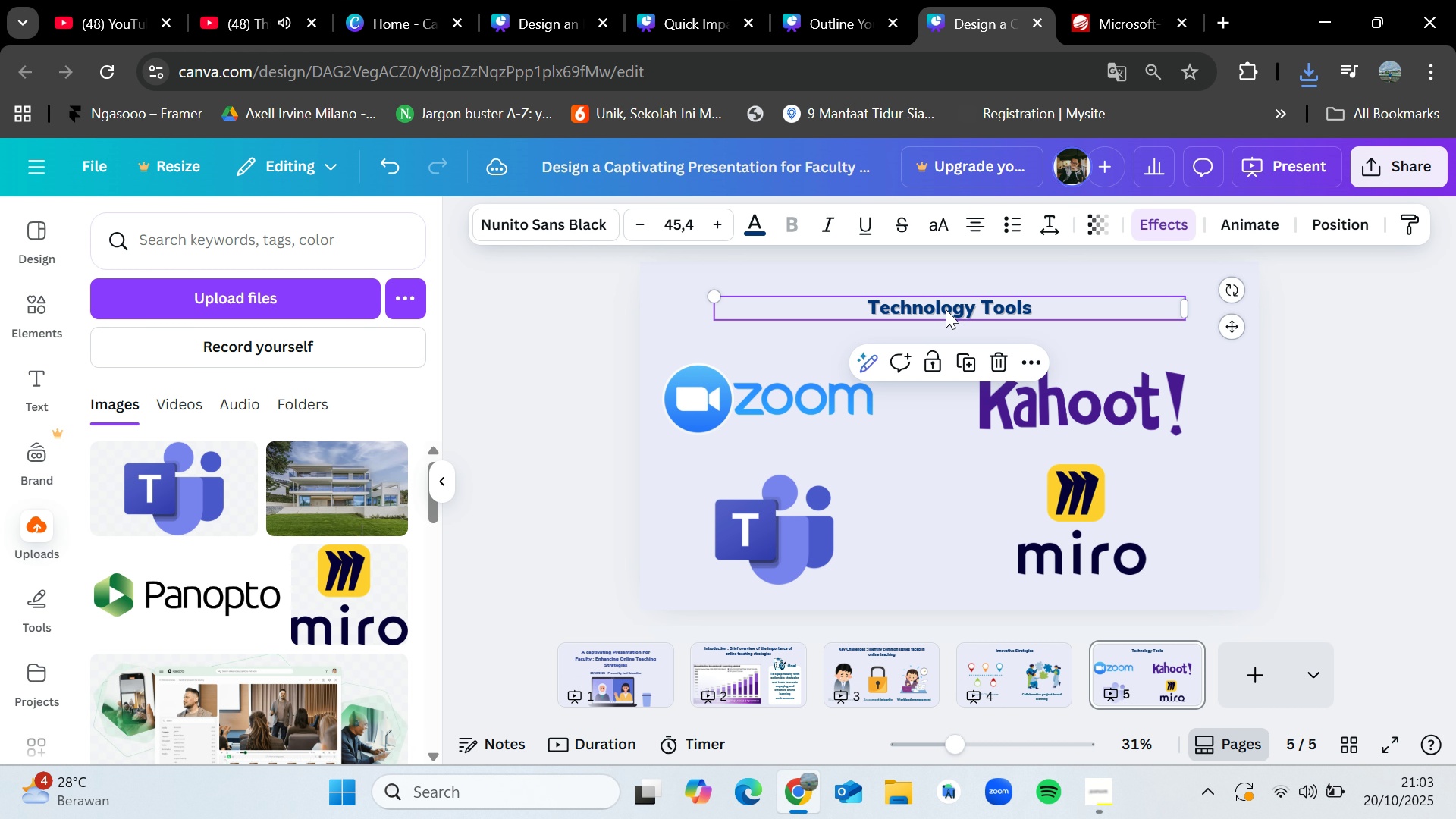 
mouse_move([965, 360])
 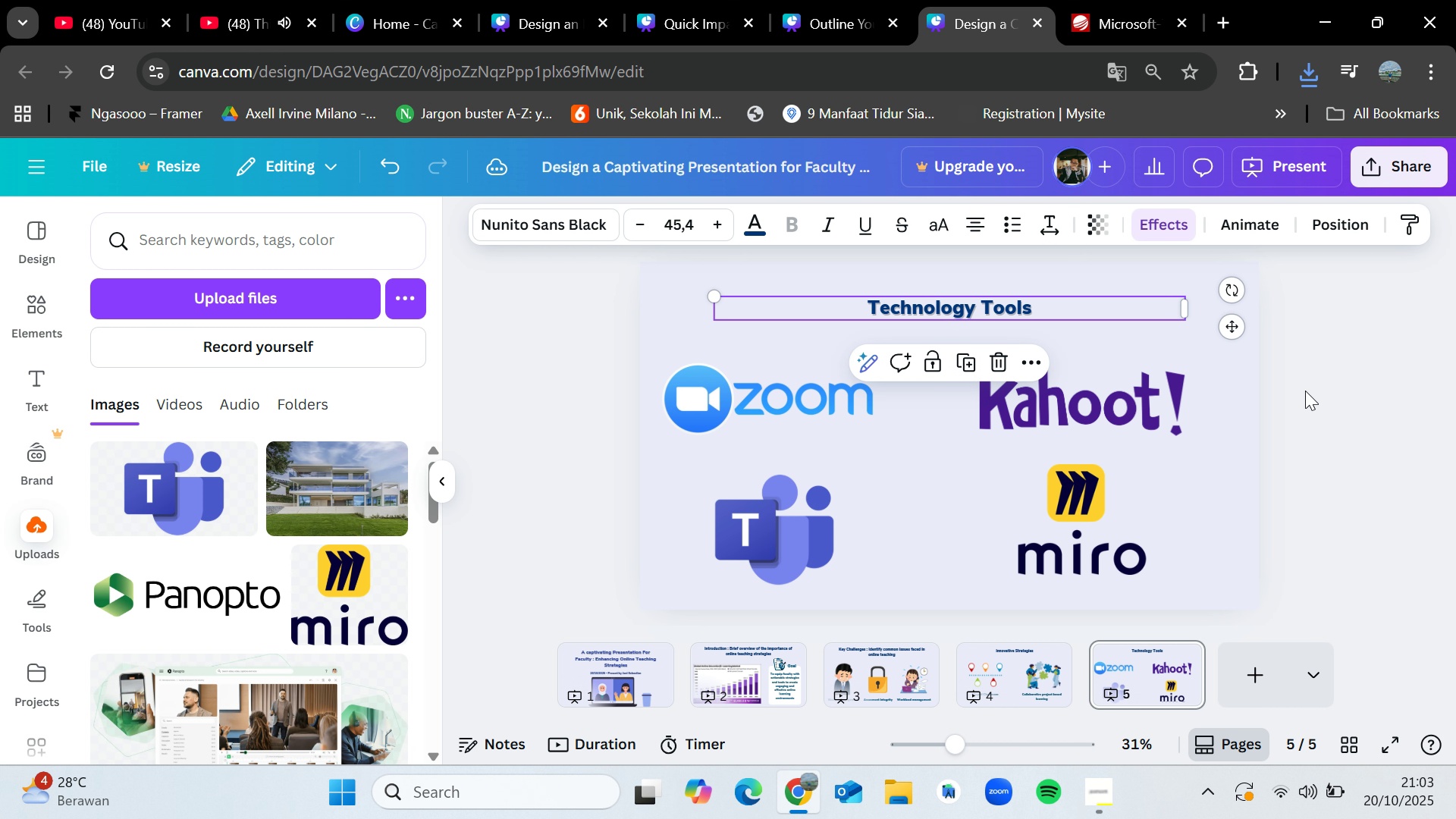 
left_click([1305, 391])
 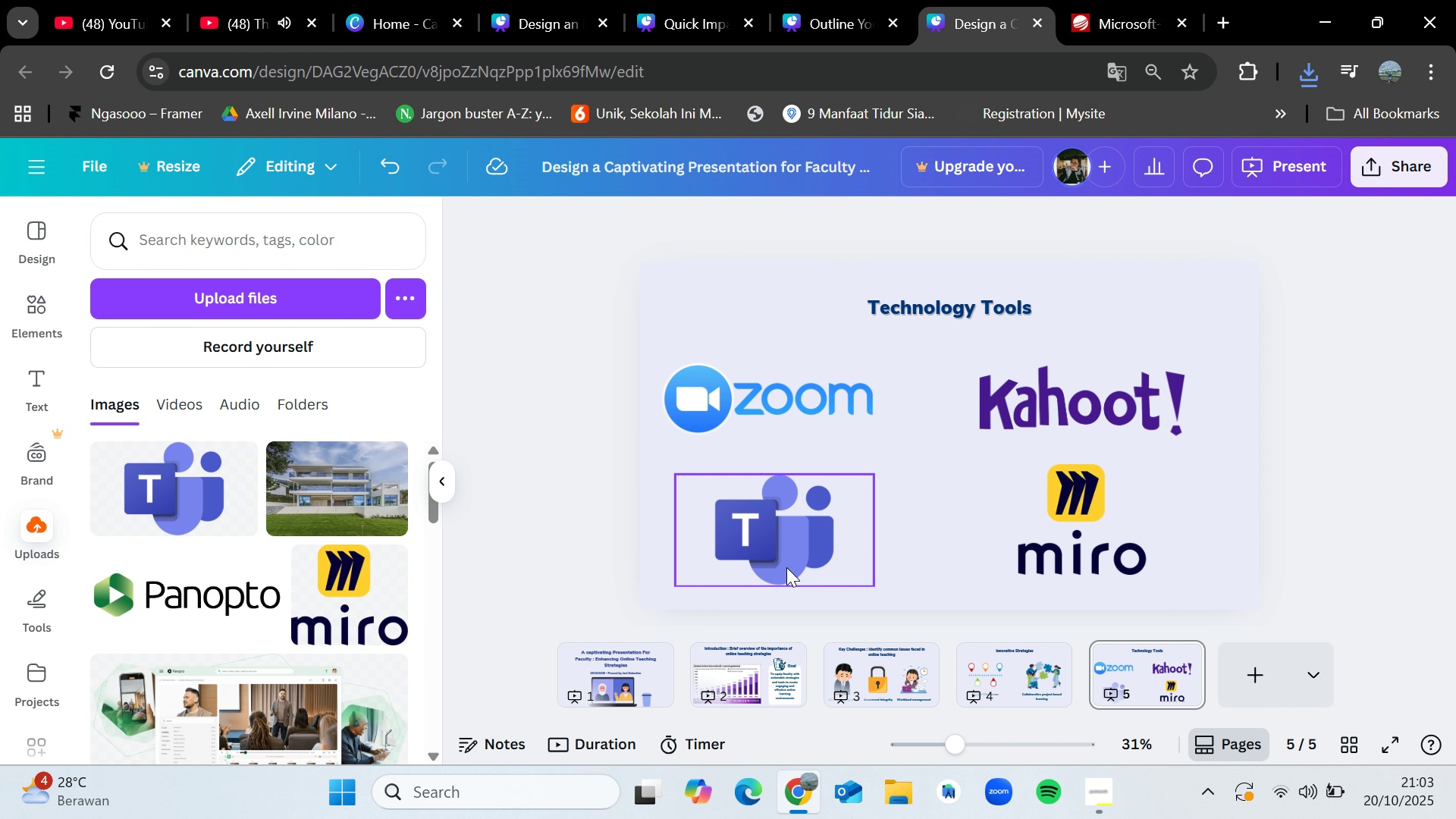 
left_click_drag(start_coordinate=[793, 531], to_coordinate=[821, 527])
 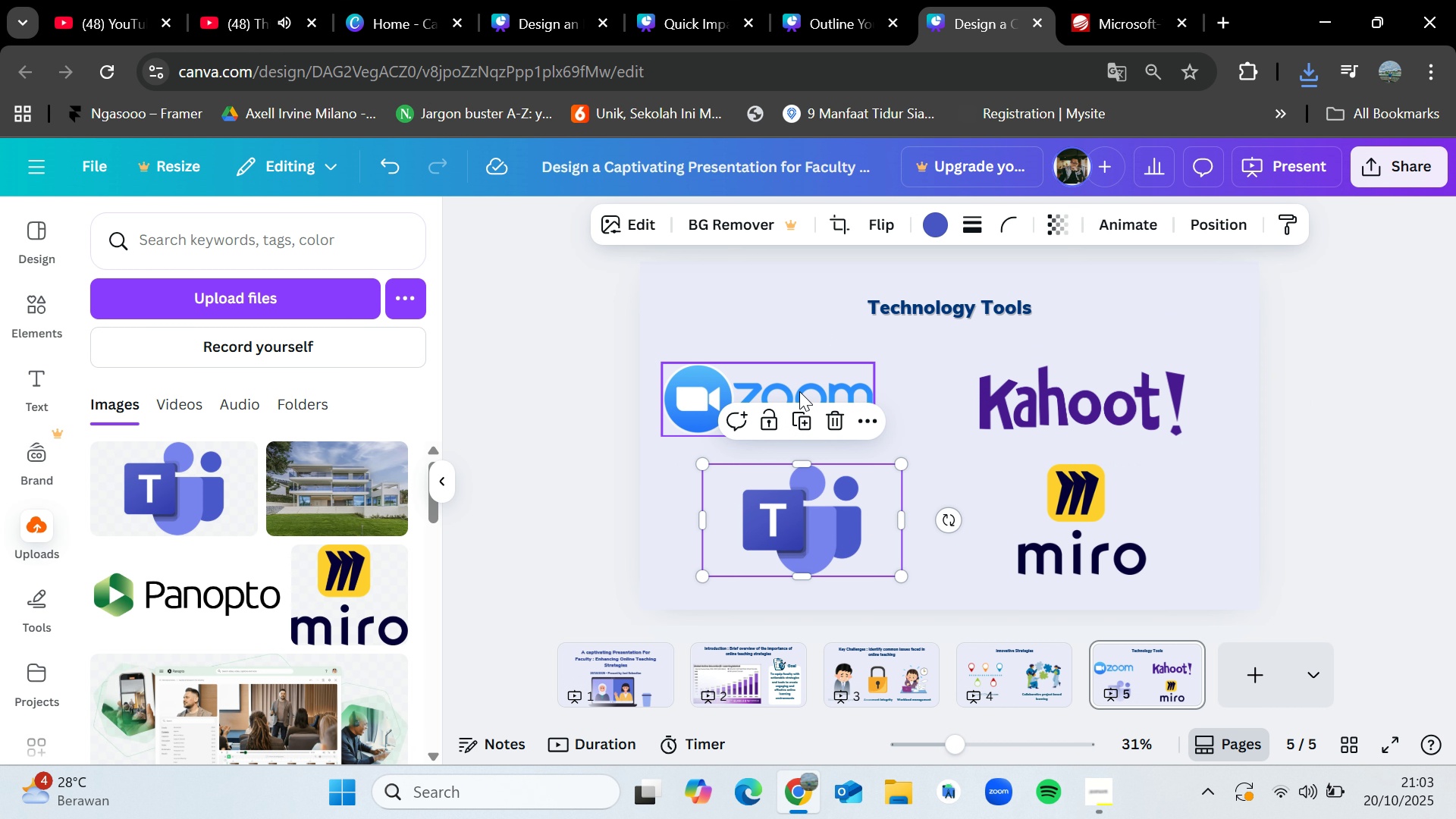 
left_click_drag(start_coordinate=[799, 391], to_coordinate=[826, 389])
 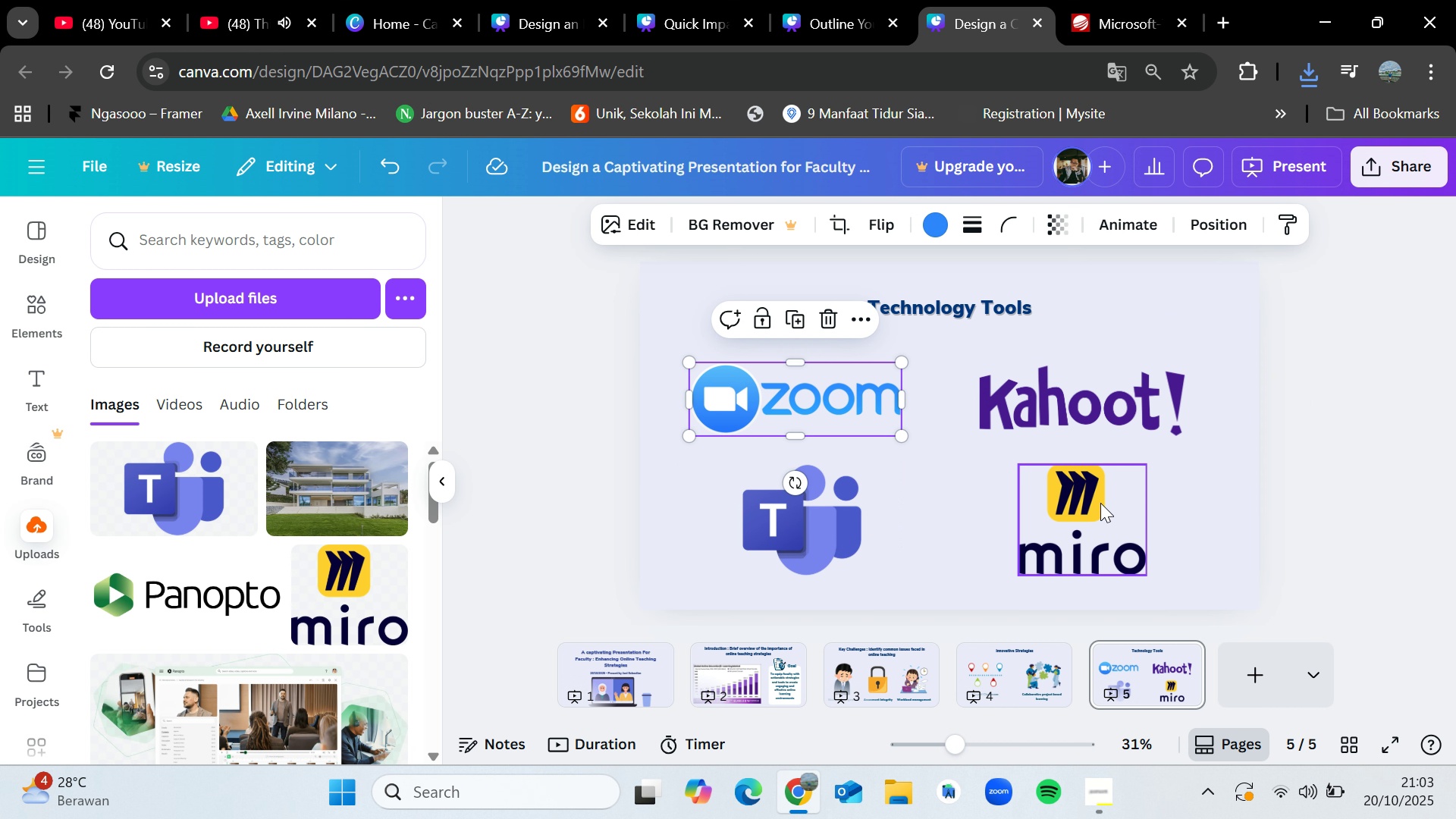 
left_click_drag(start_coordinate=[1094, 504], to_coordinate=[1085, 502])
 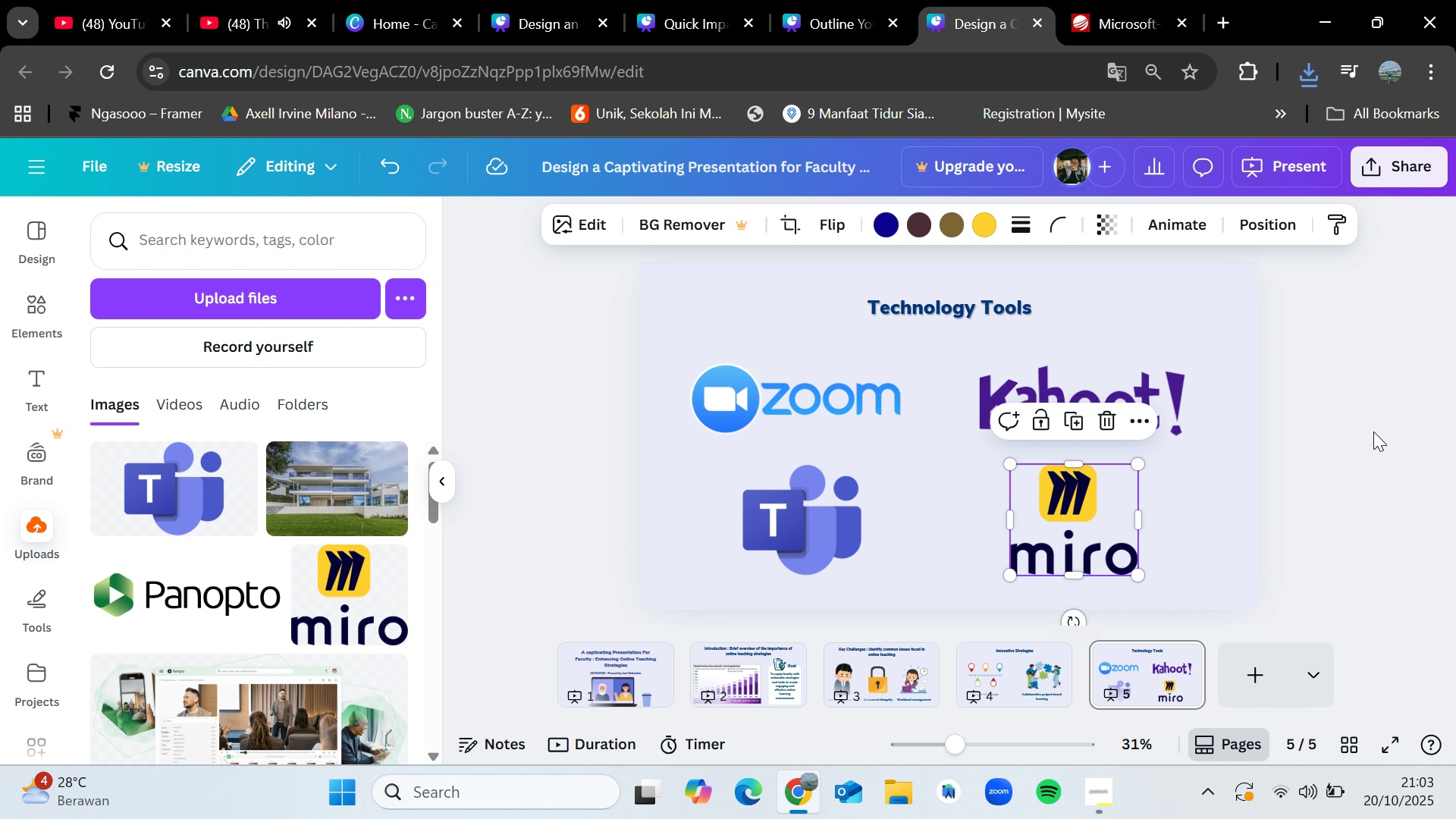 
left_click([1373, 431])
 